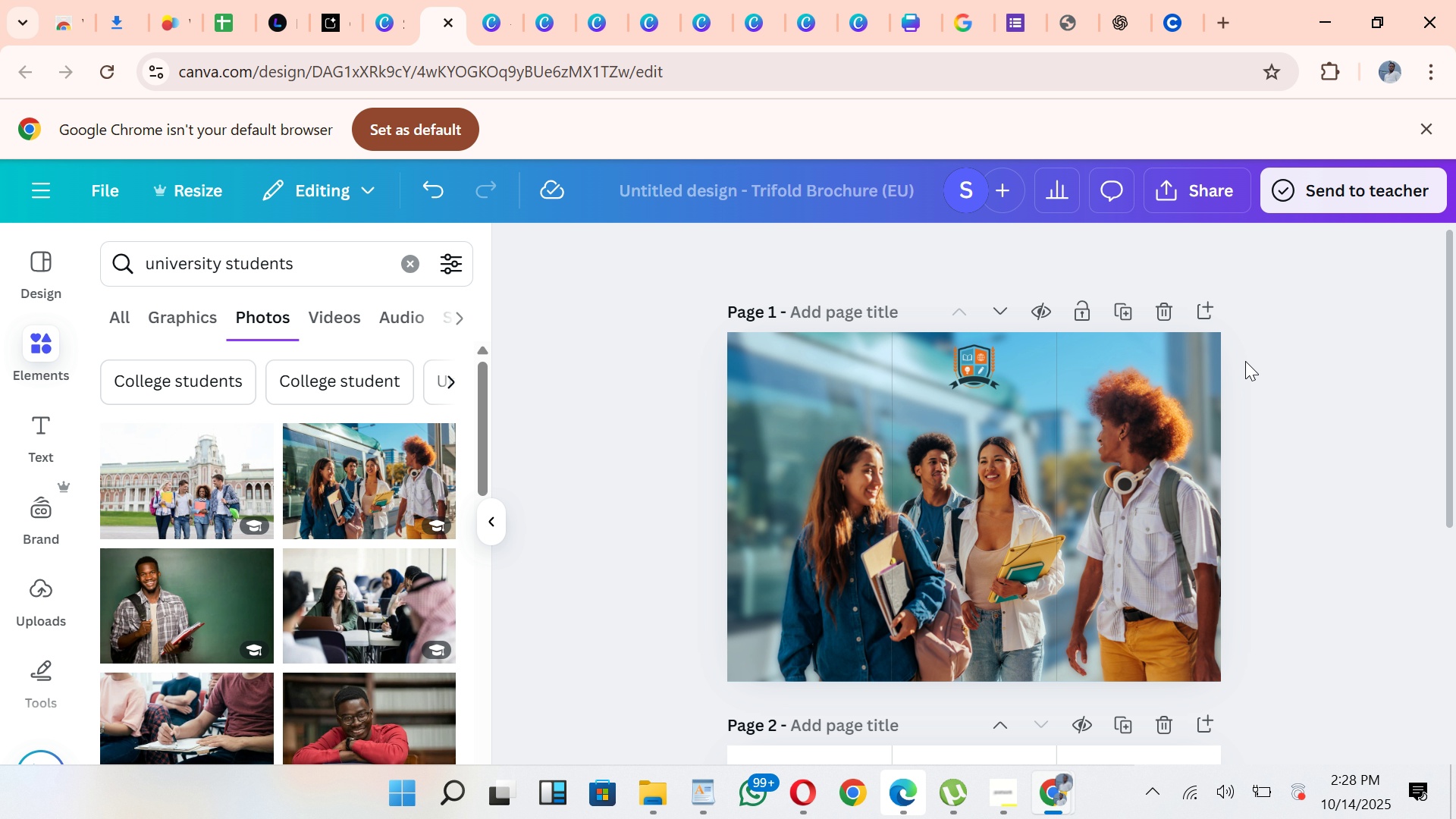 
left_click([1171, 422])
 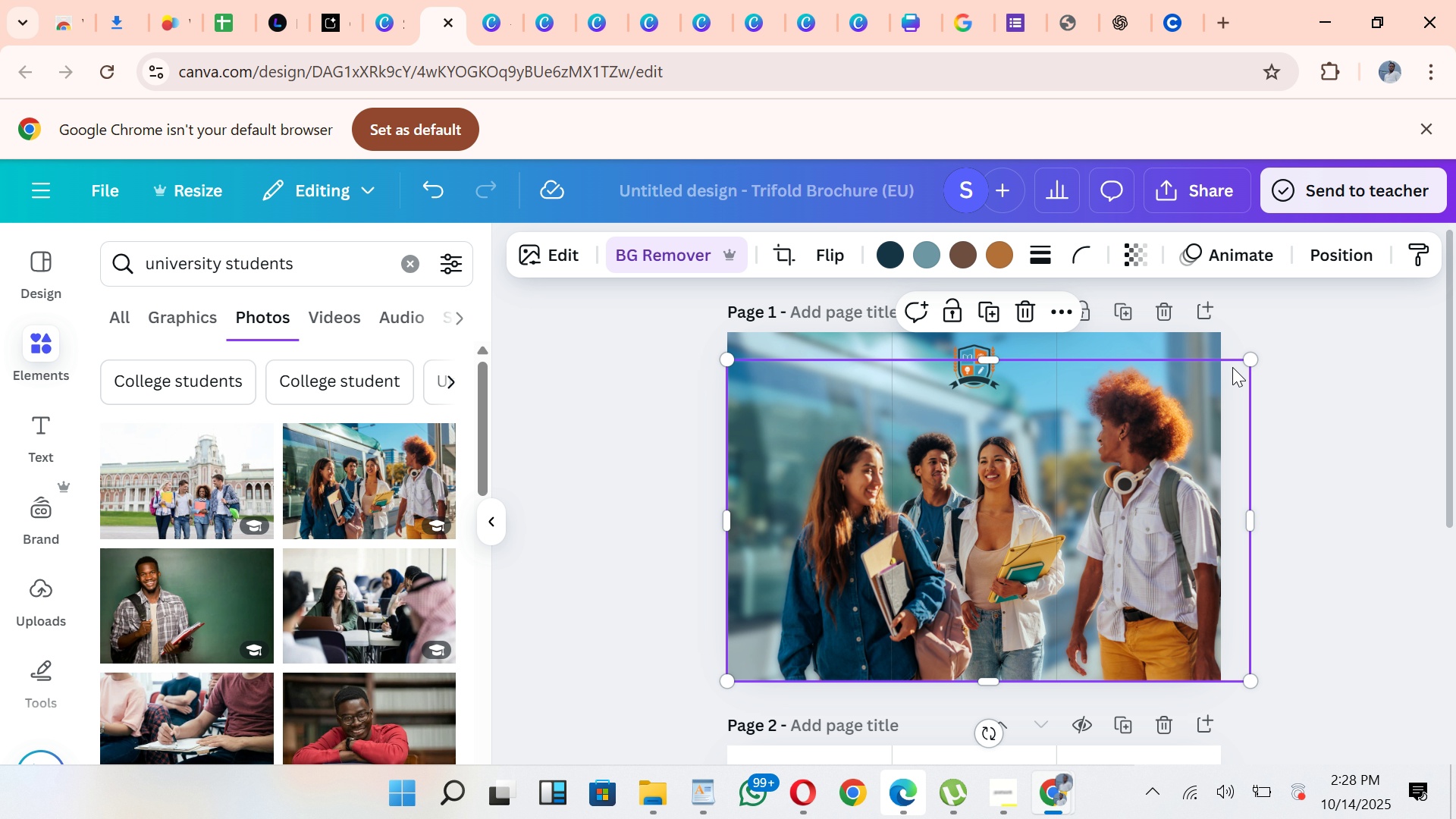 
mouse_move([1250, 359])
 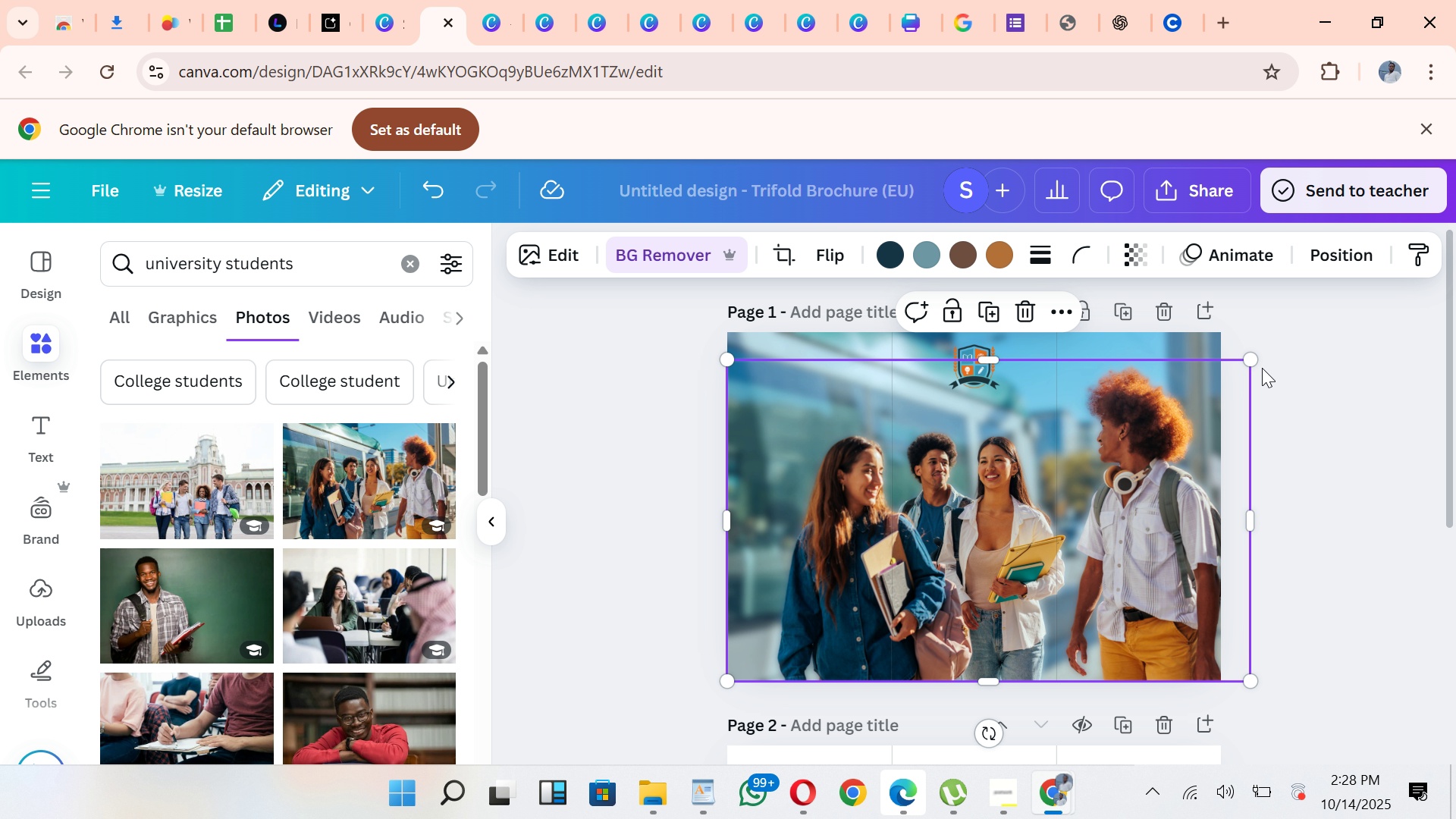 
left_click_drag(start_coordinate=[1248, 367], to_coordinate=[1263, 393])
 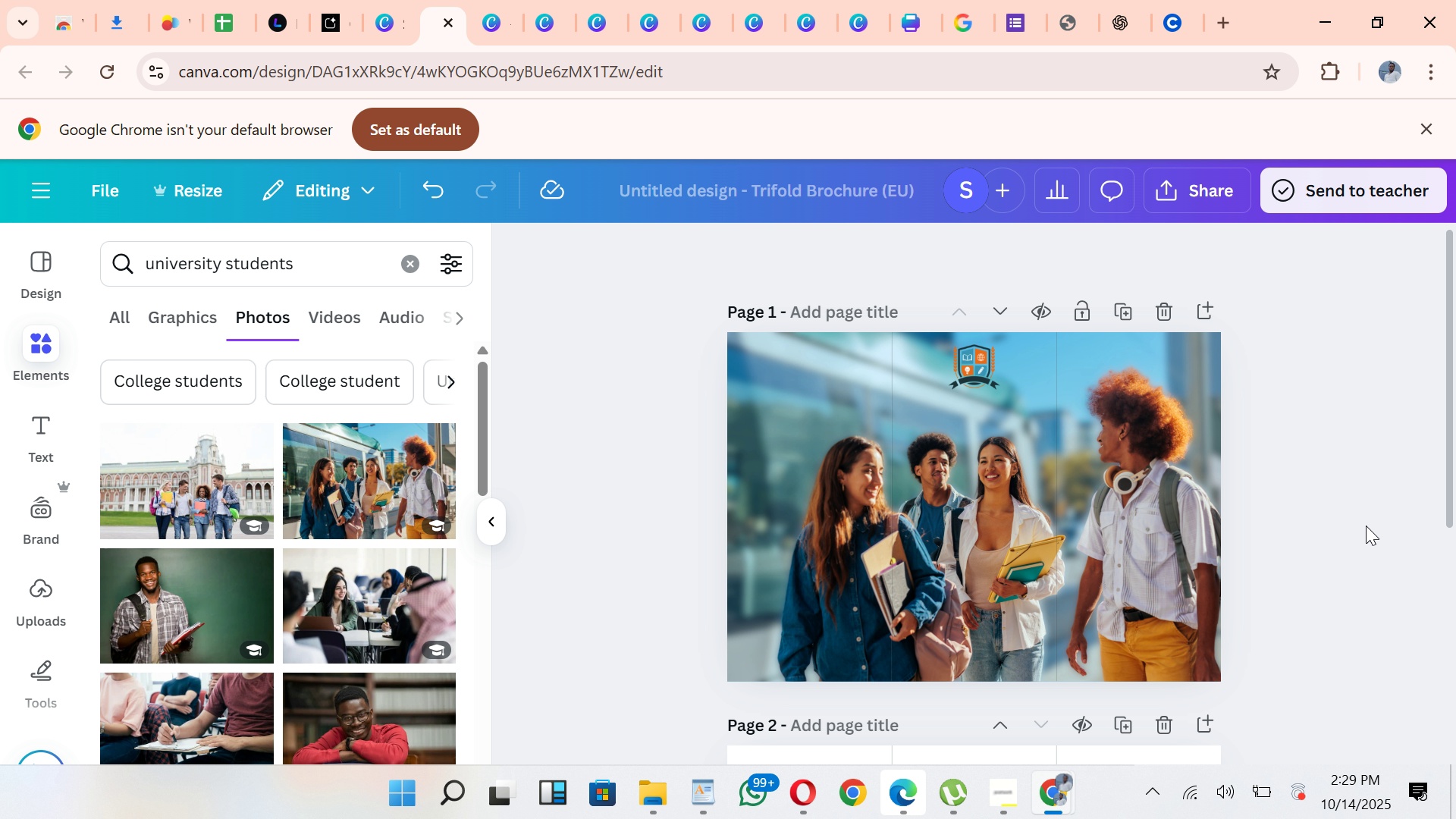 
wait(9.96)
 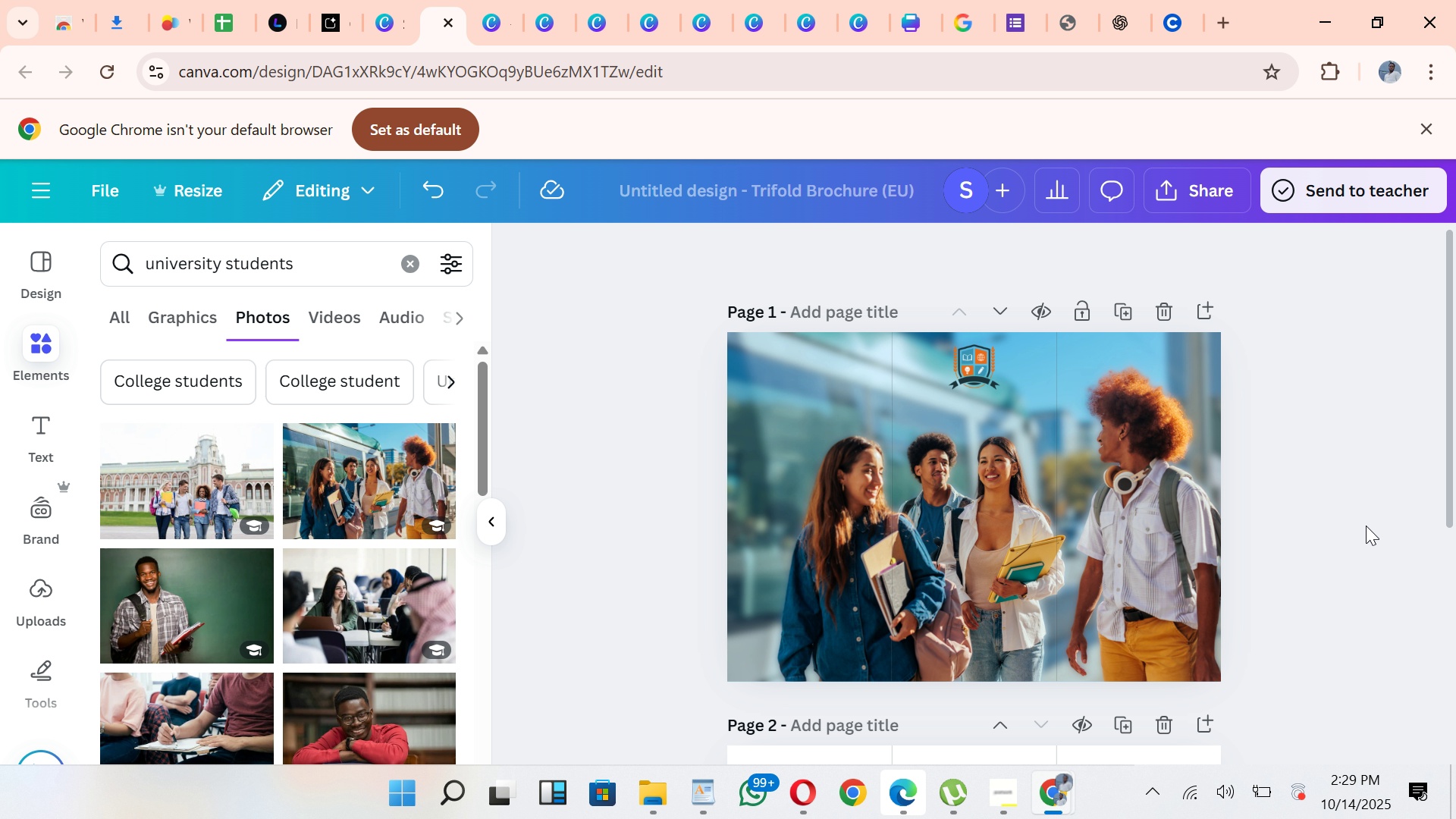 
left_click_drag(start_coordinate=[1451, 419], to_coordinate=[1441, 428])
 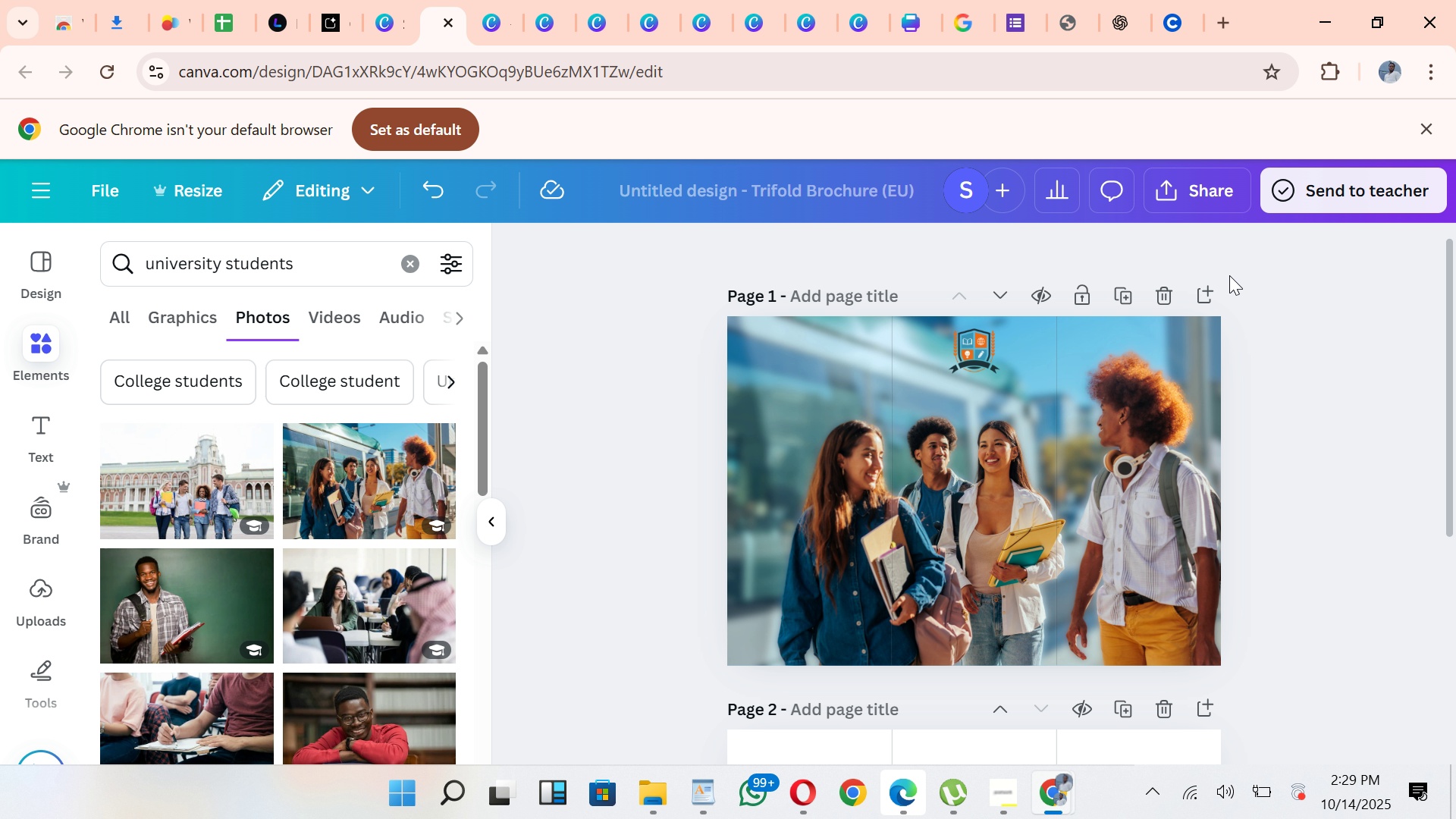 
mouse_move([1442, 369])
 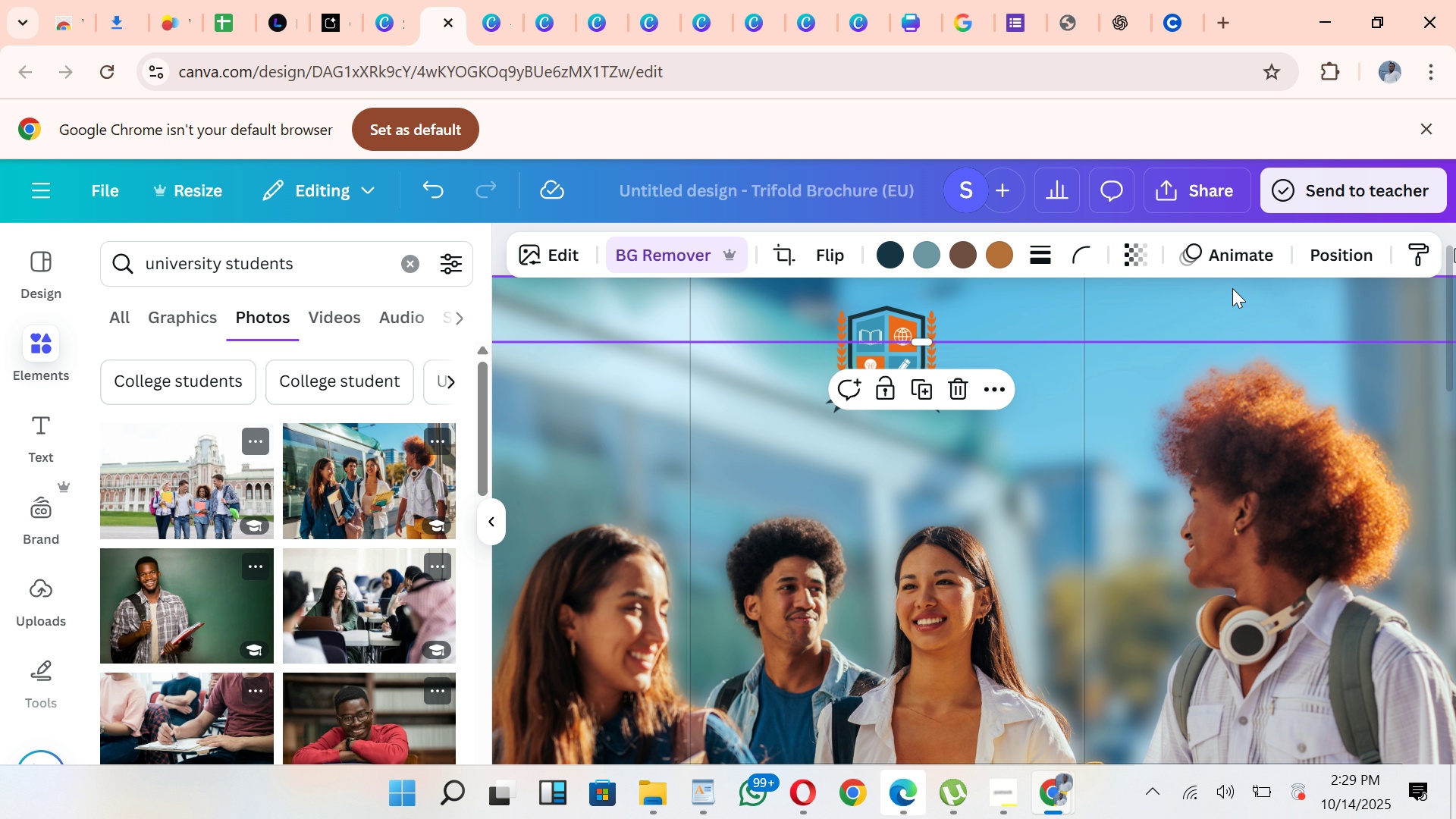 
left_click([1233, 290])
 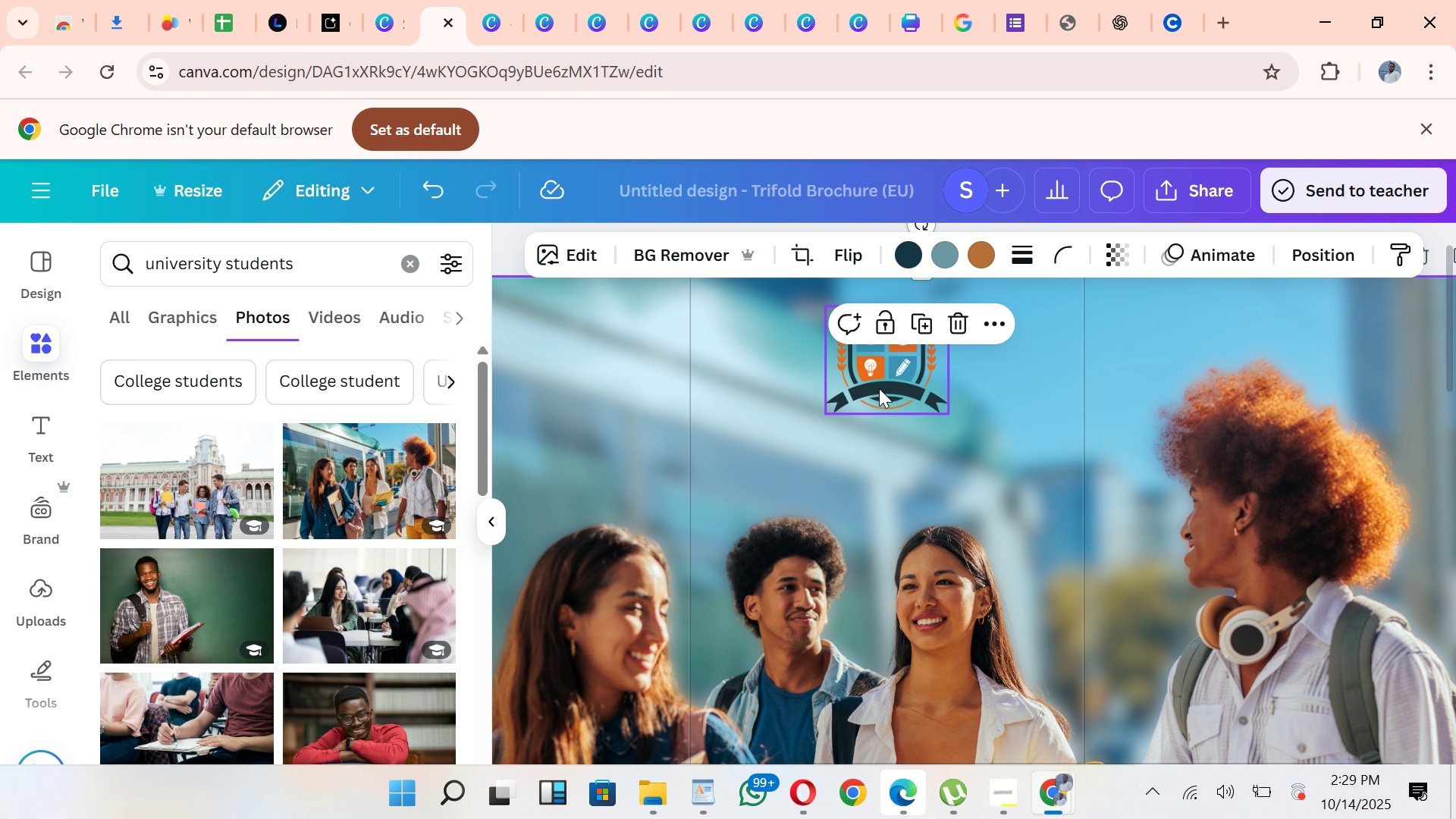 
left_click([879, 388])
 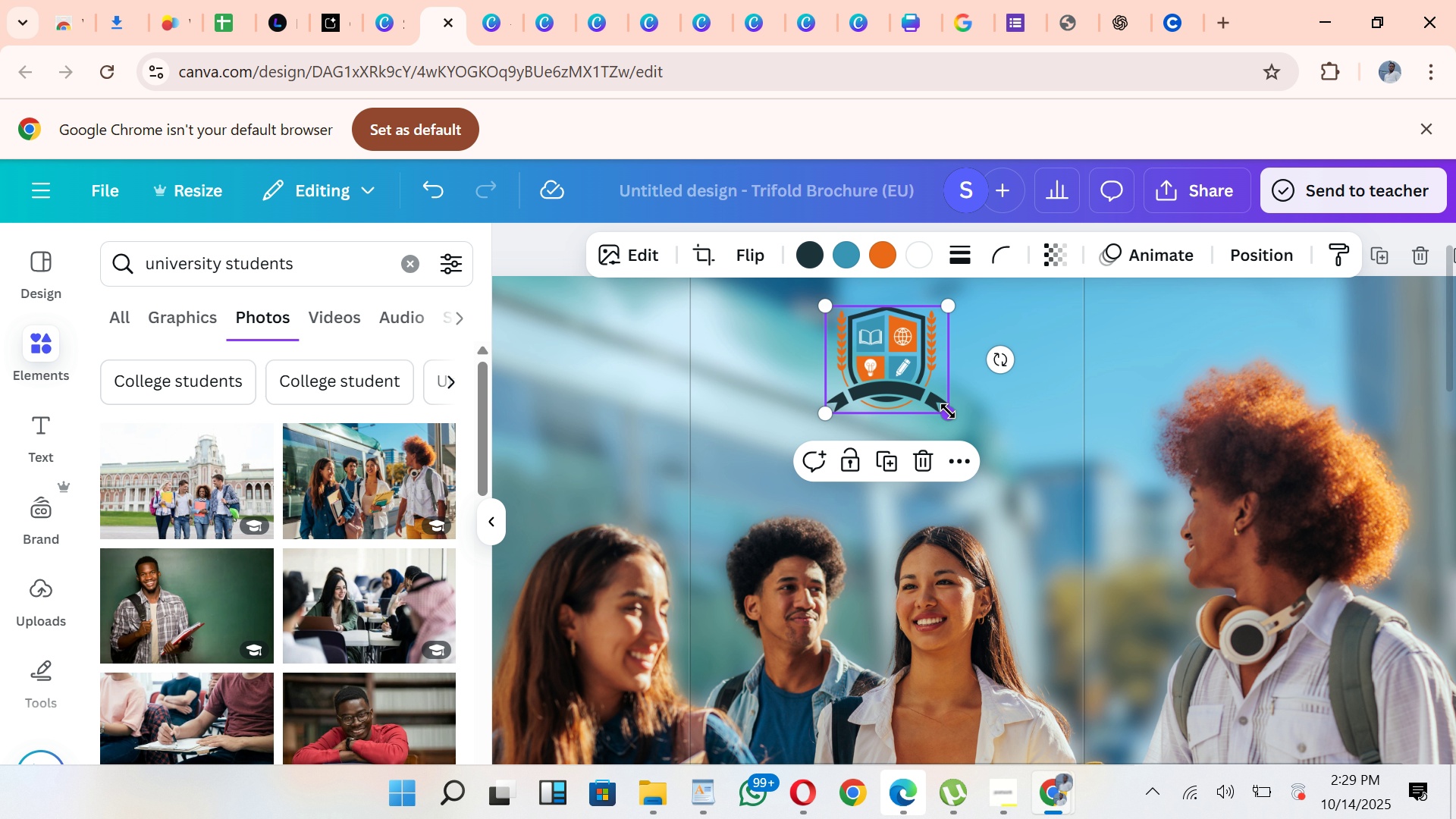 
left_click_drag(start_coordinate=[948, 411], to_coordinate=[909, 361])
 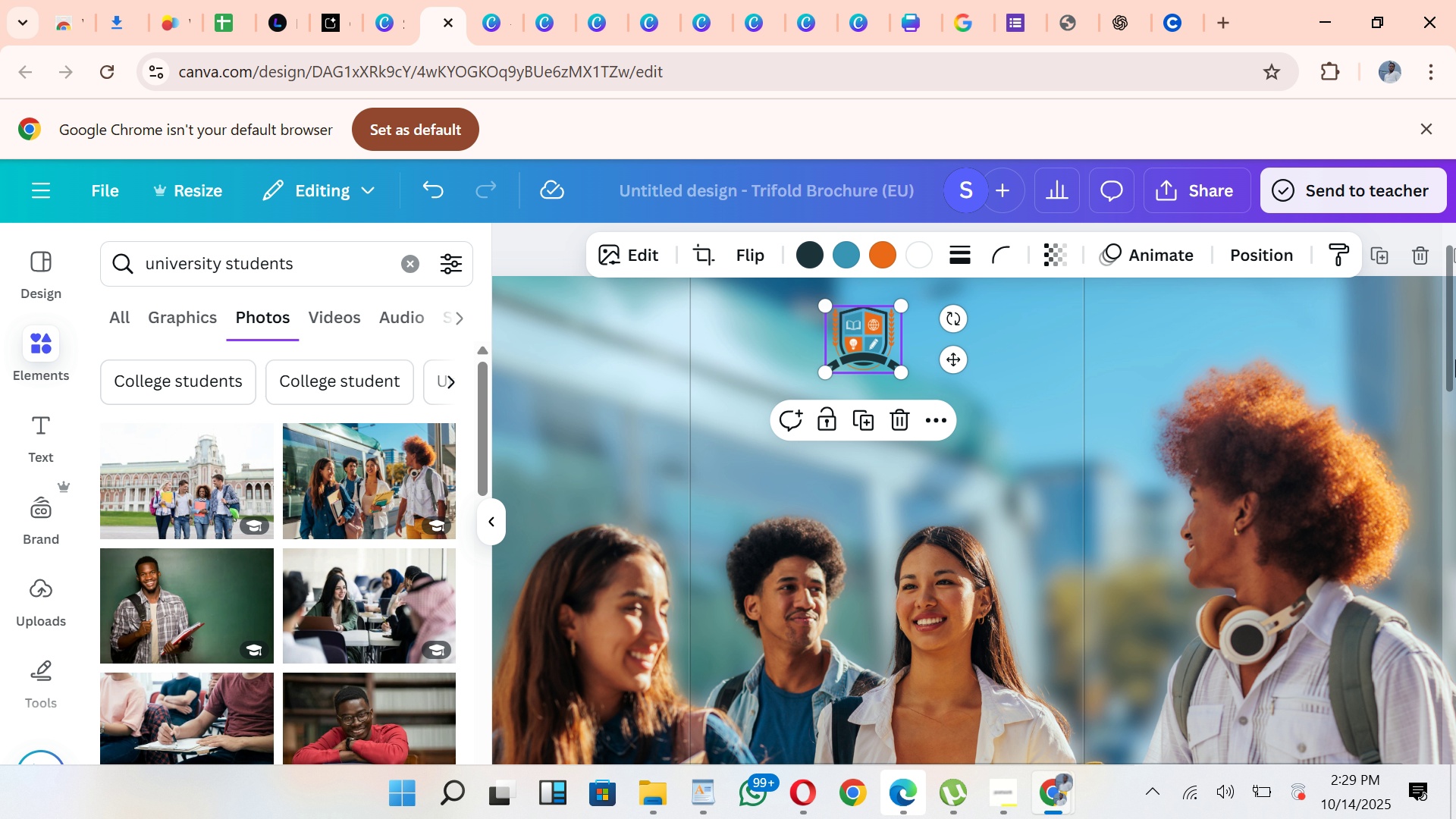 
left_click_drag(start_coordinate=[1455, 359], to_coordinate=[1455, 342])
 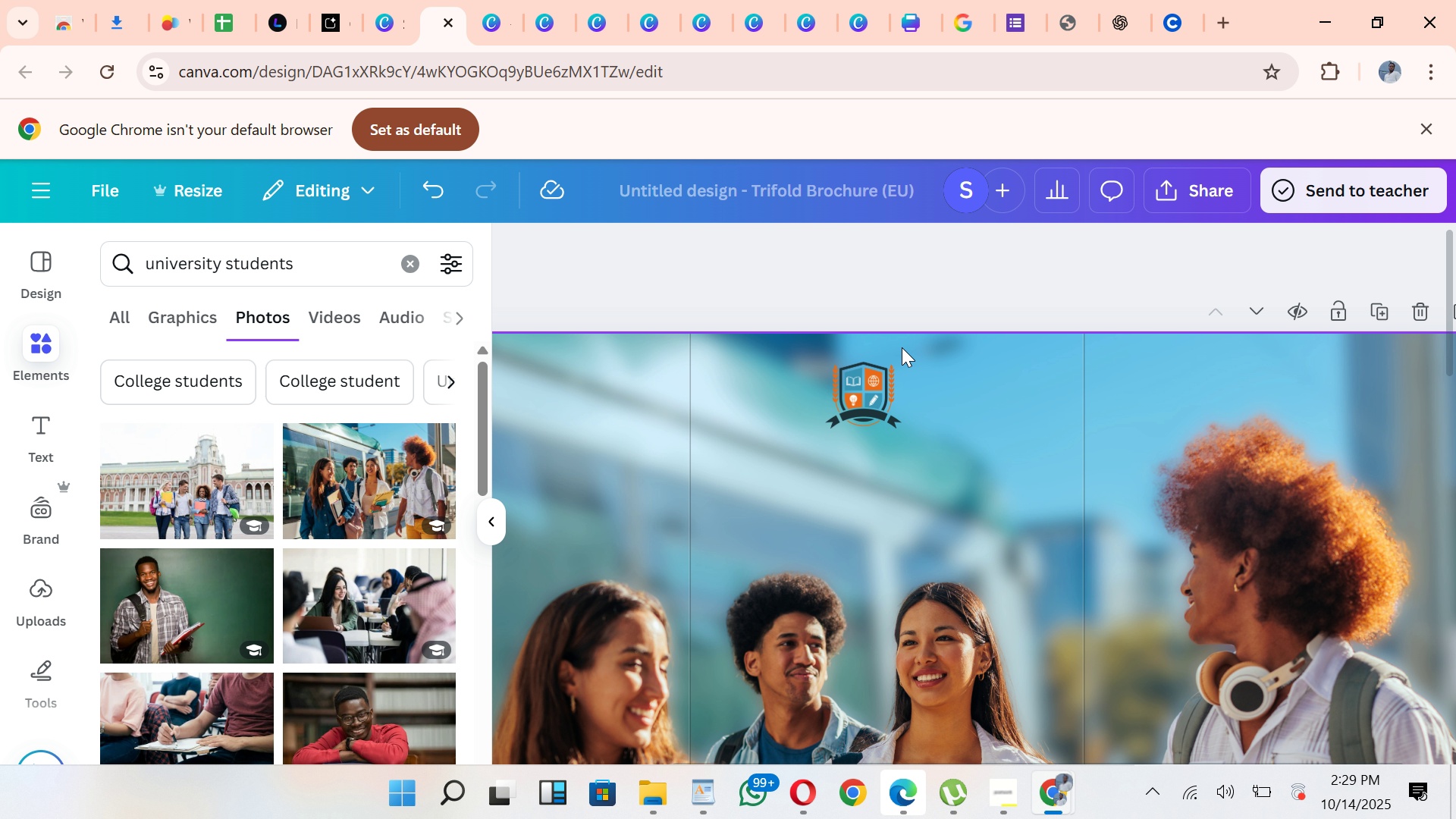 
left_click([862, 397])
 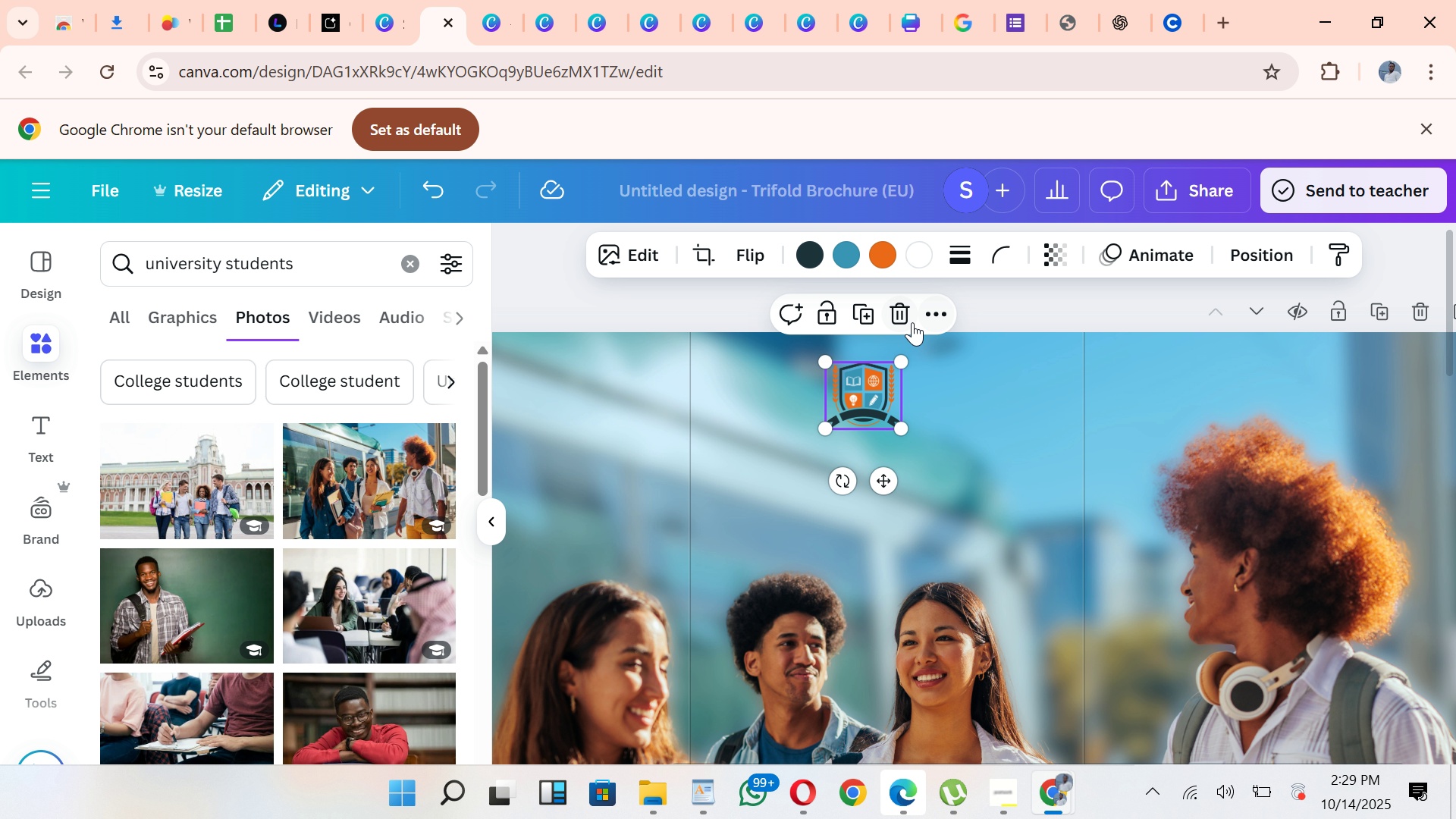 
wait(11.34)
 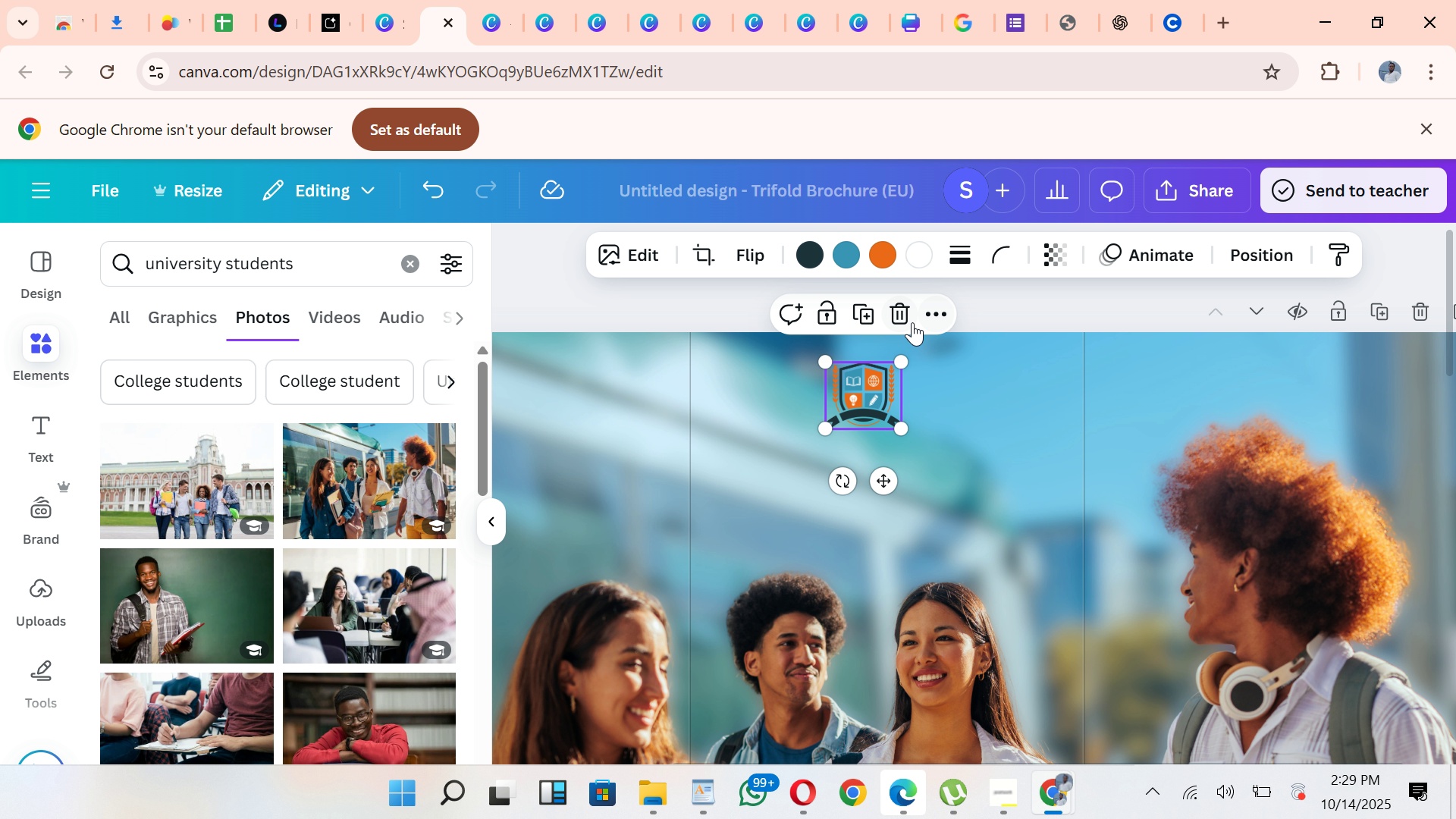 
left_click([1077, 353])
 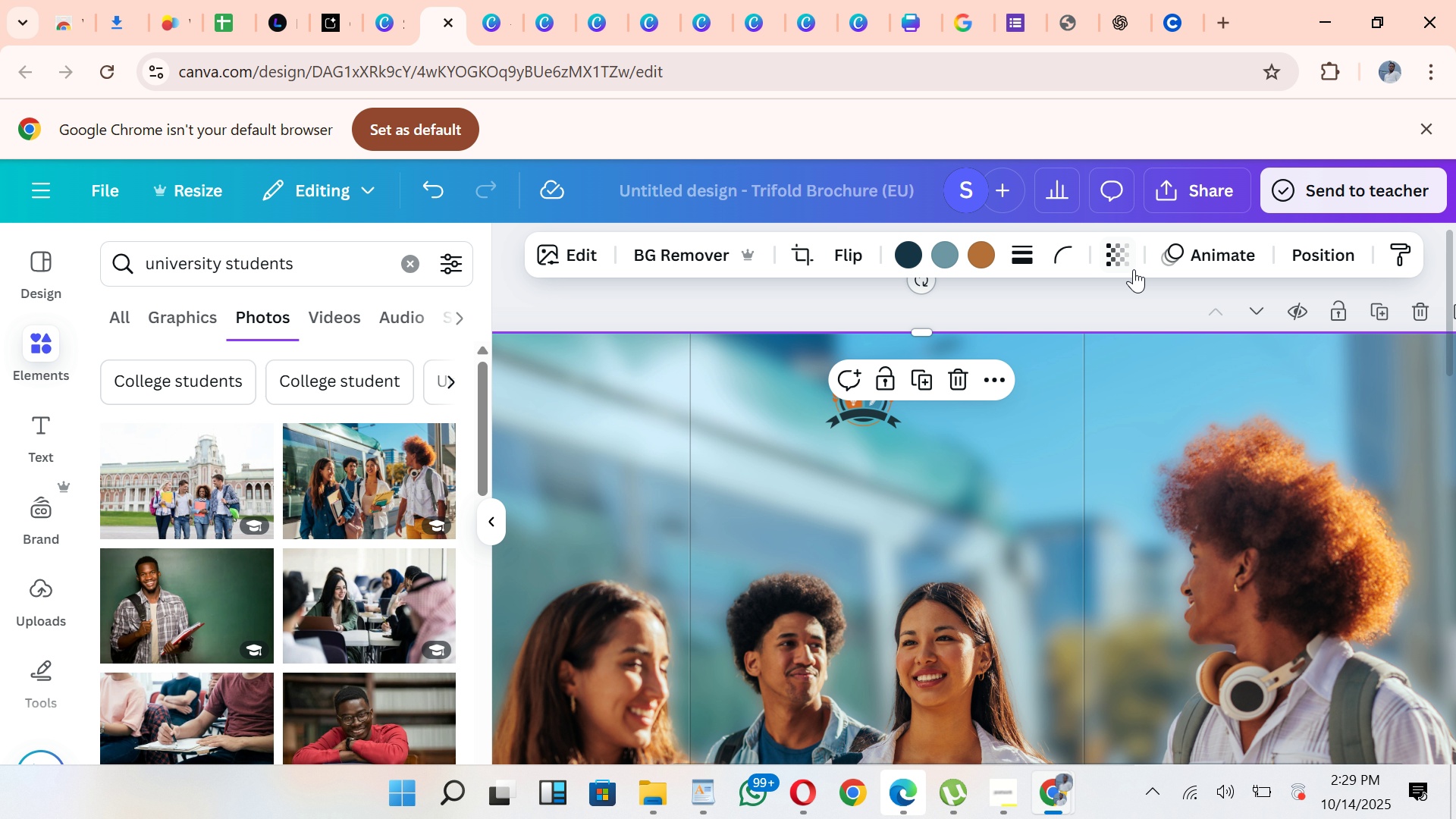 
left_click([1119, 263])
 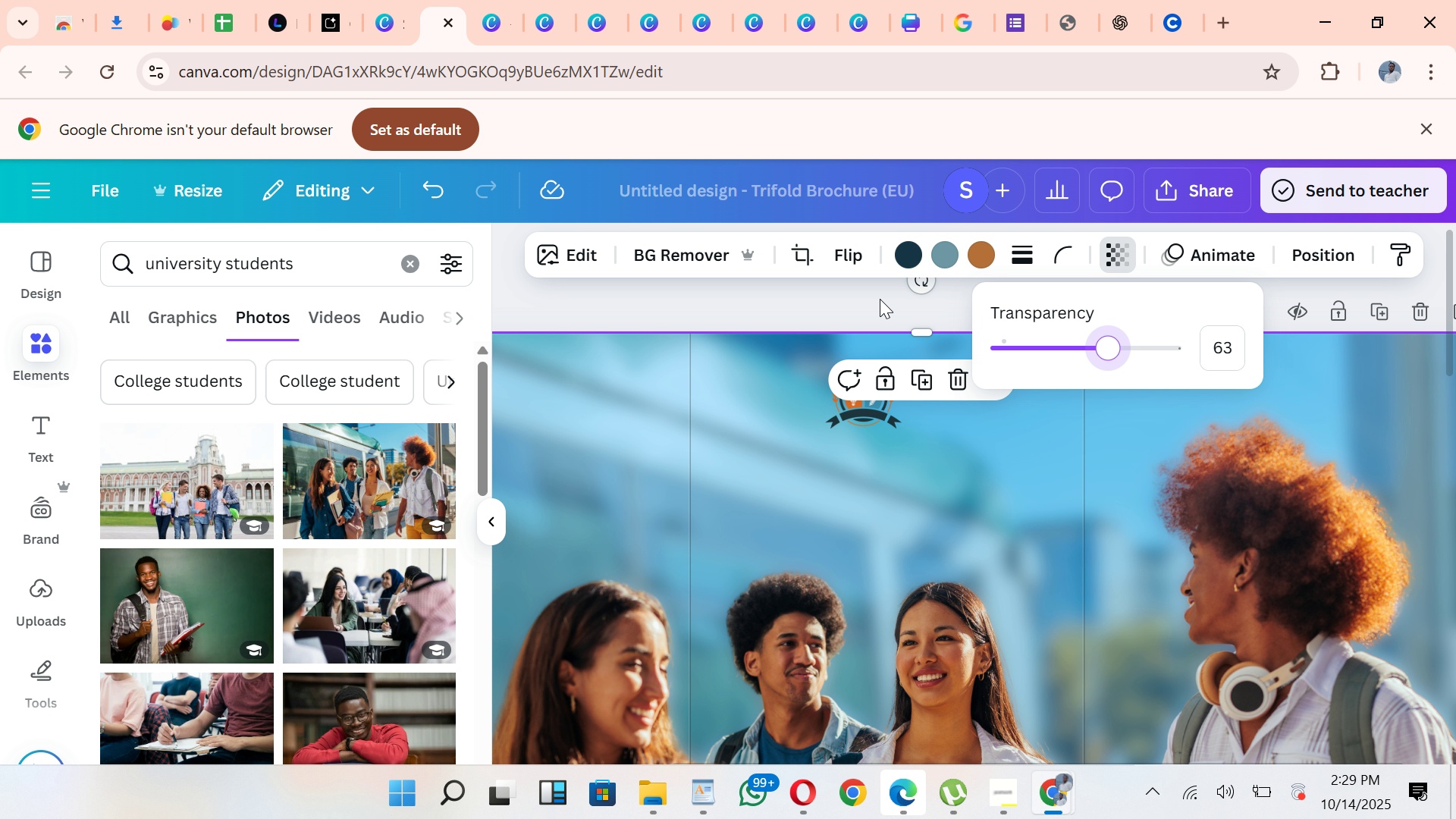 
left_click([872, 297])
 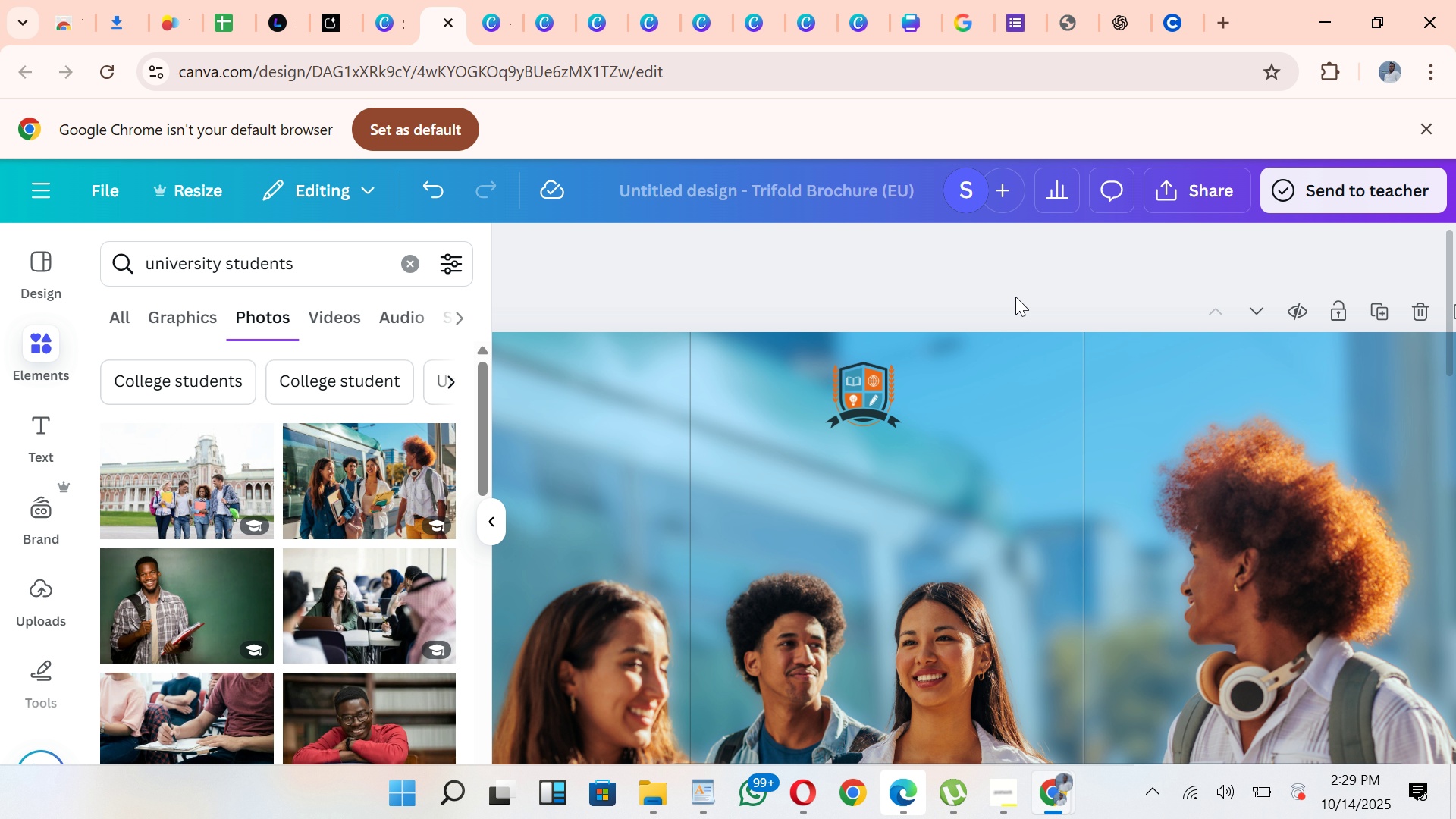 
left_click([1015, 297])
 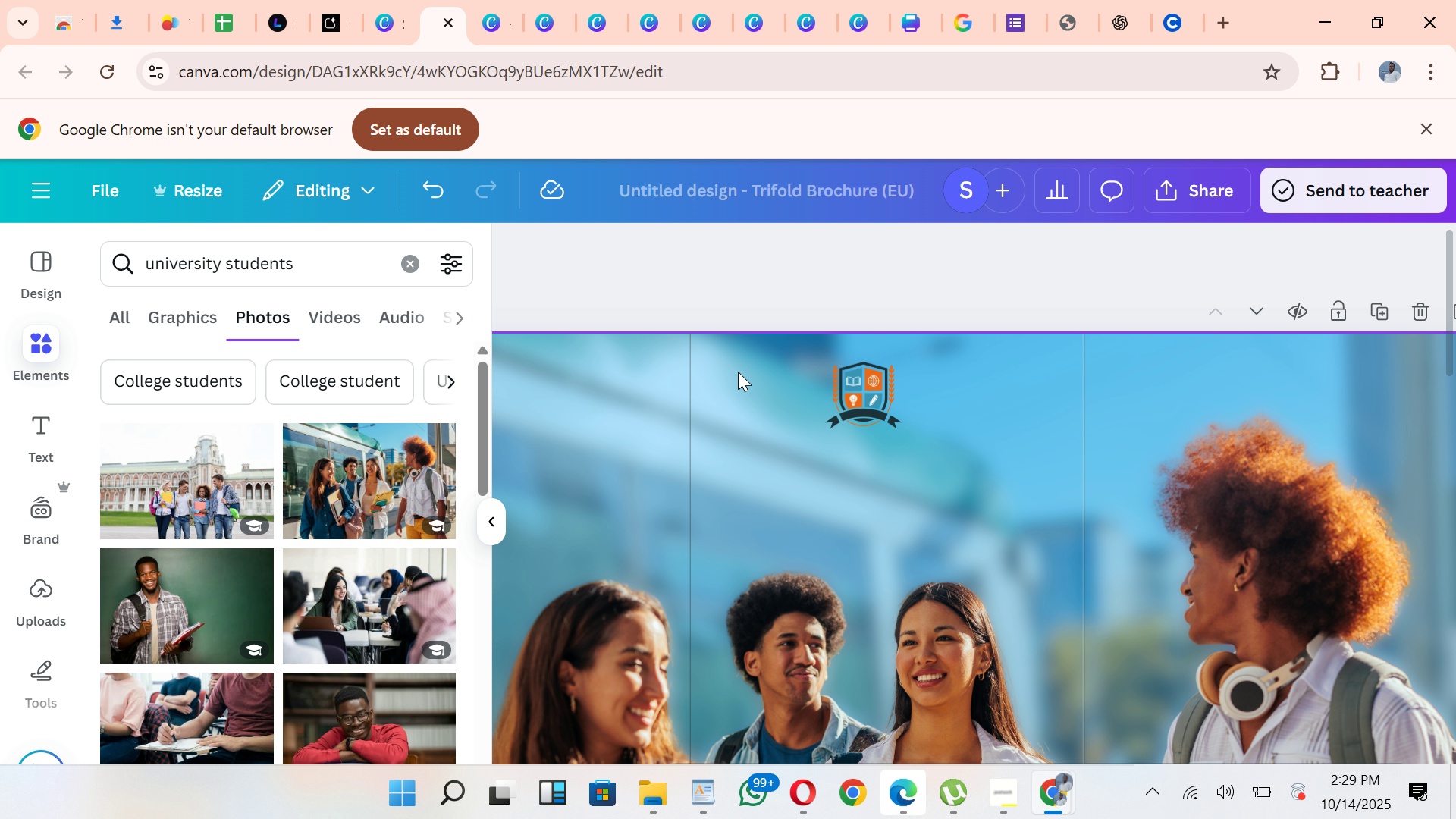 
wait(6.88)
 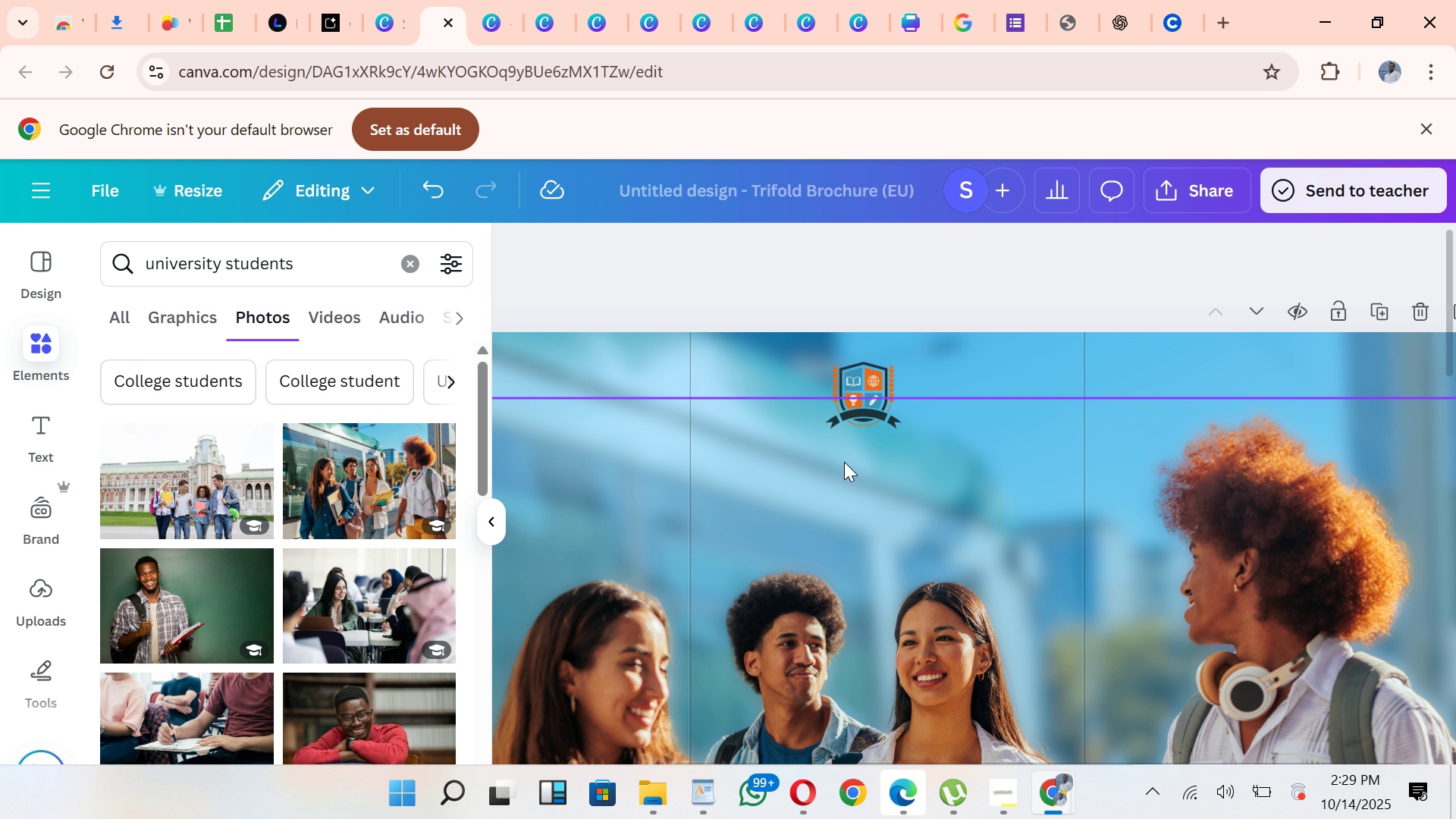 
left_click([1107, 253])
 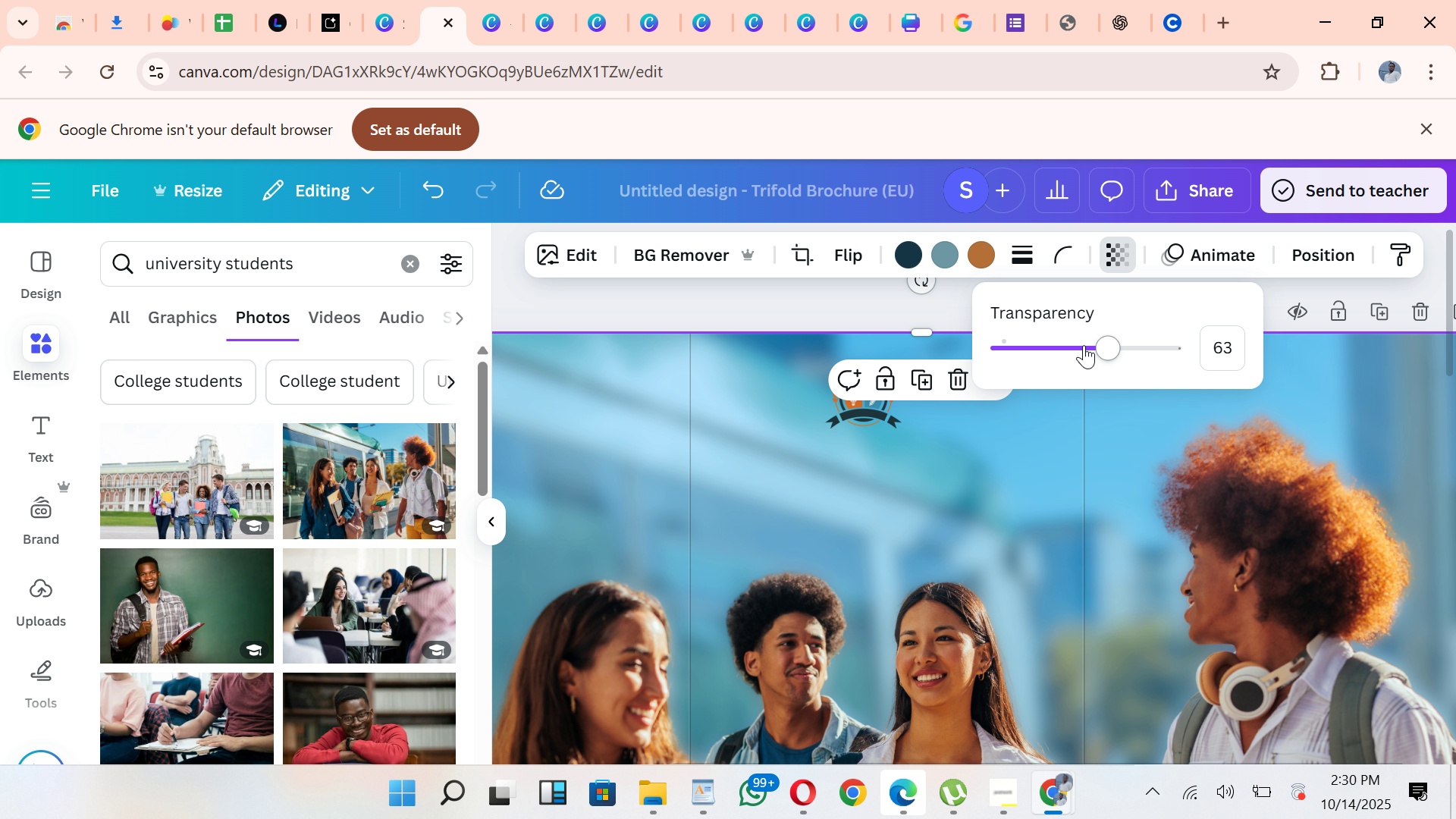 
left_click([1084, 345])
 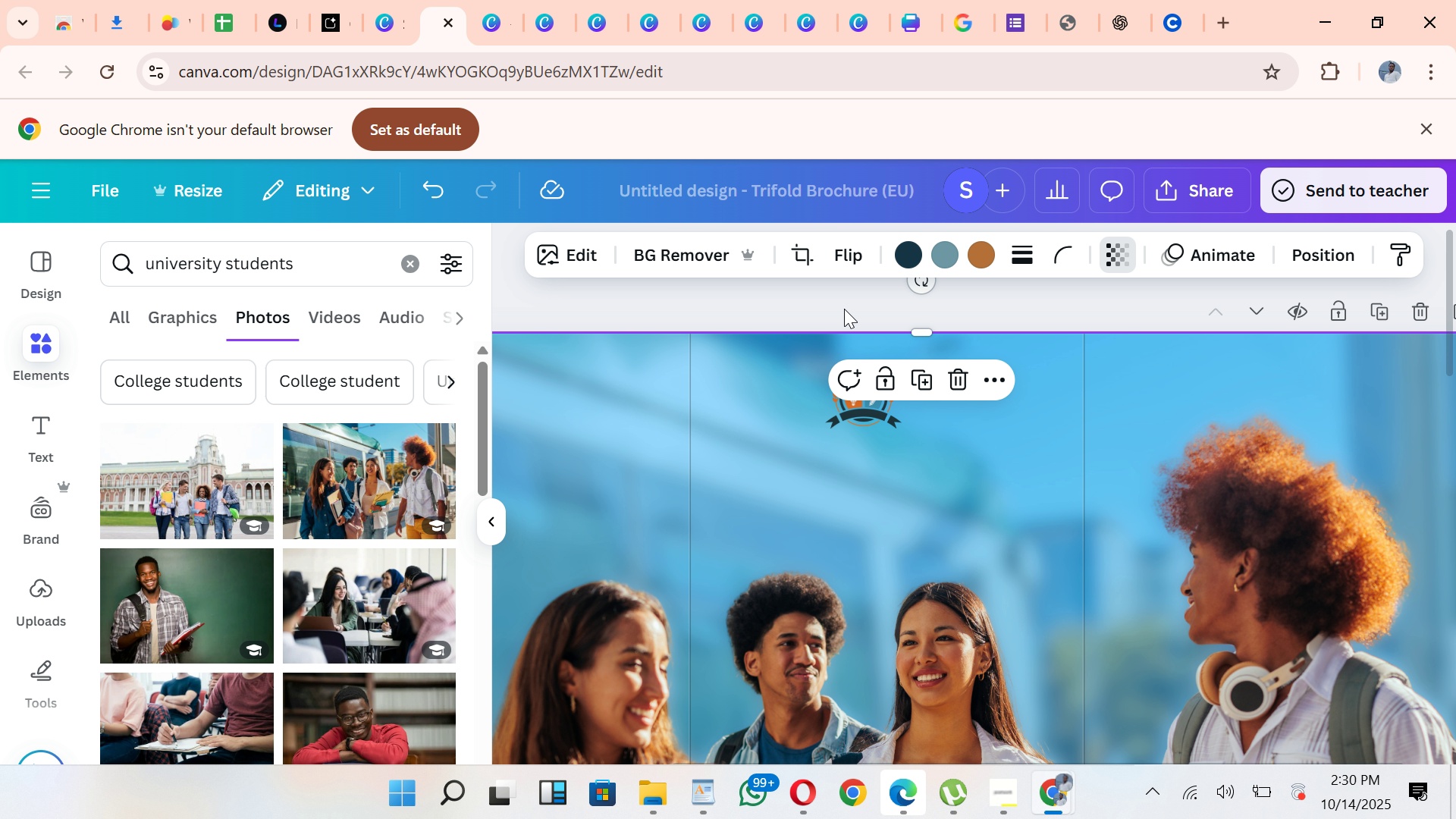 
left_click([844, 309])
 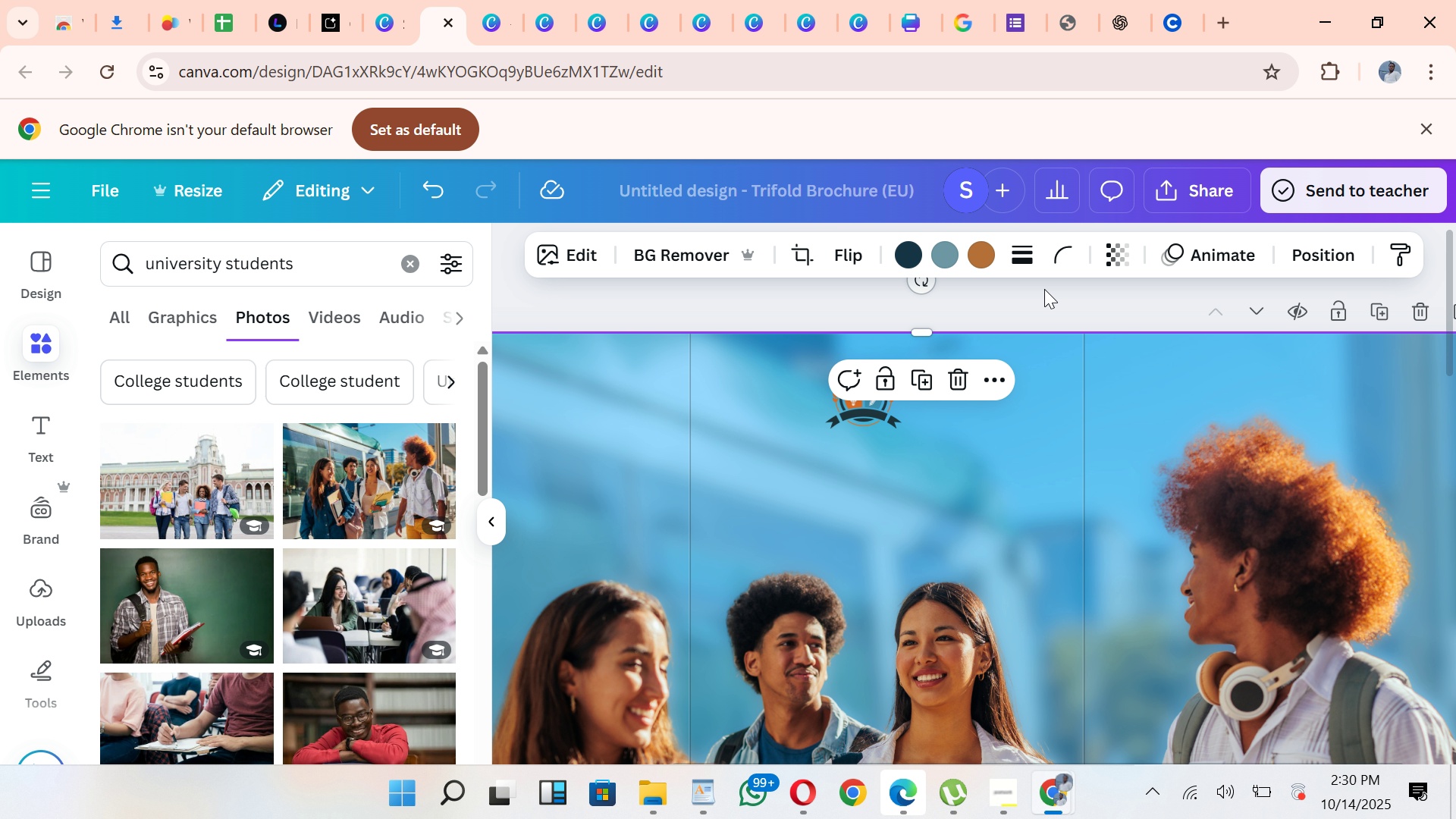 
left_click([1044, 289])
 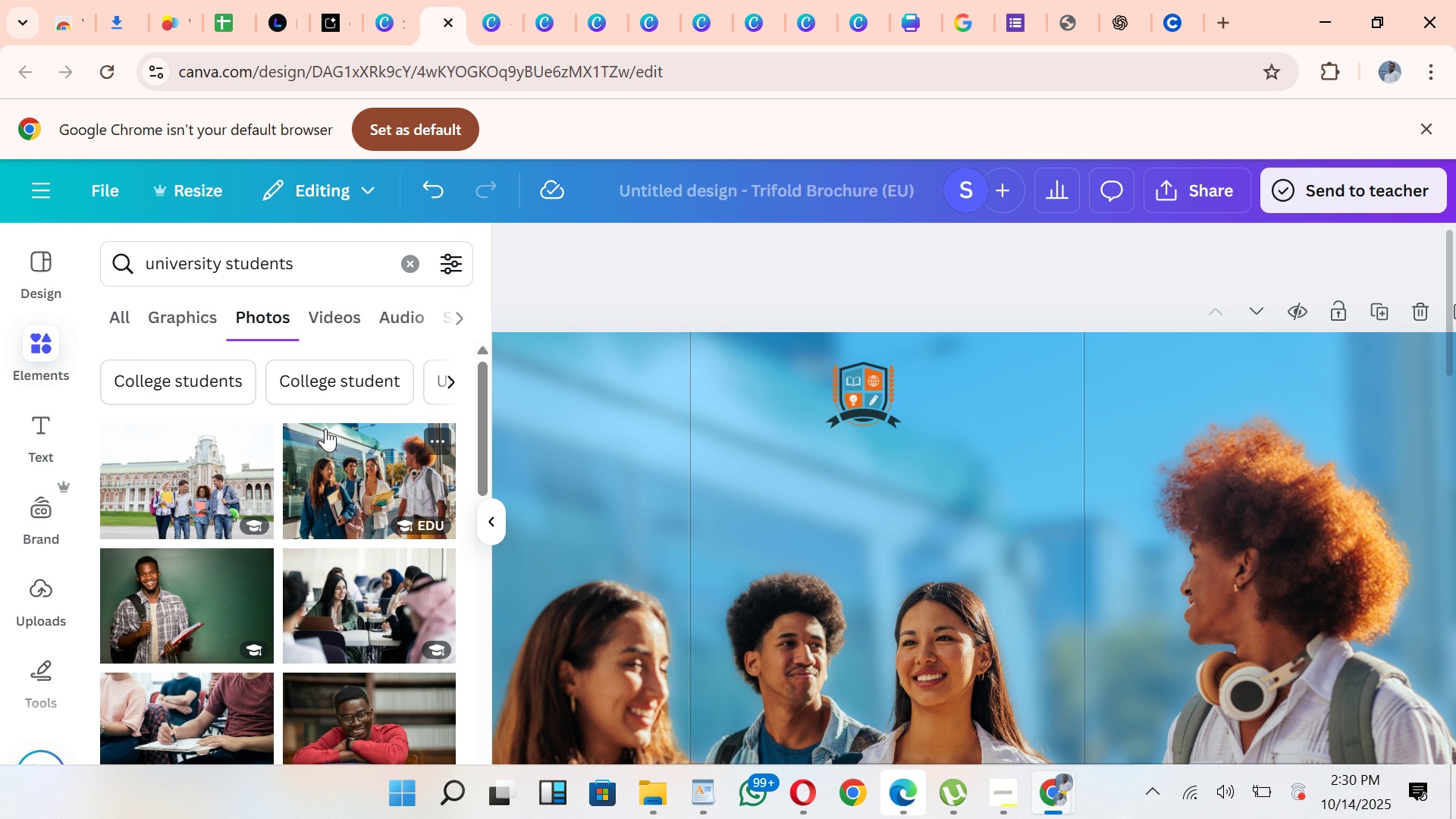 
wait(6.2)
 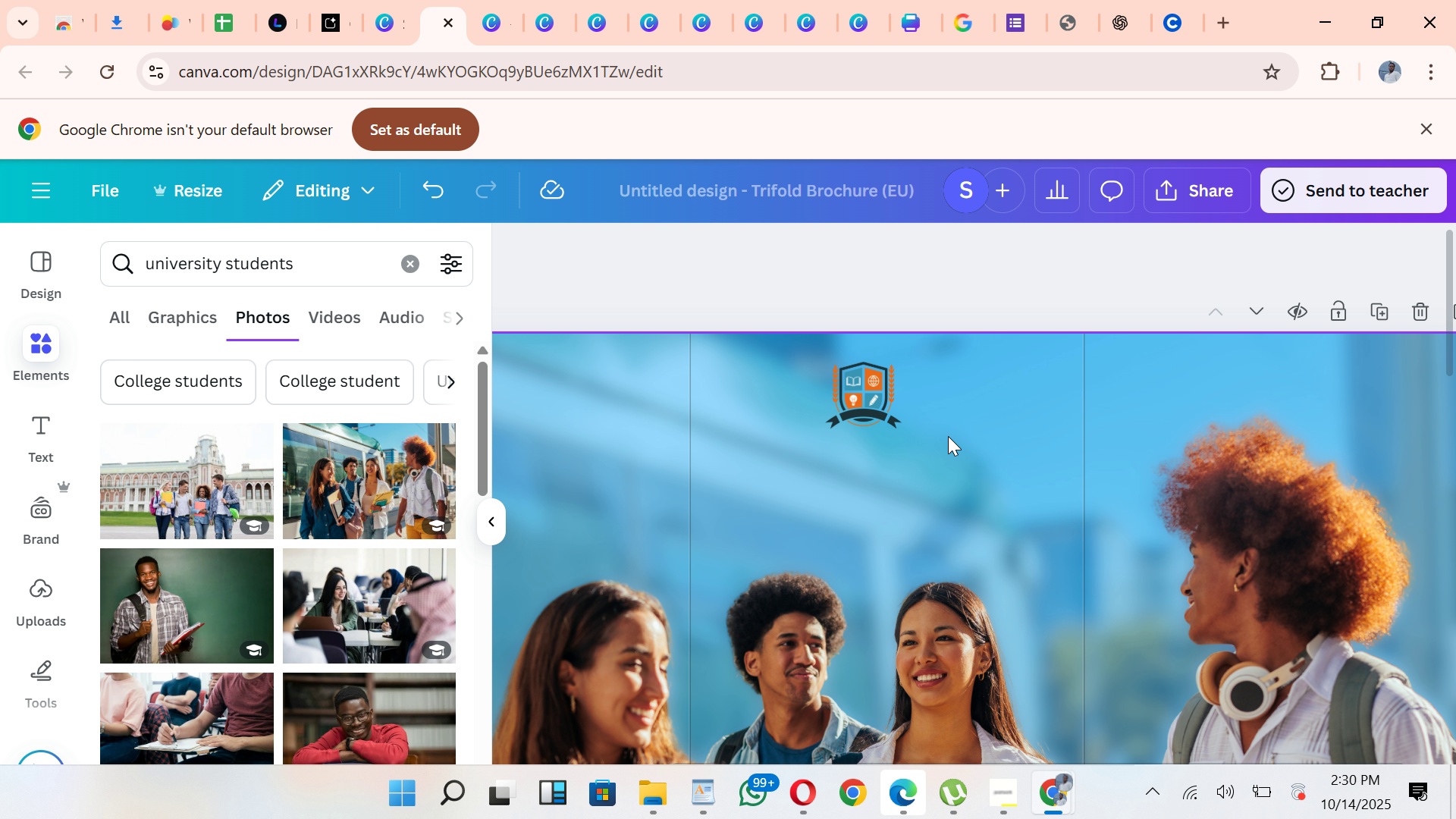 
left_click([42, 437])
 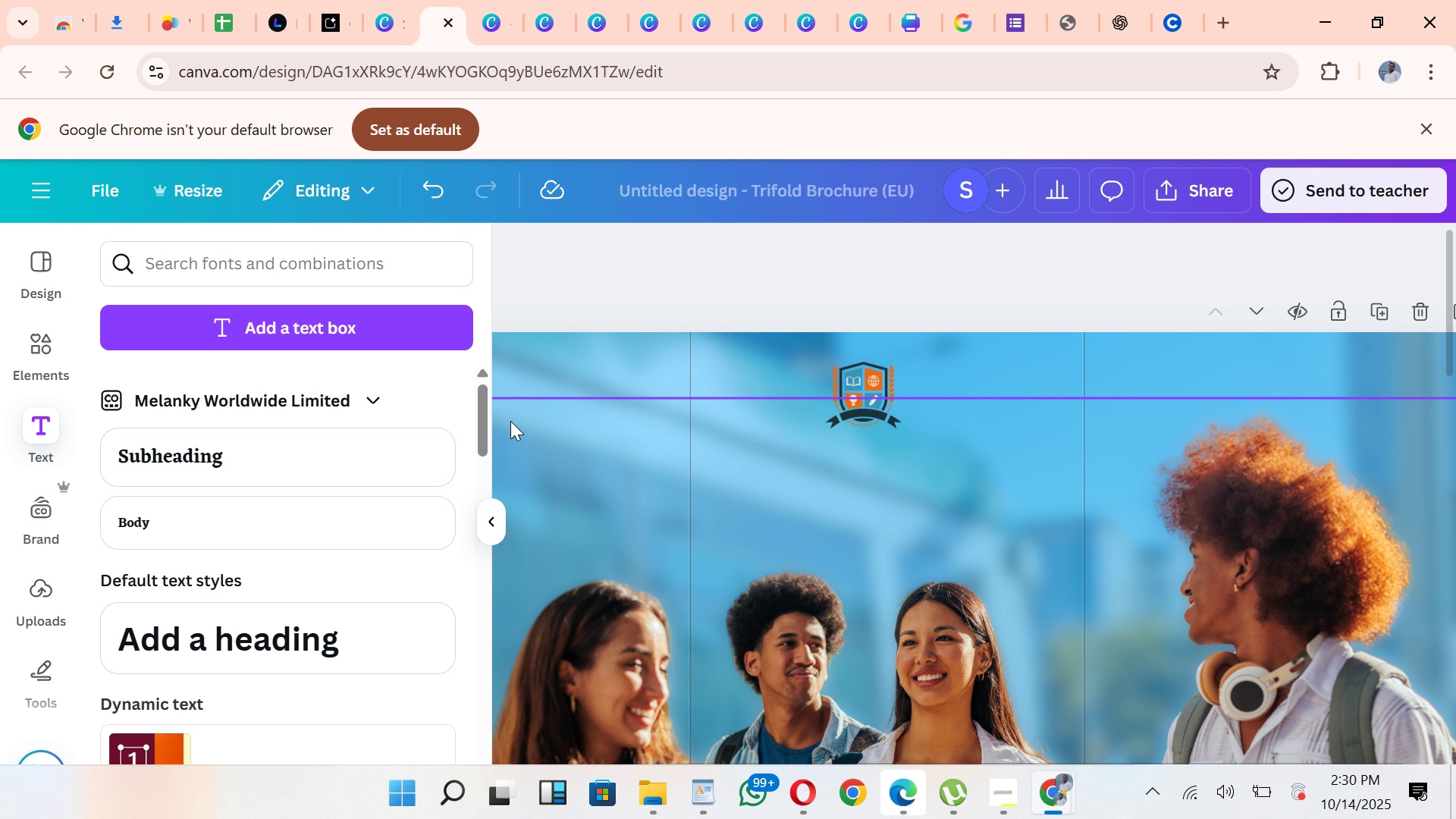 
left_click_drag(start_coordinate=[478, 429], to_coordinate=[477, 572])
 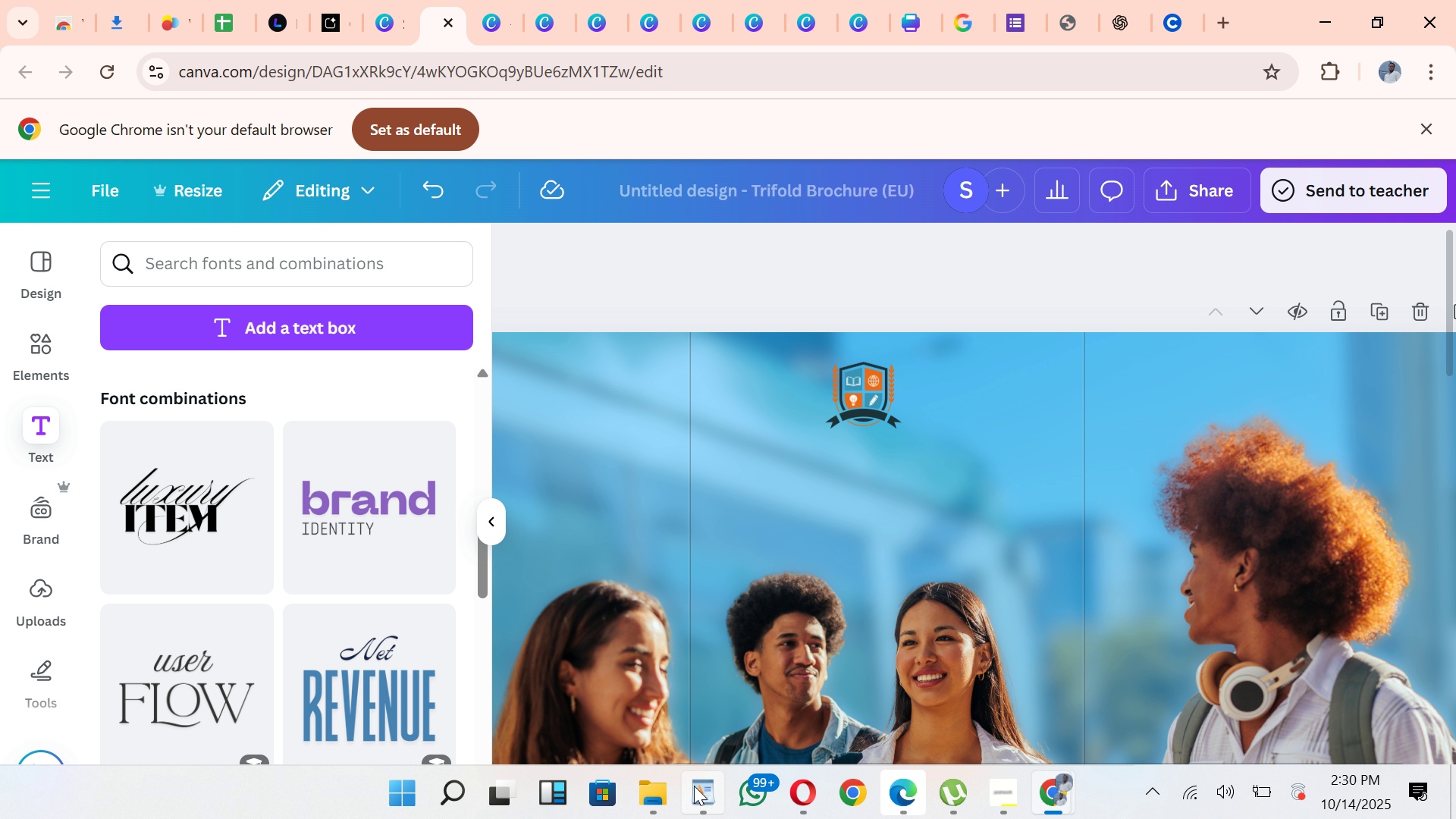 
left_click([699, 786])
 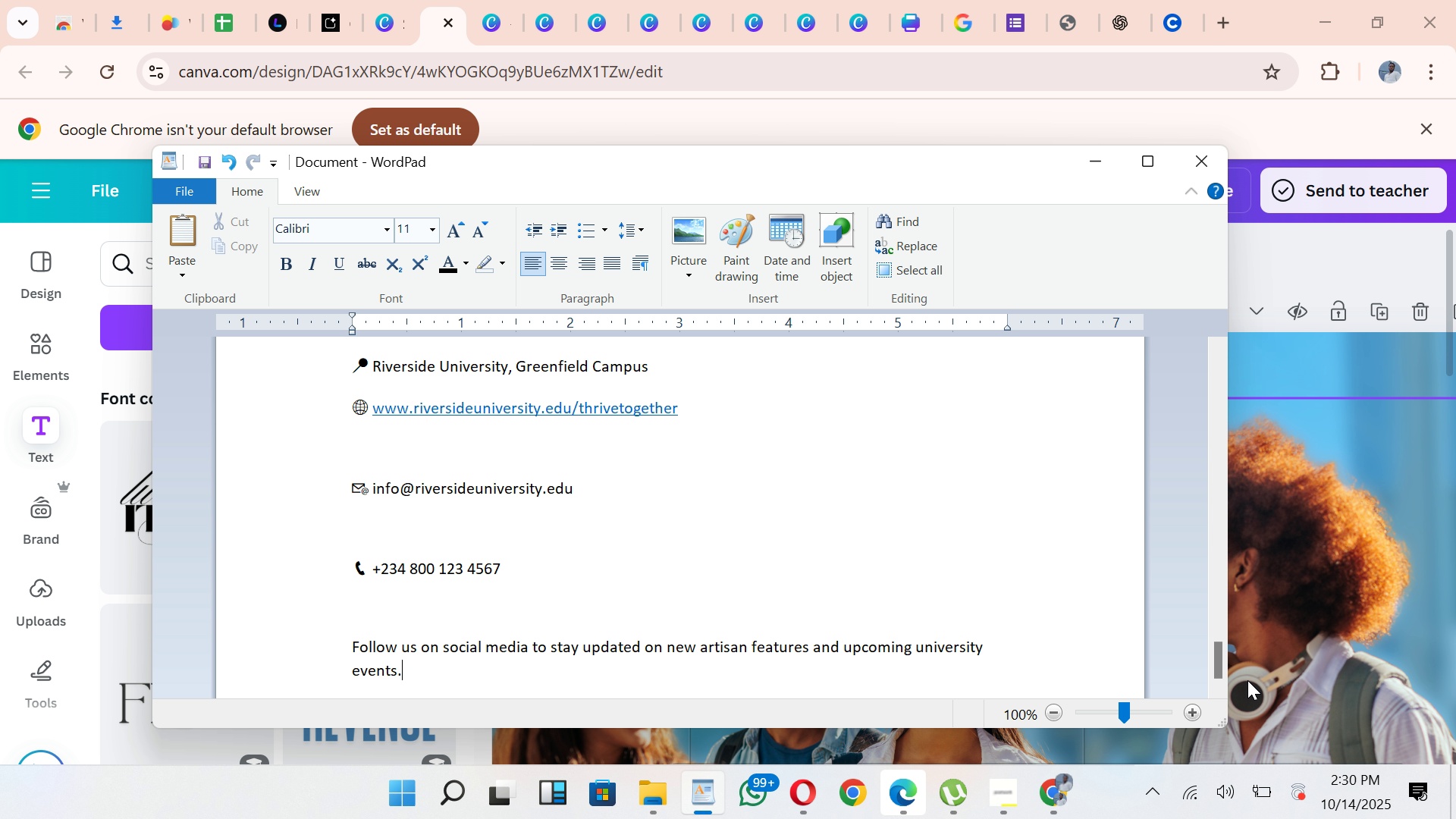 
left_click_drag(start_coordinate=[1223, 669], to_coordinate=[1188, 323])
 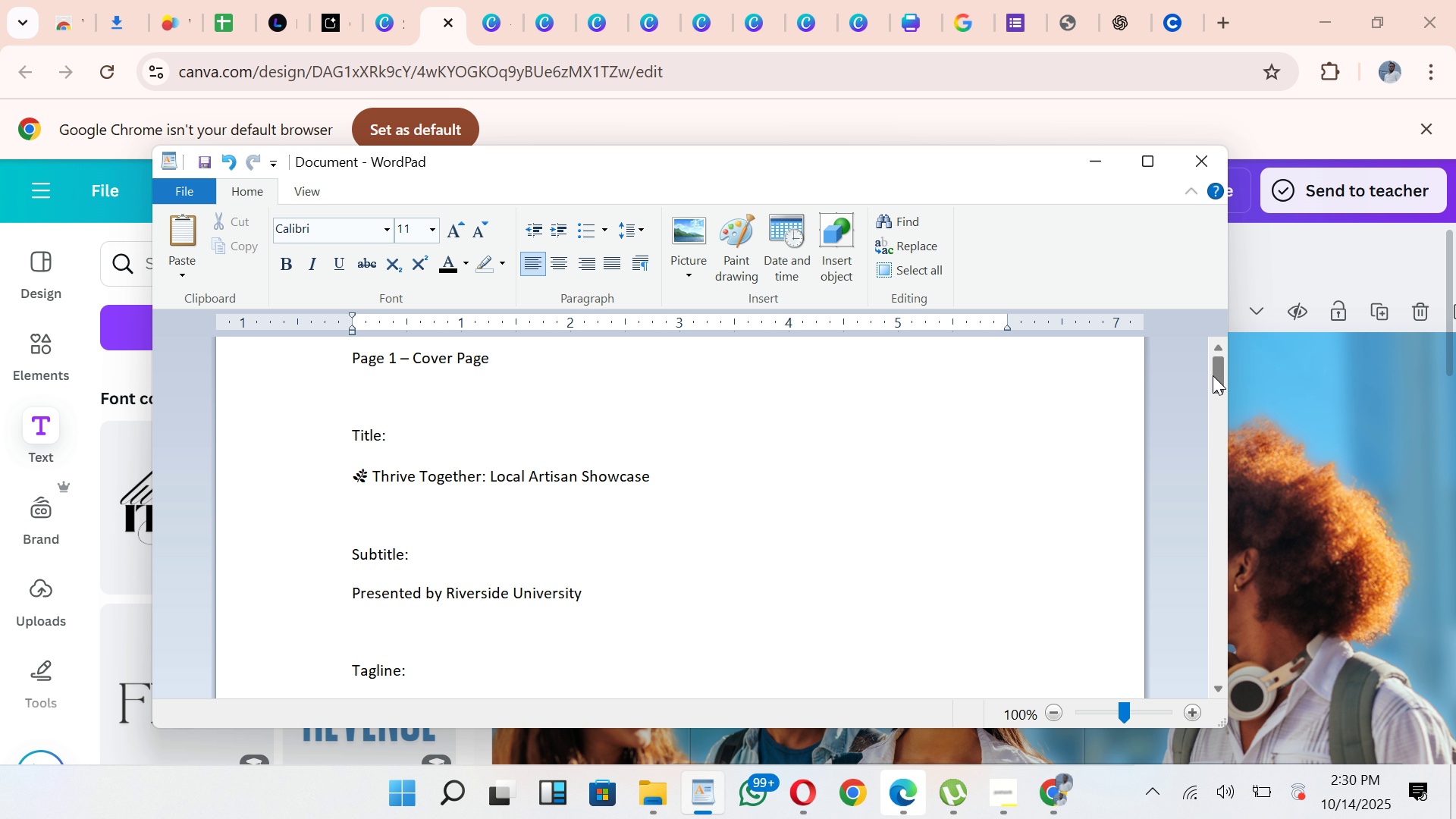 
left_click_drag(start_coordinate=[1215, 375], to_coordinate=[1219, 361])
 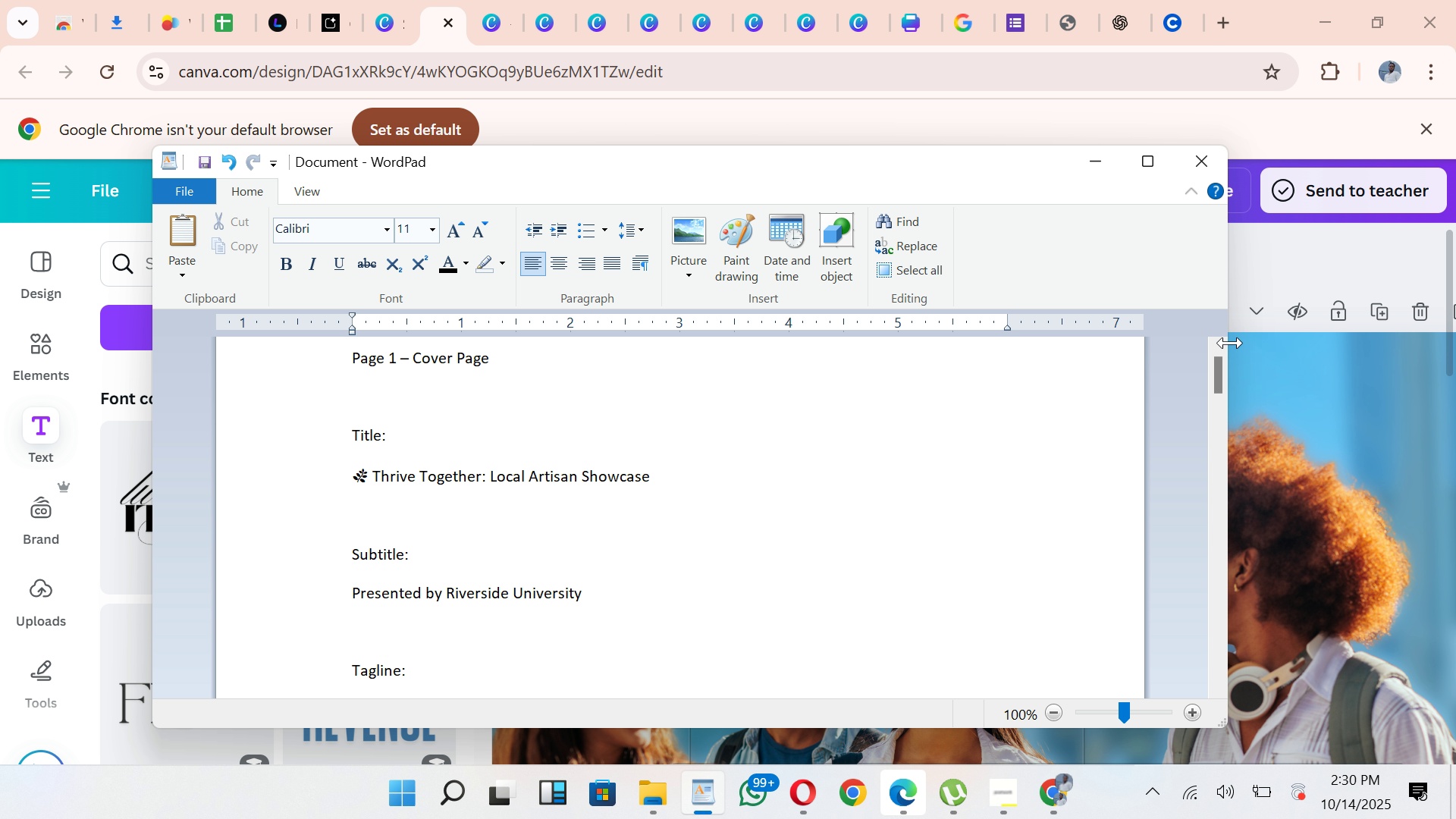 
wait(5.62)
 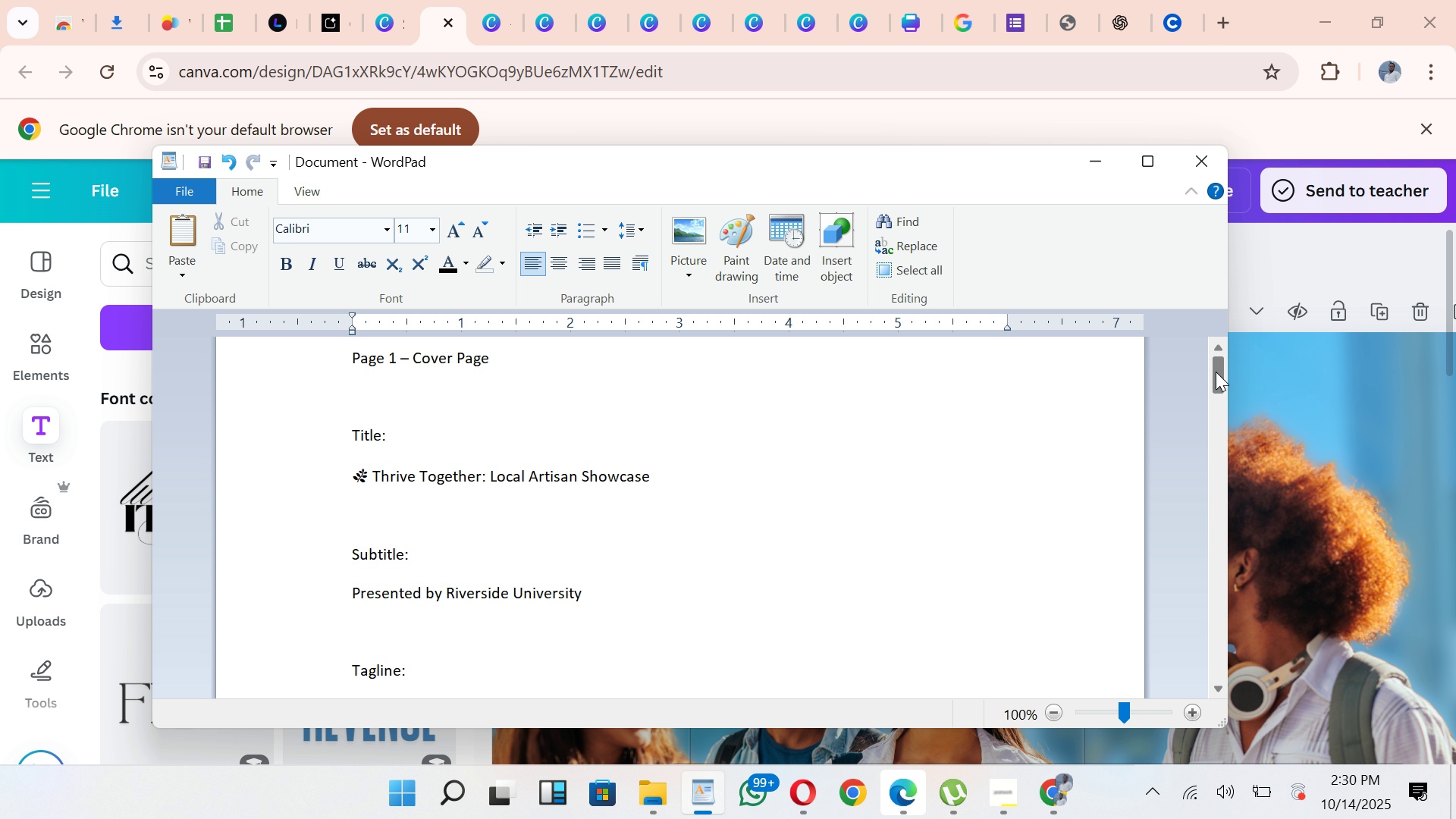 
left_click([1272, 250])
 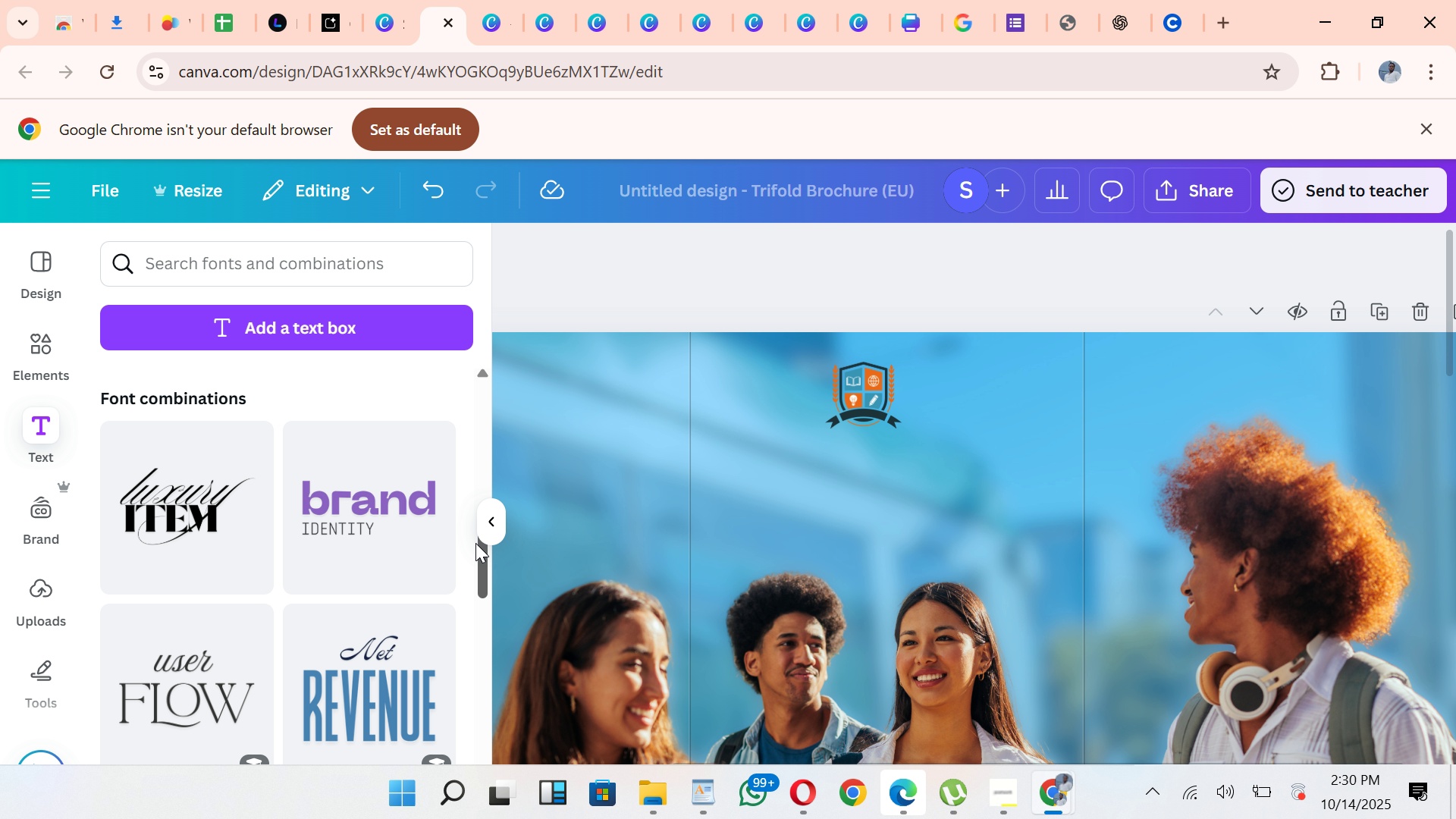 
left_click([337, 501])
 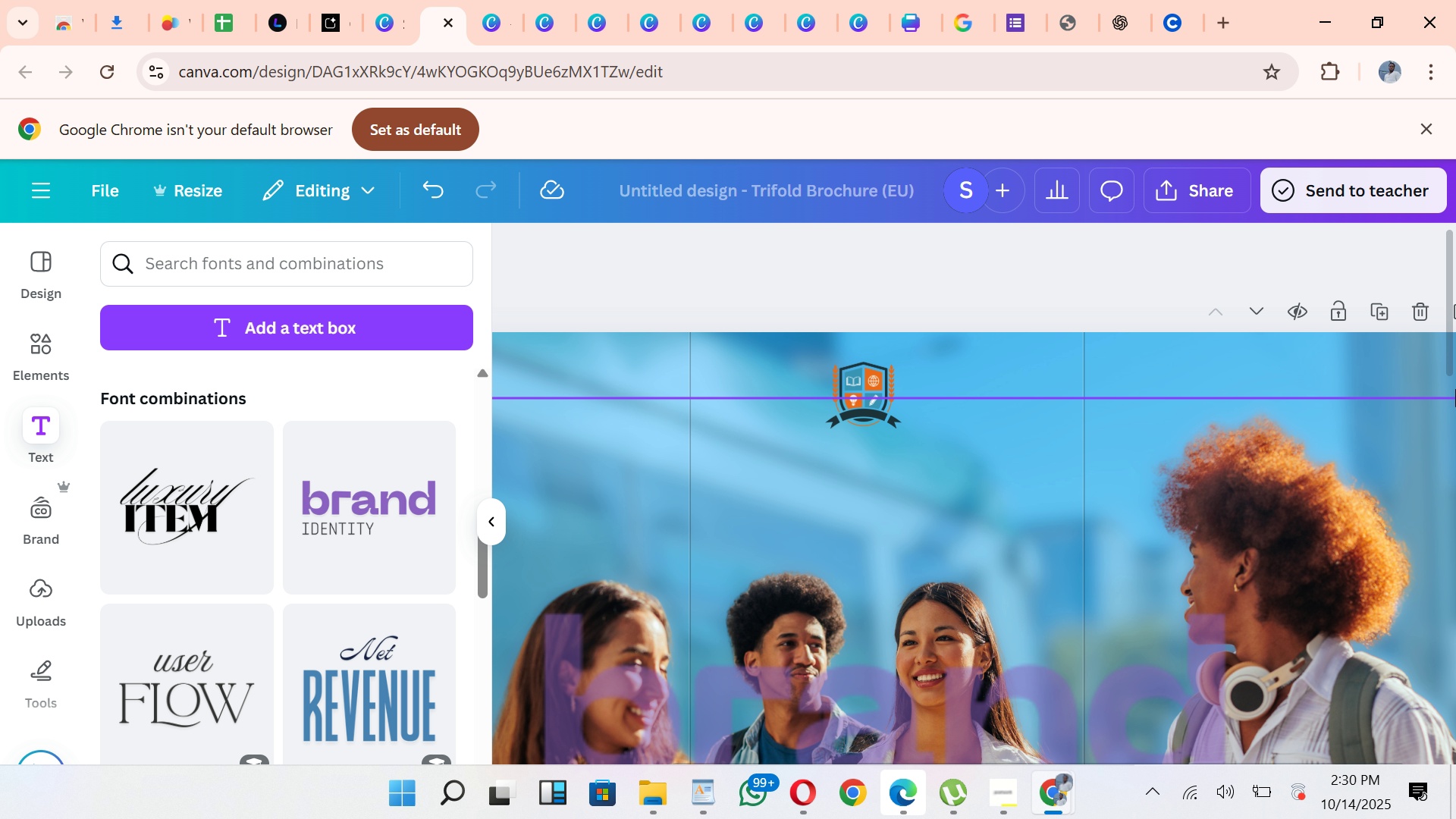 
left_click_drag(start_coordinate=[1283, 444], to_coordinate=[1451, 287])
 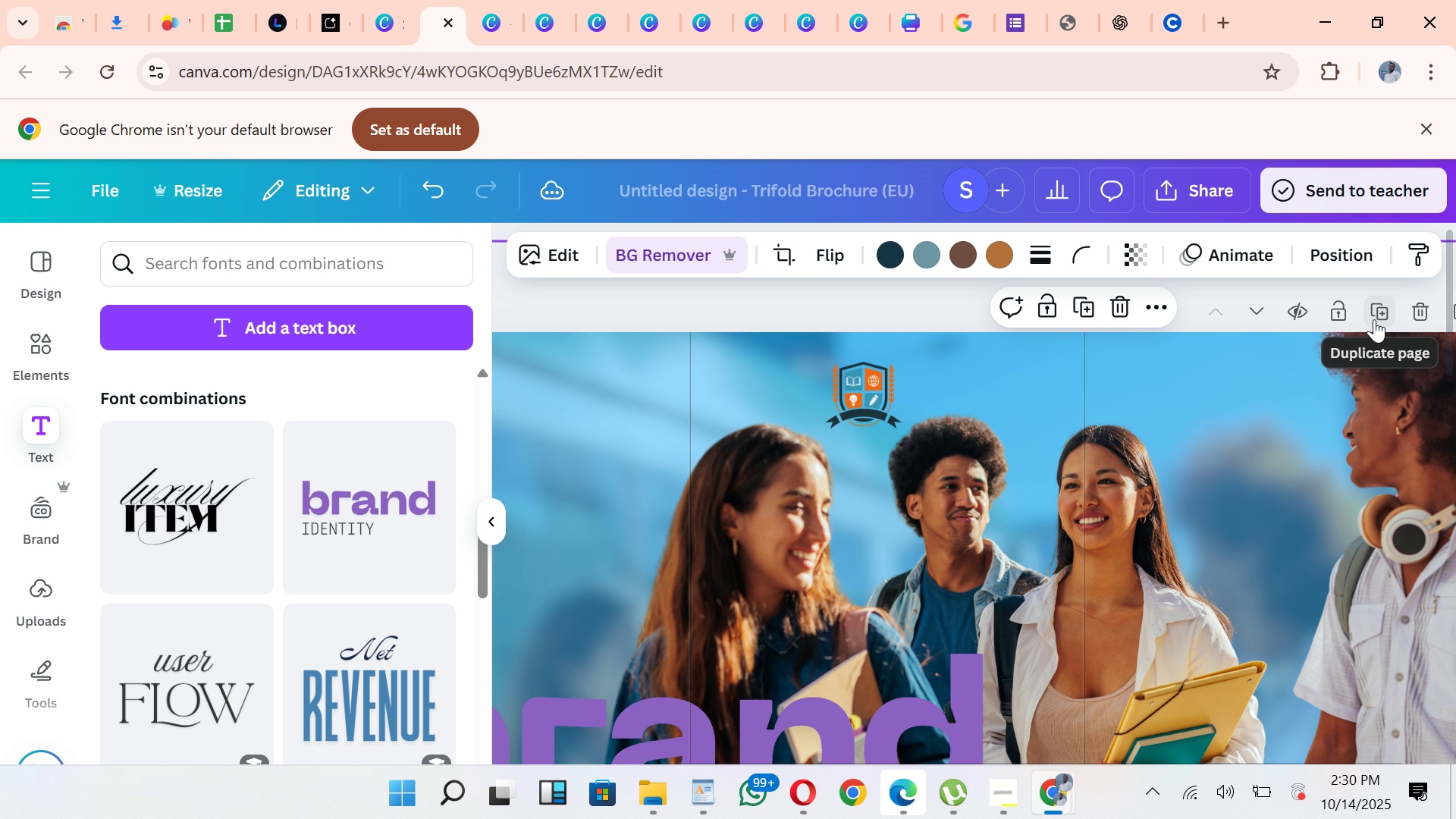 
key(Control+Z)
 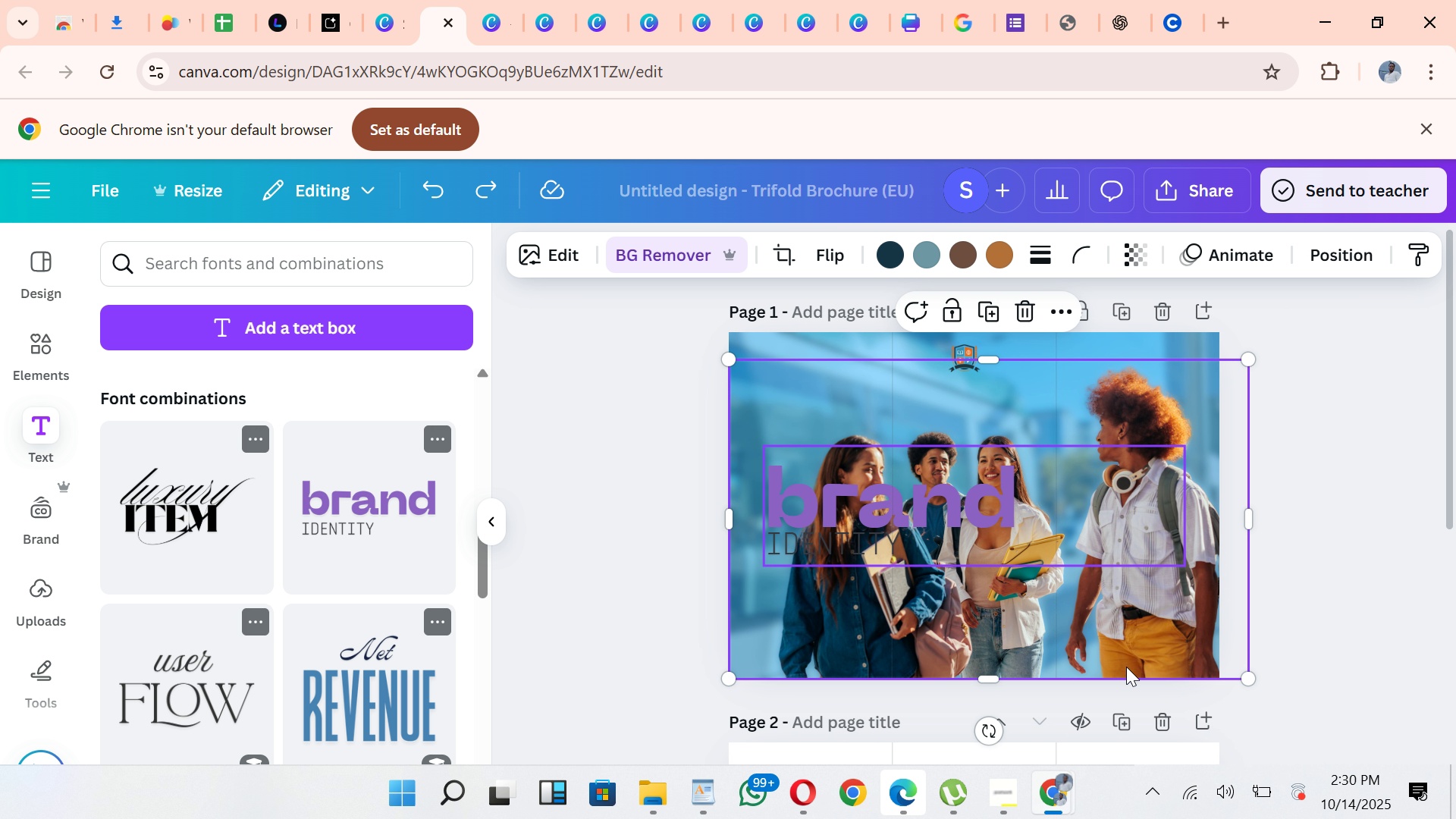 
wait(6.69)
 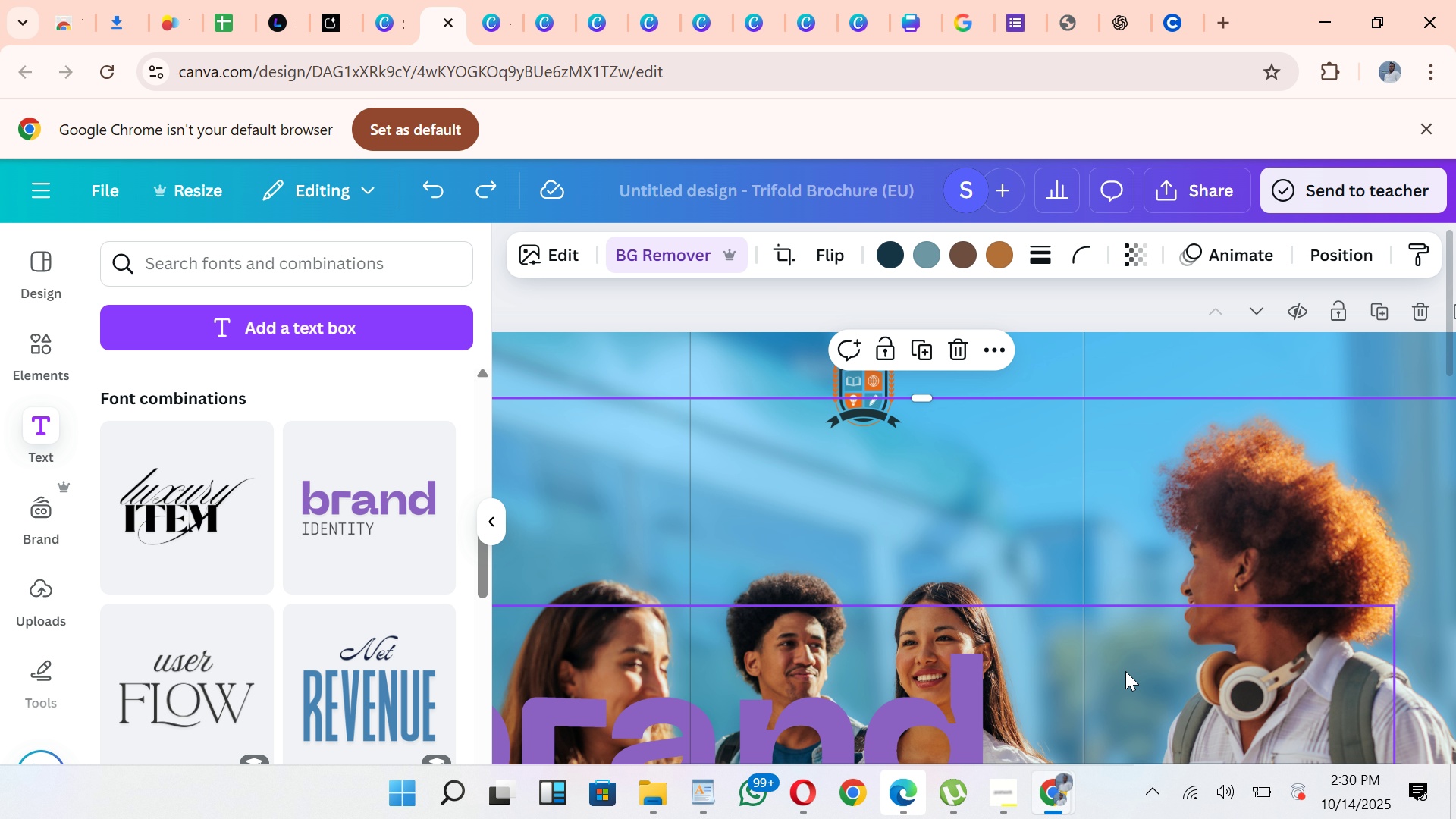 
left_click([1284, 518])
 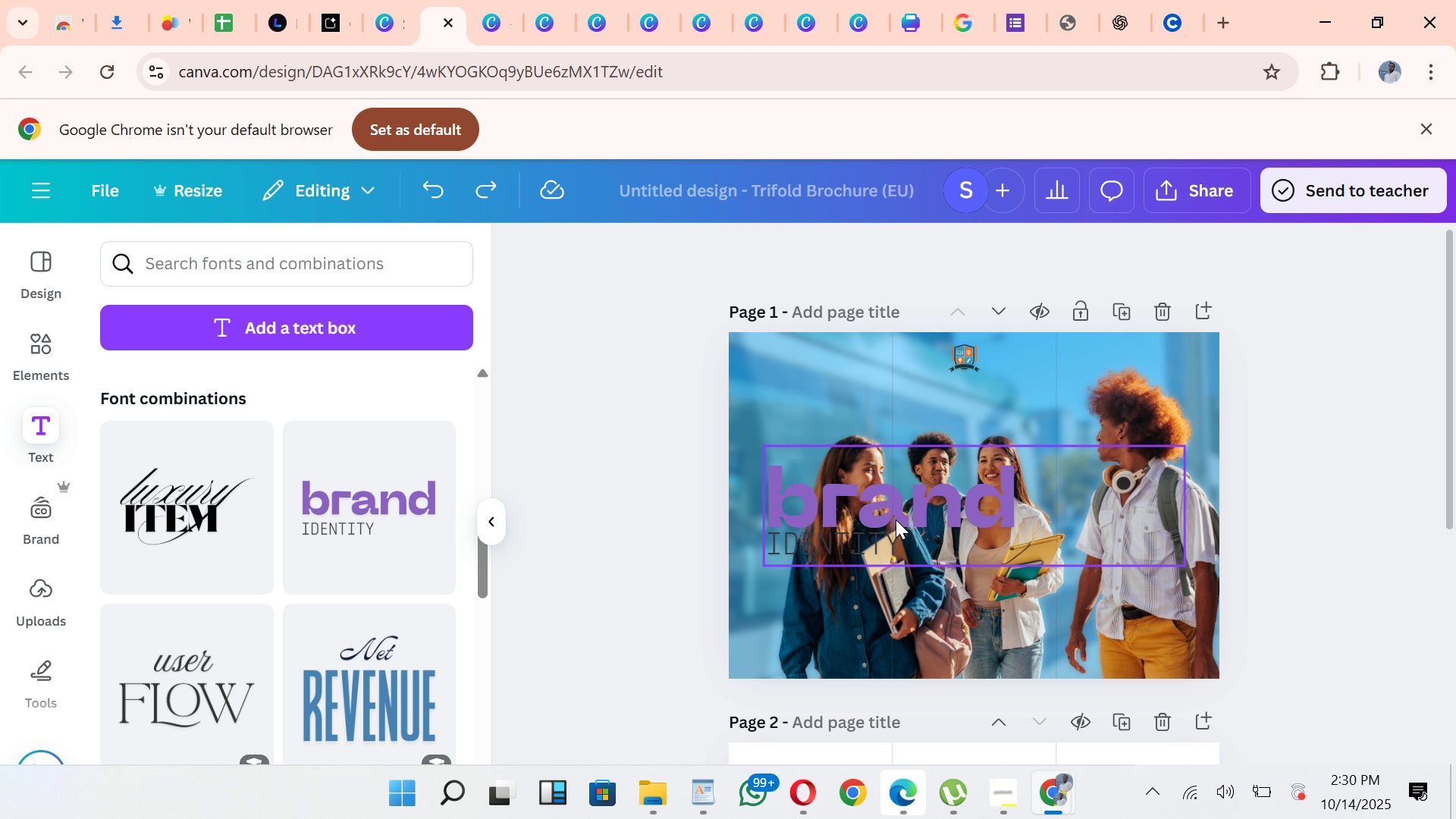 
left_click([896, 519])
 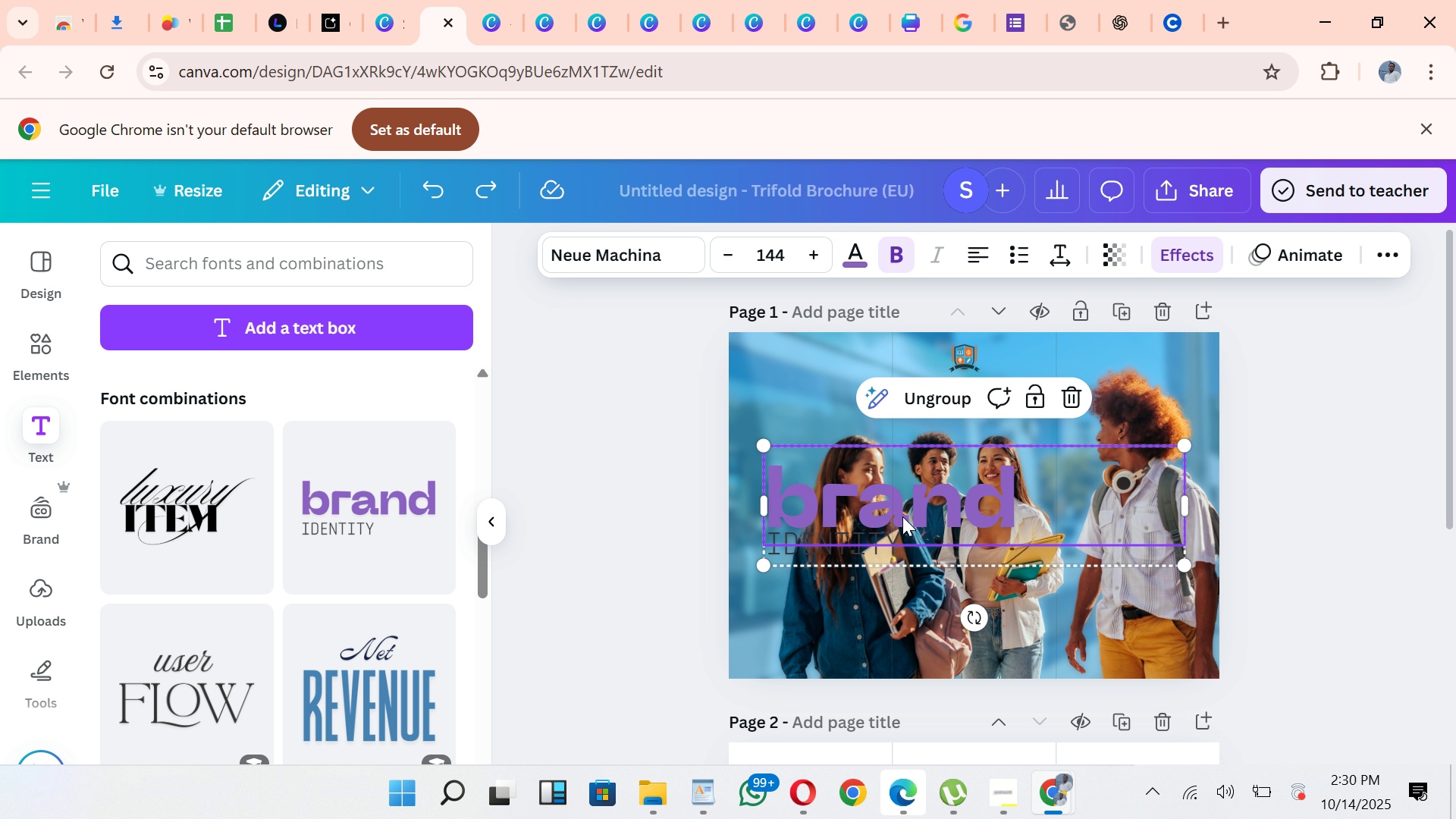 
left_click_drag(start_coordinate=[925, 499], to_coordinate=[1039, 391])
 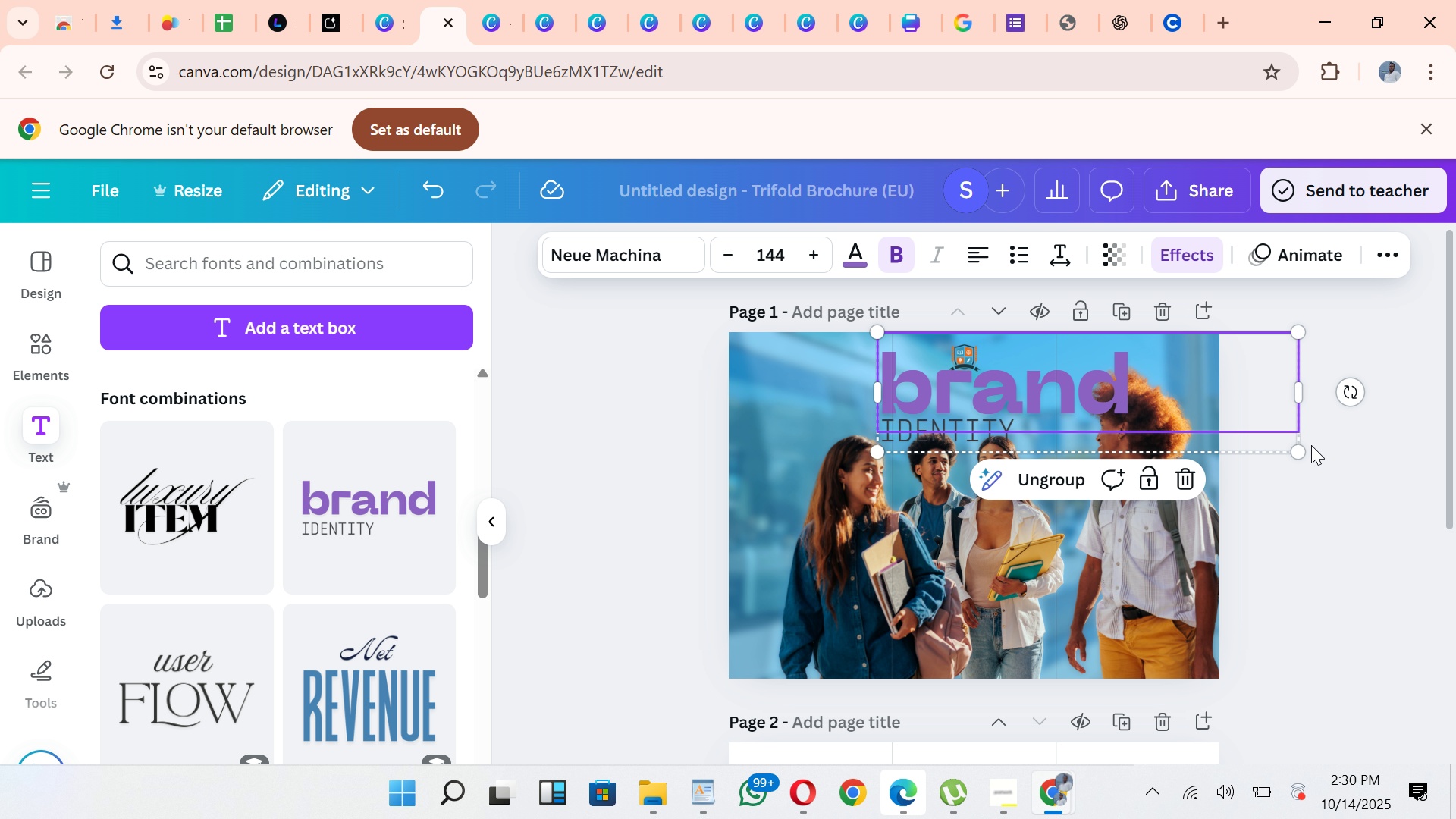 
left_click_drag(start_coordinate=[1299, 447], to_coordinate=[1076, 464])
 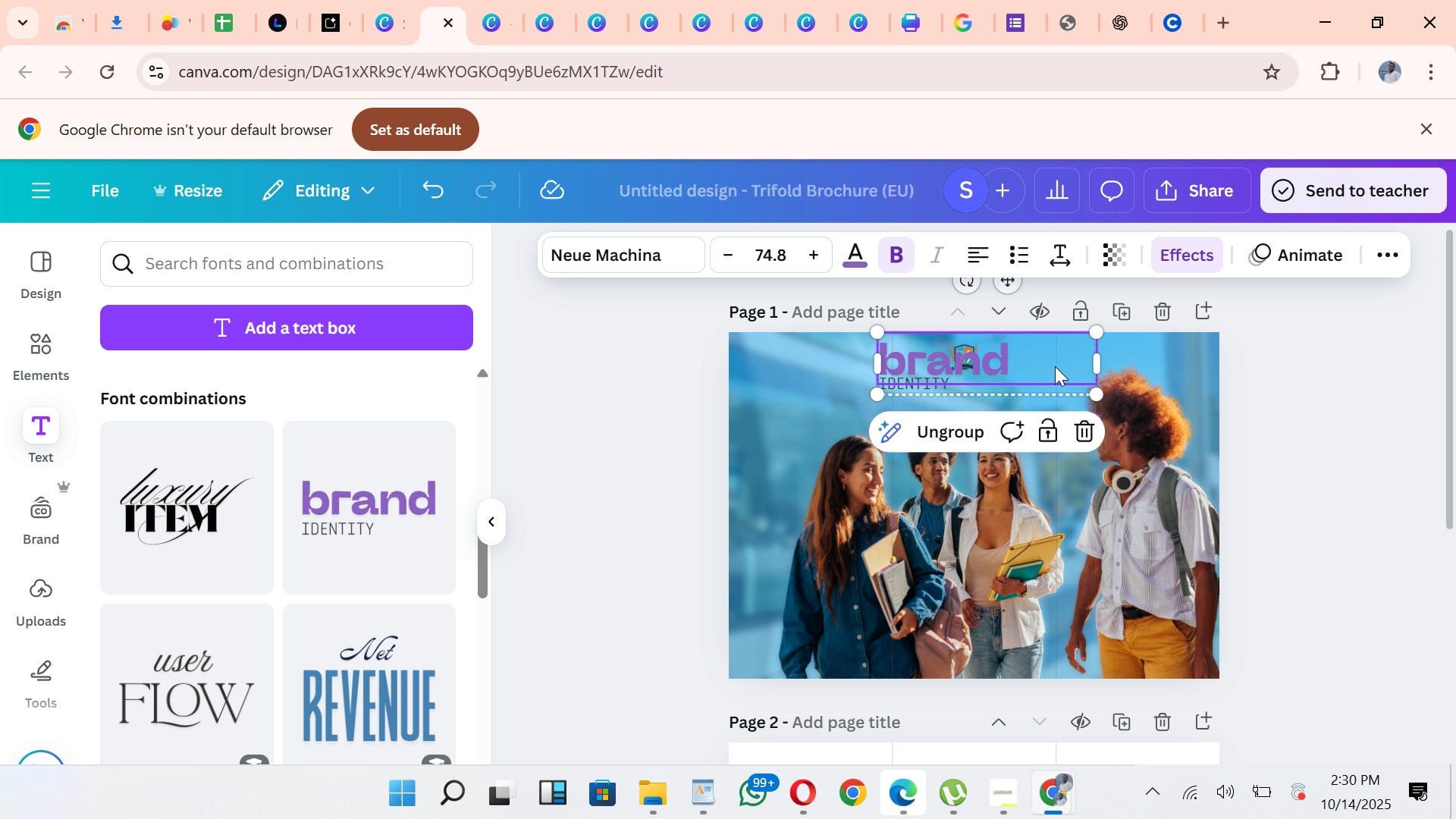 
left_click_drag(start_coordinate=[1056, 366], to_coordinate=[1074, 400])
 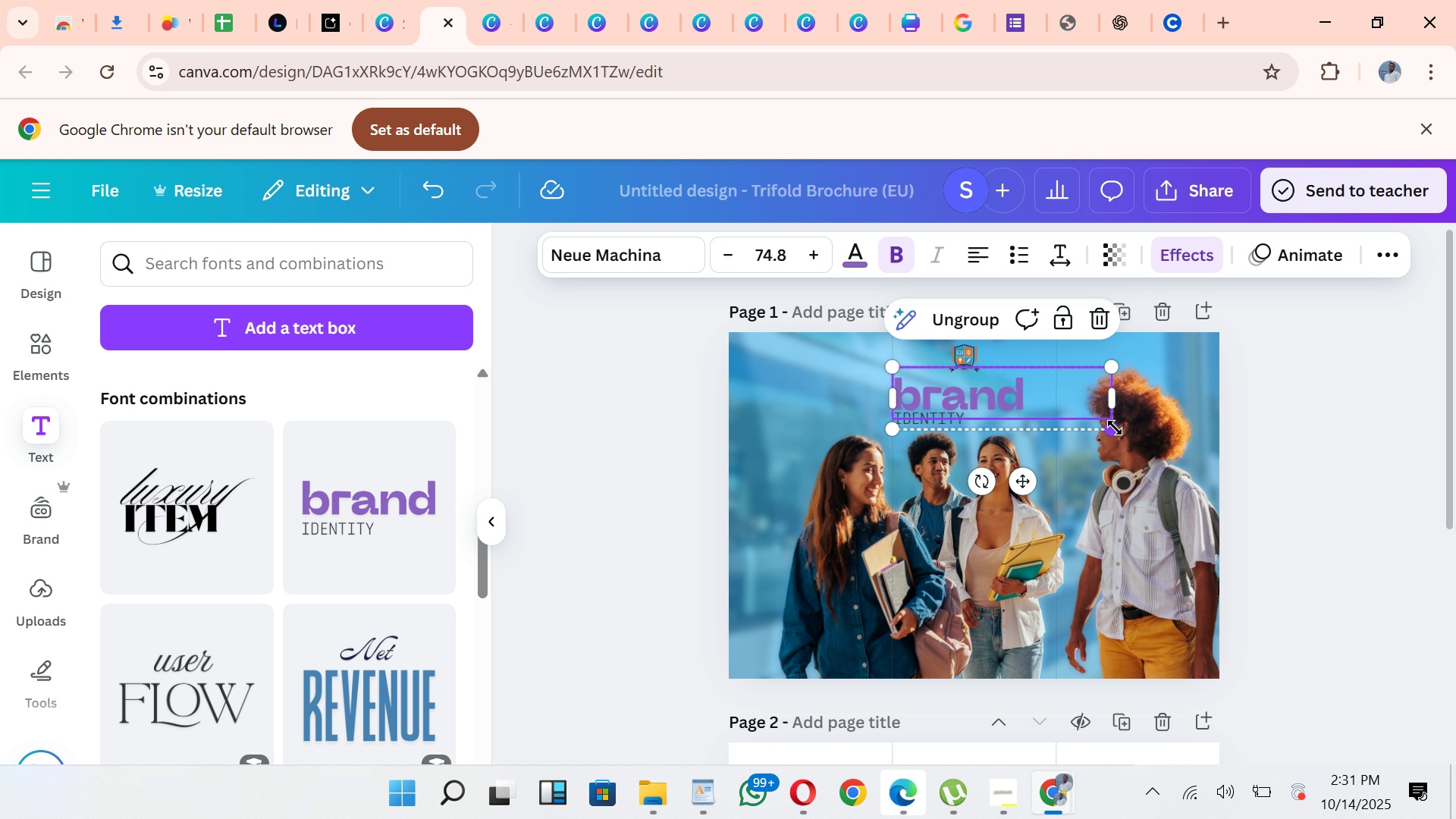 
left_click_drag(start_coordinate=[1115, 428], to_coordinate=[1034, 425])
 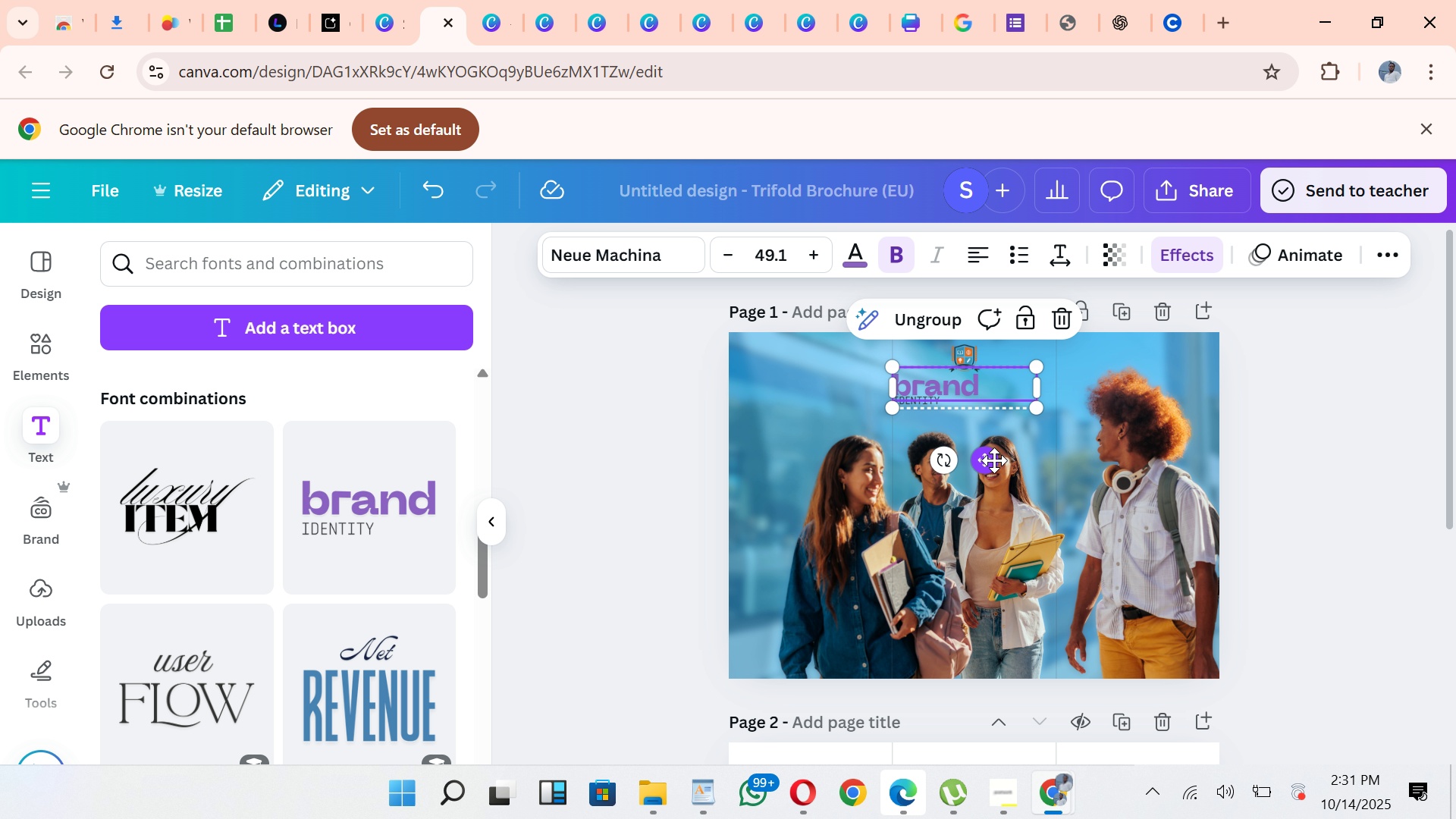 
left_click_drag(start_coordinate=[984, 466], to_coordinate=[996, 471])
 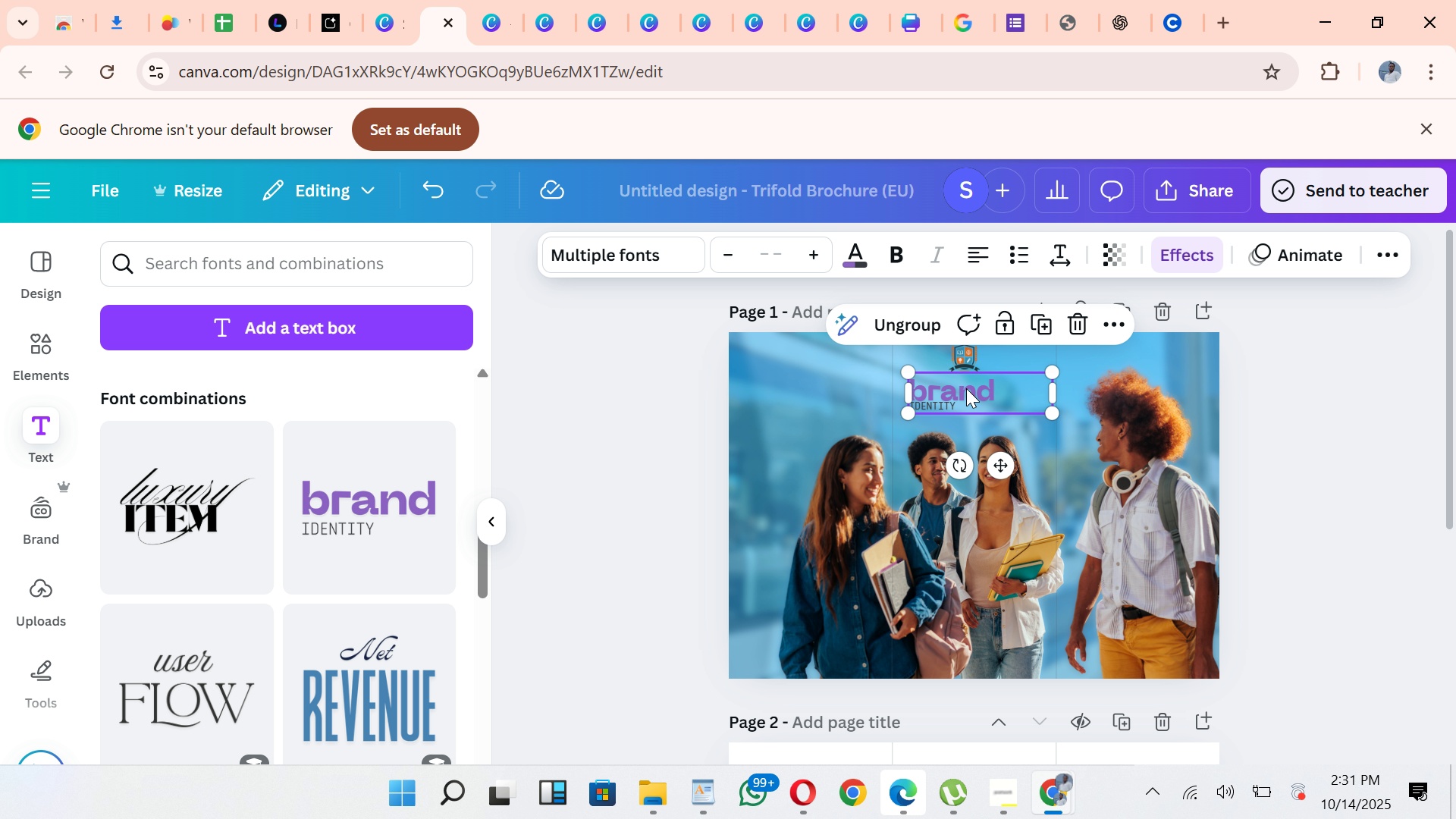 
left_click([962, 395])
 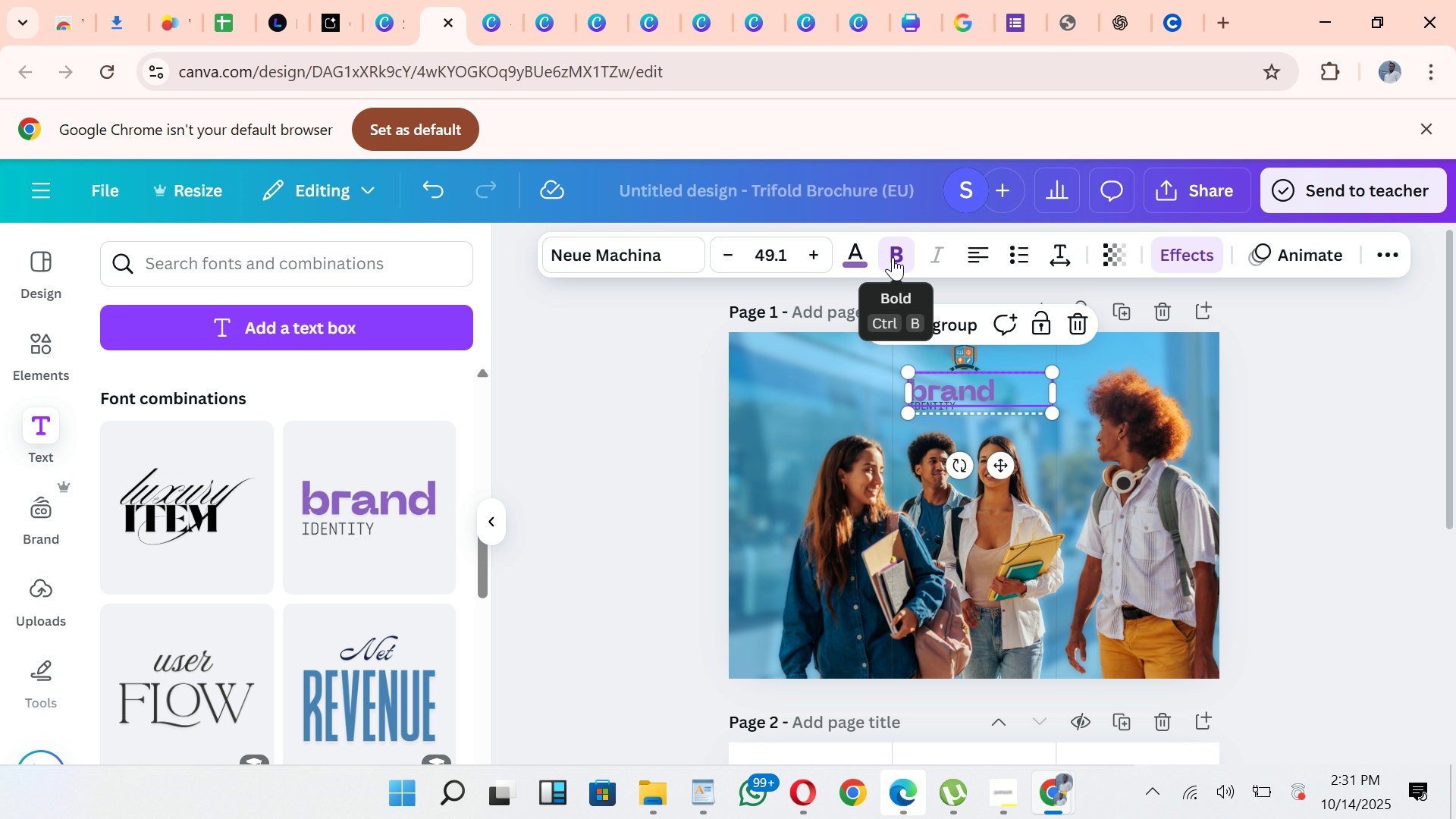 
left_click([893, 257])
 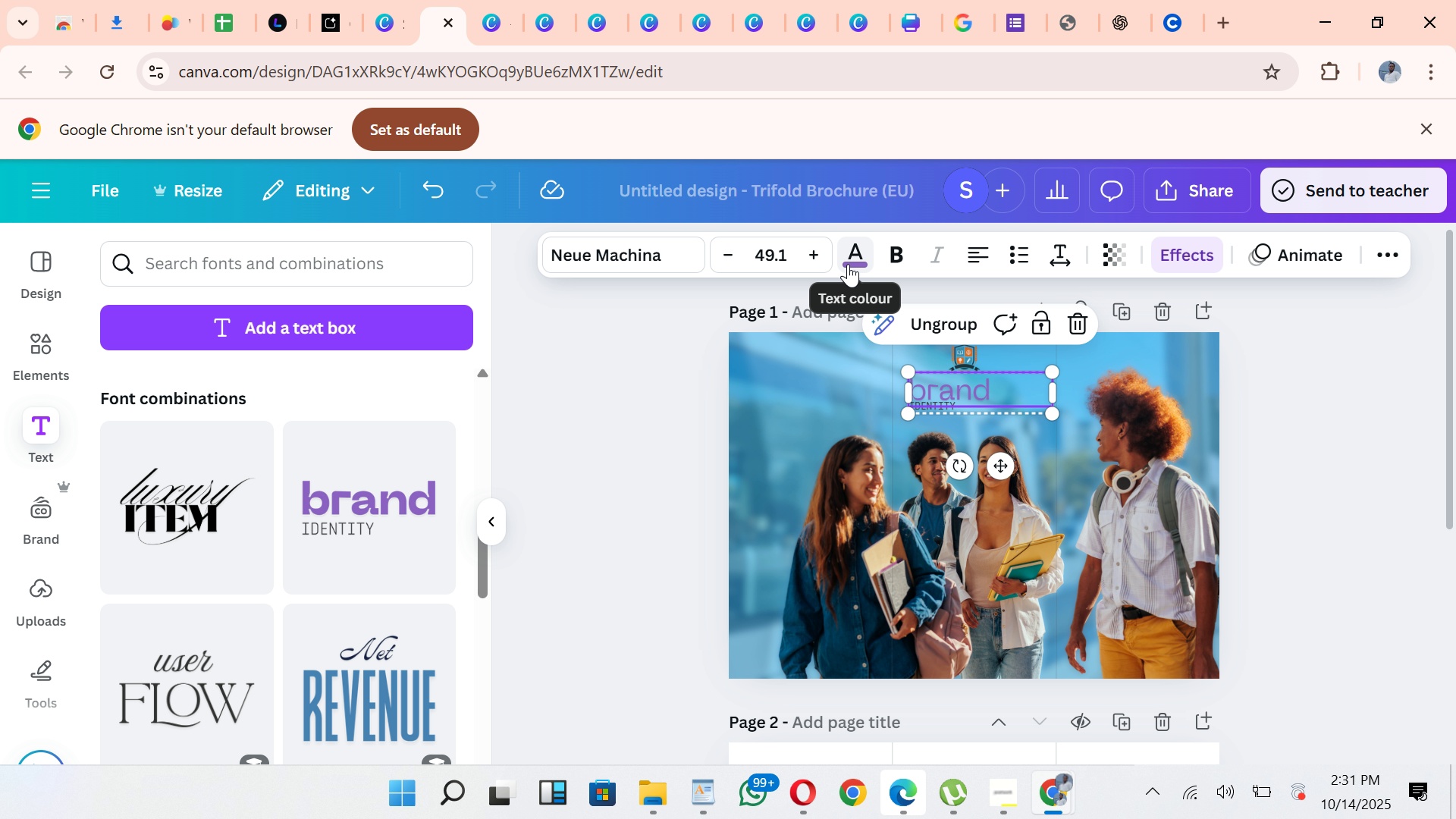 
left_click([848, 264])
 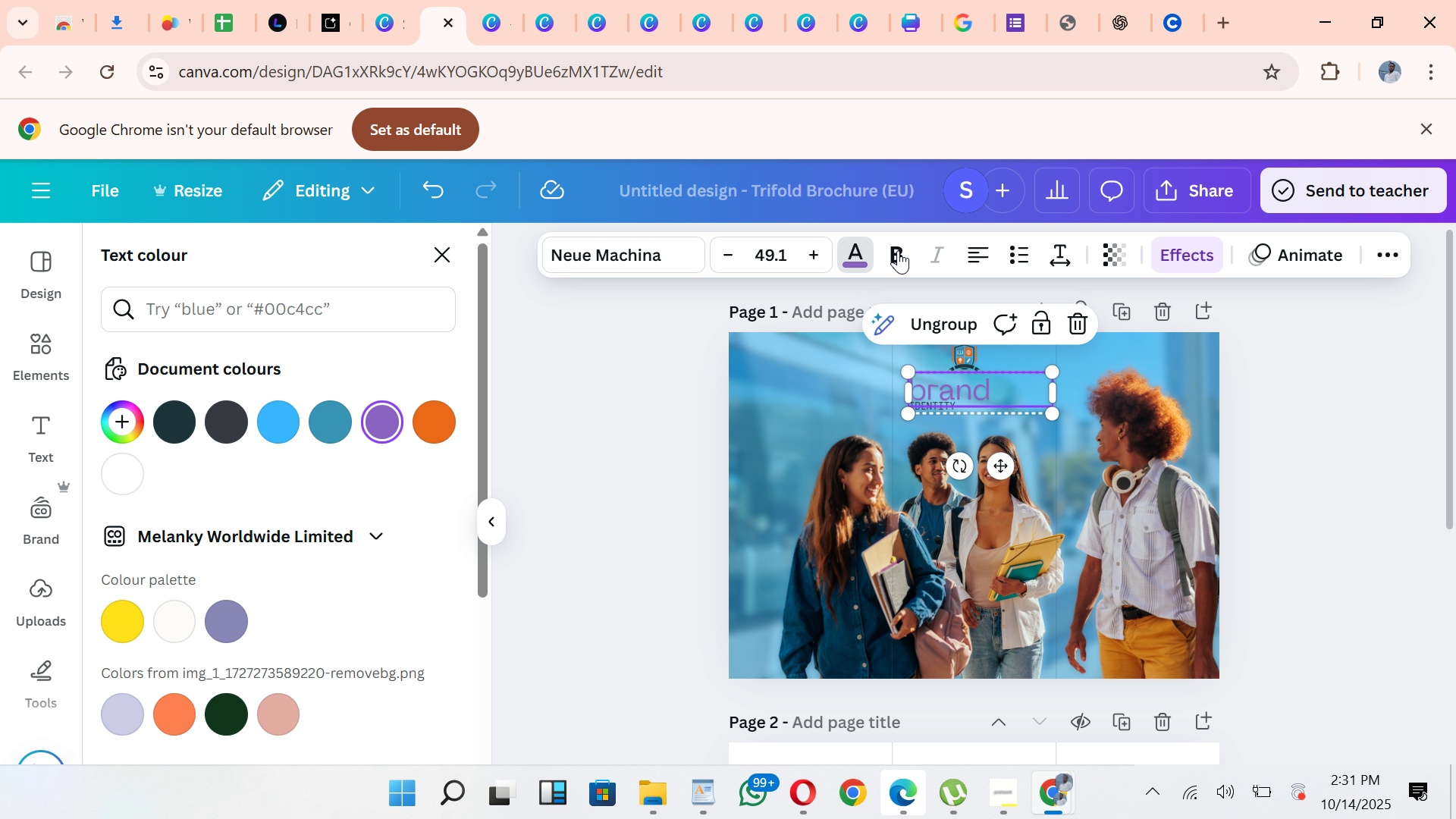 
left_click([898, 250])
 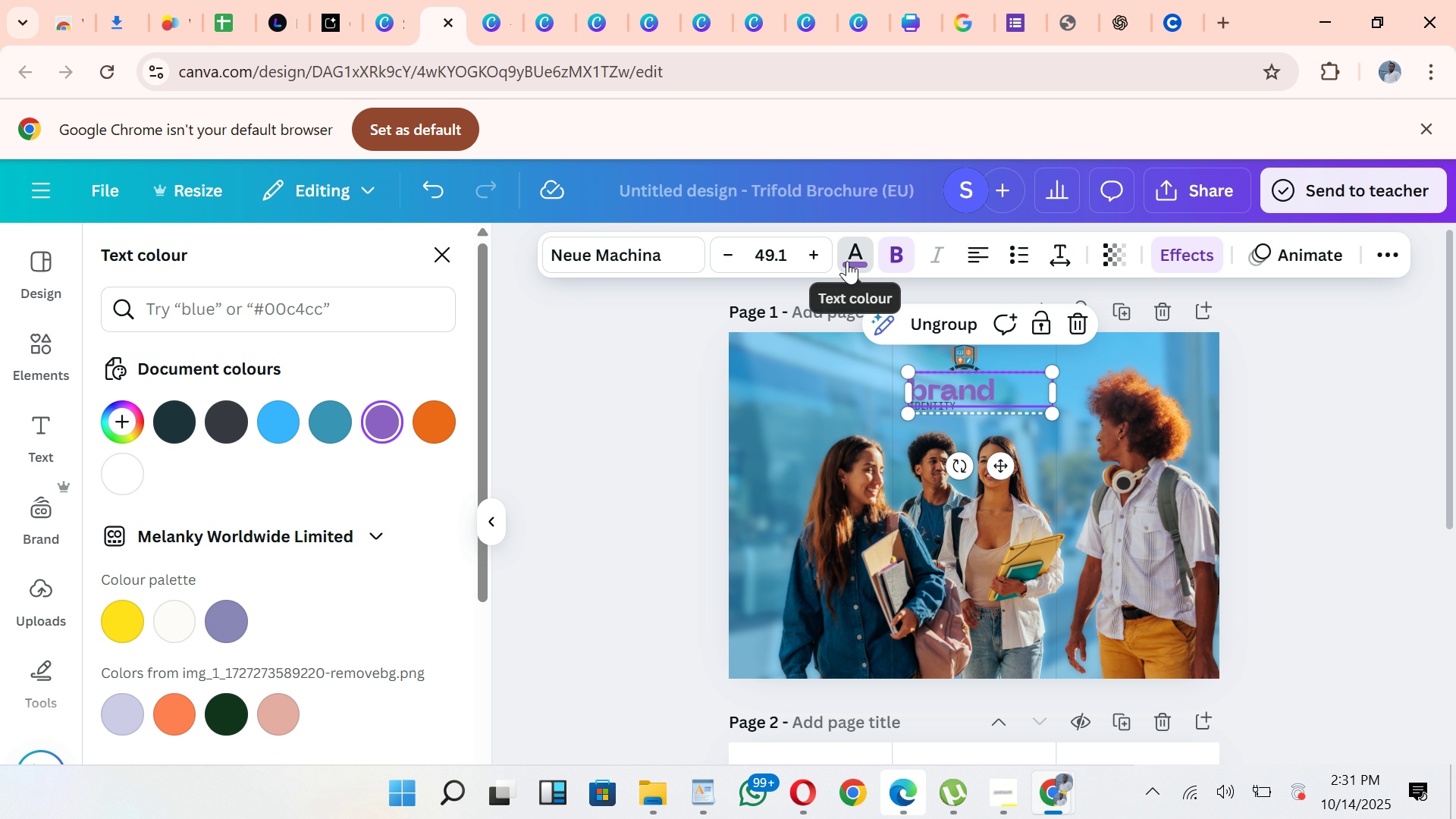 
left_click([847, 261])
 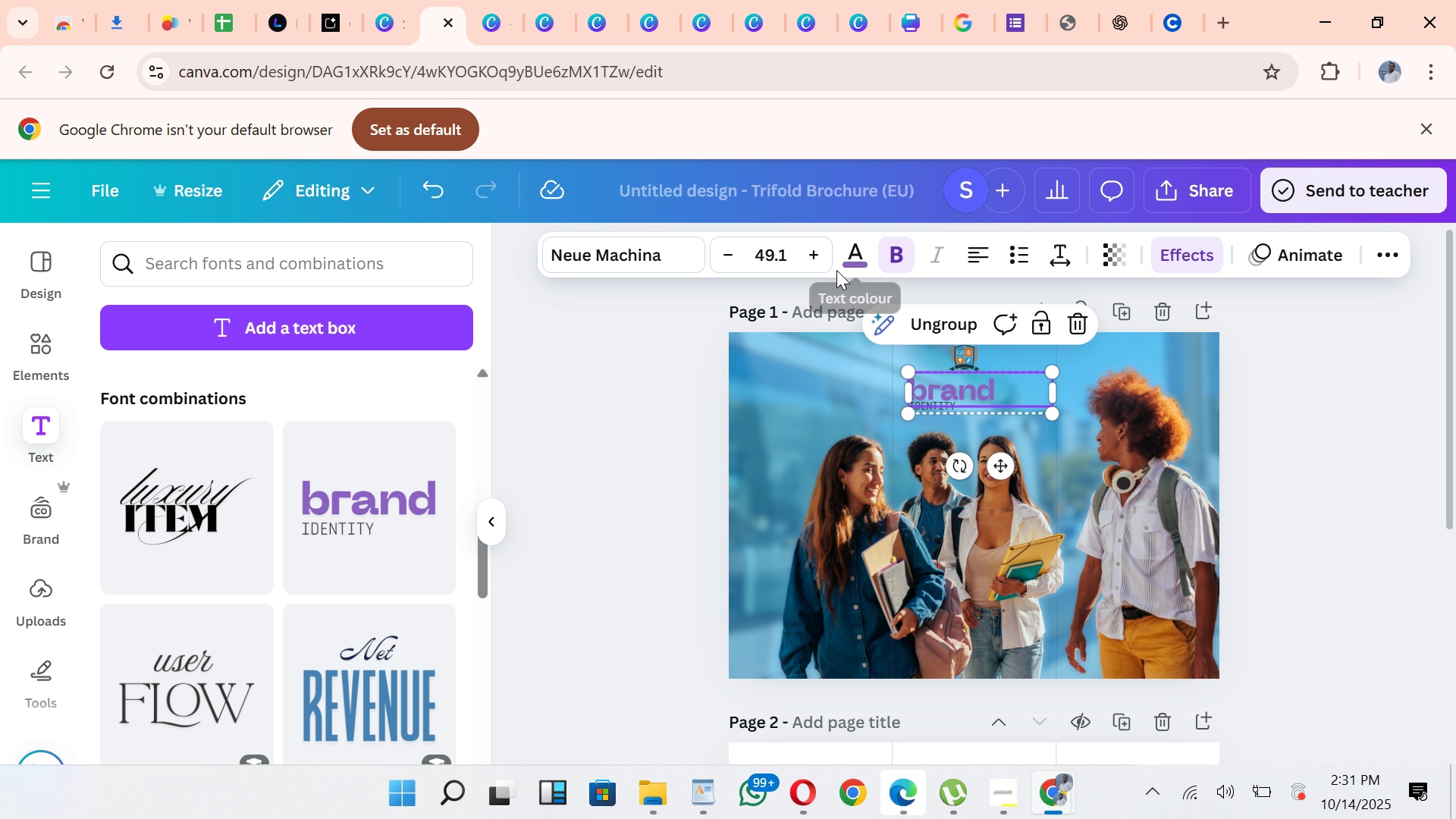 
left_click([854, 265])
 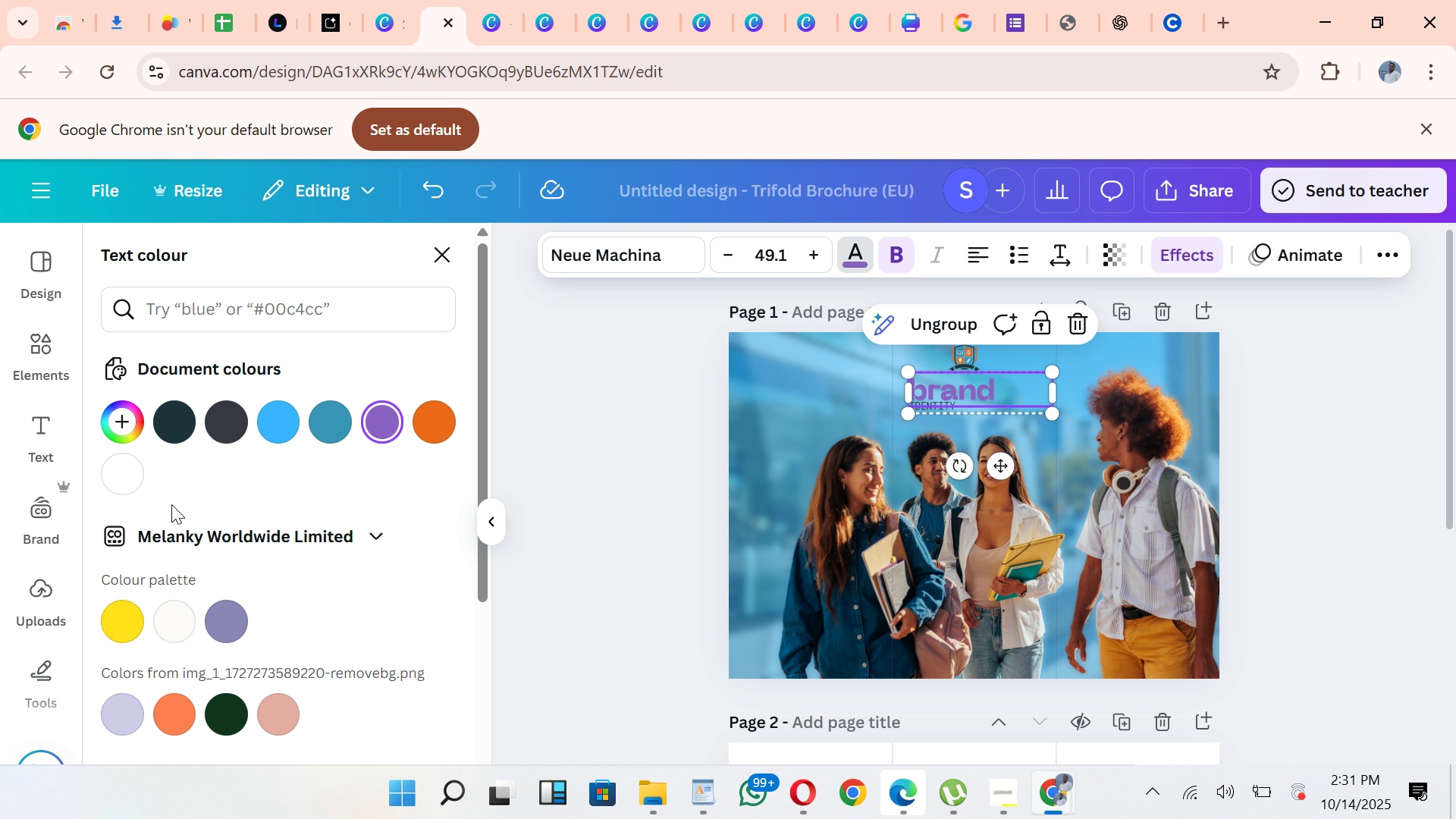 
left_click([129, 486])
 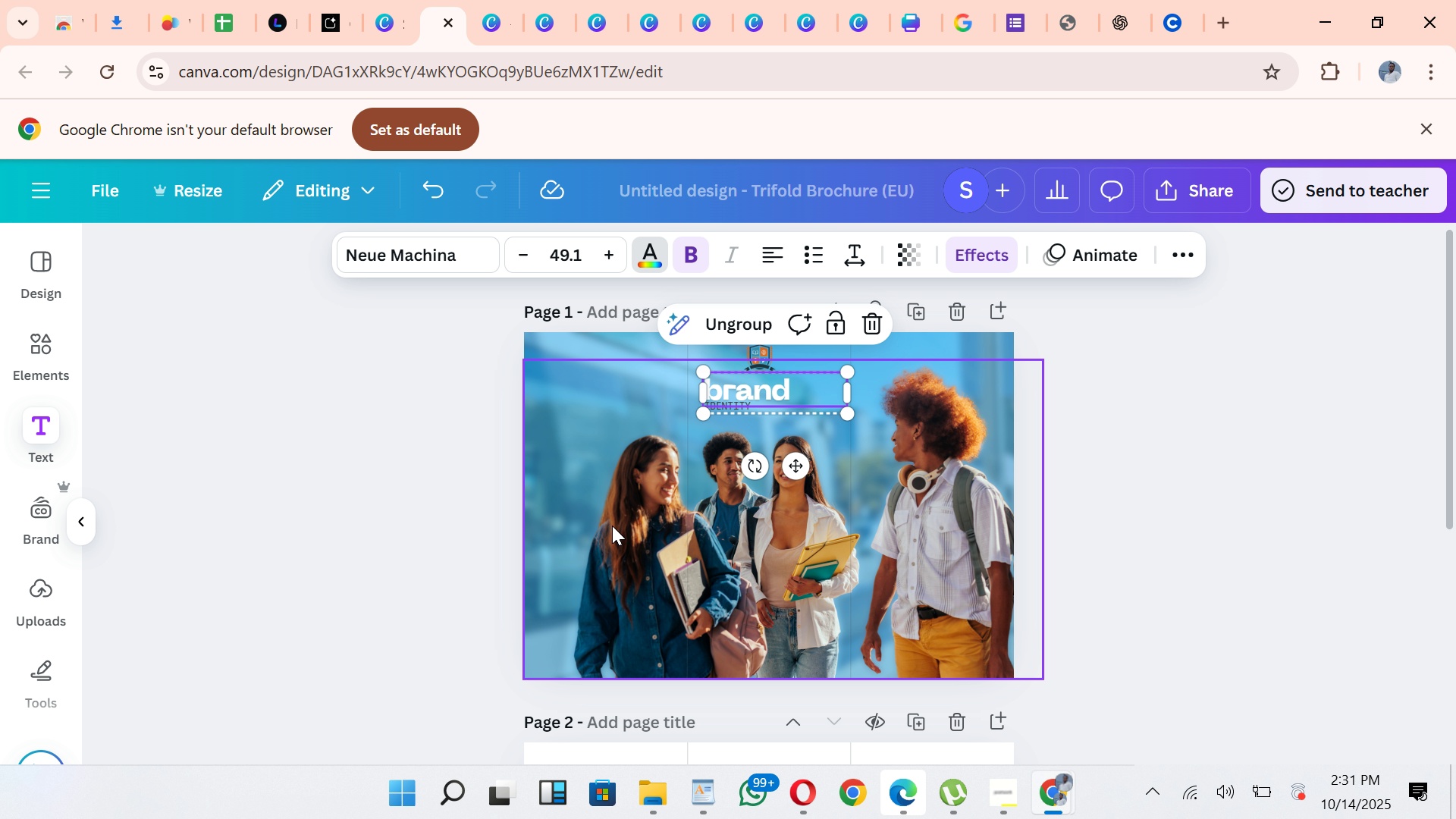 
left_click([612, 526])
 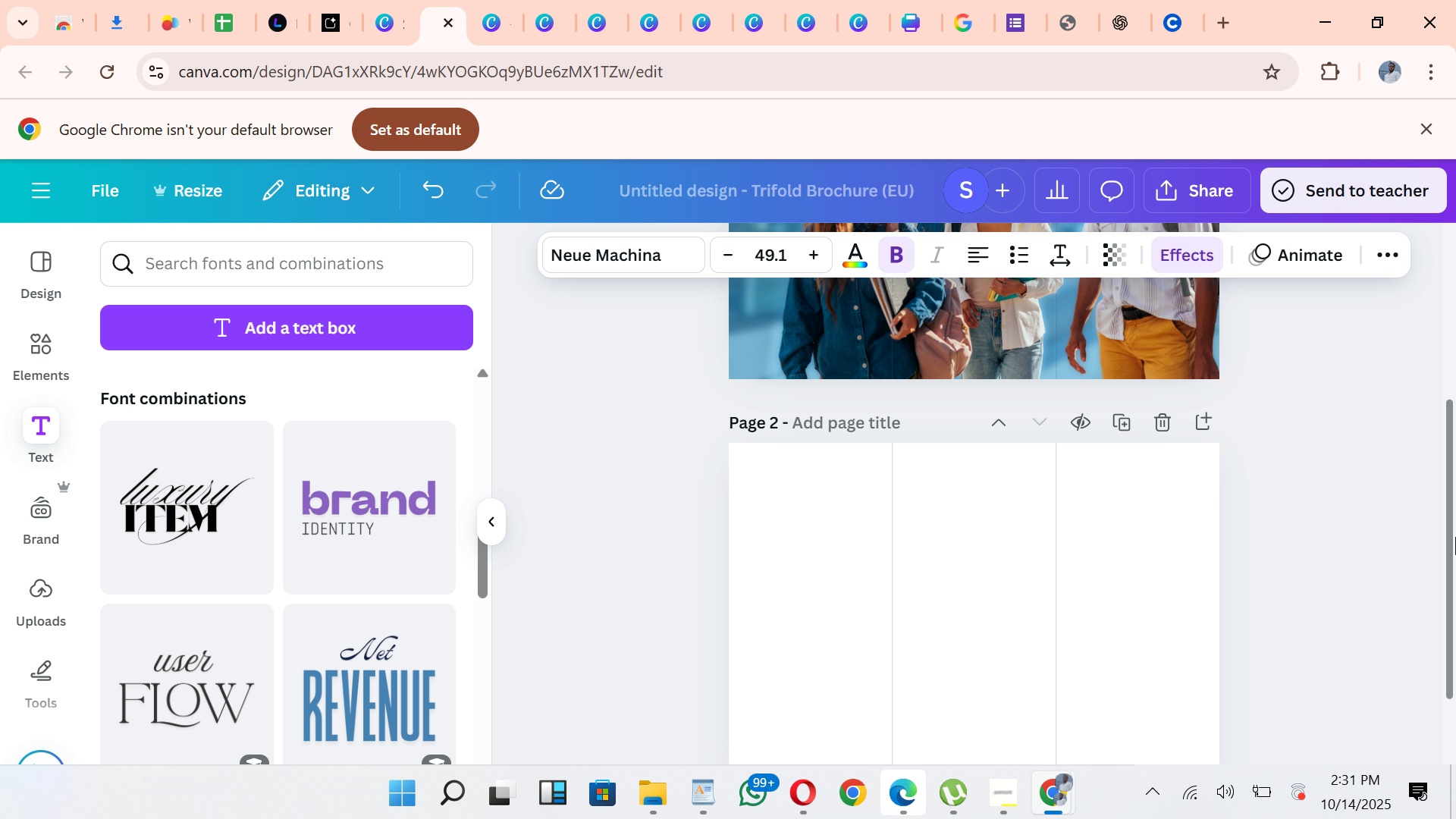 
left_click([1455, 537])
 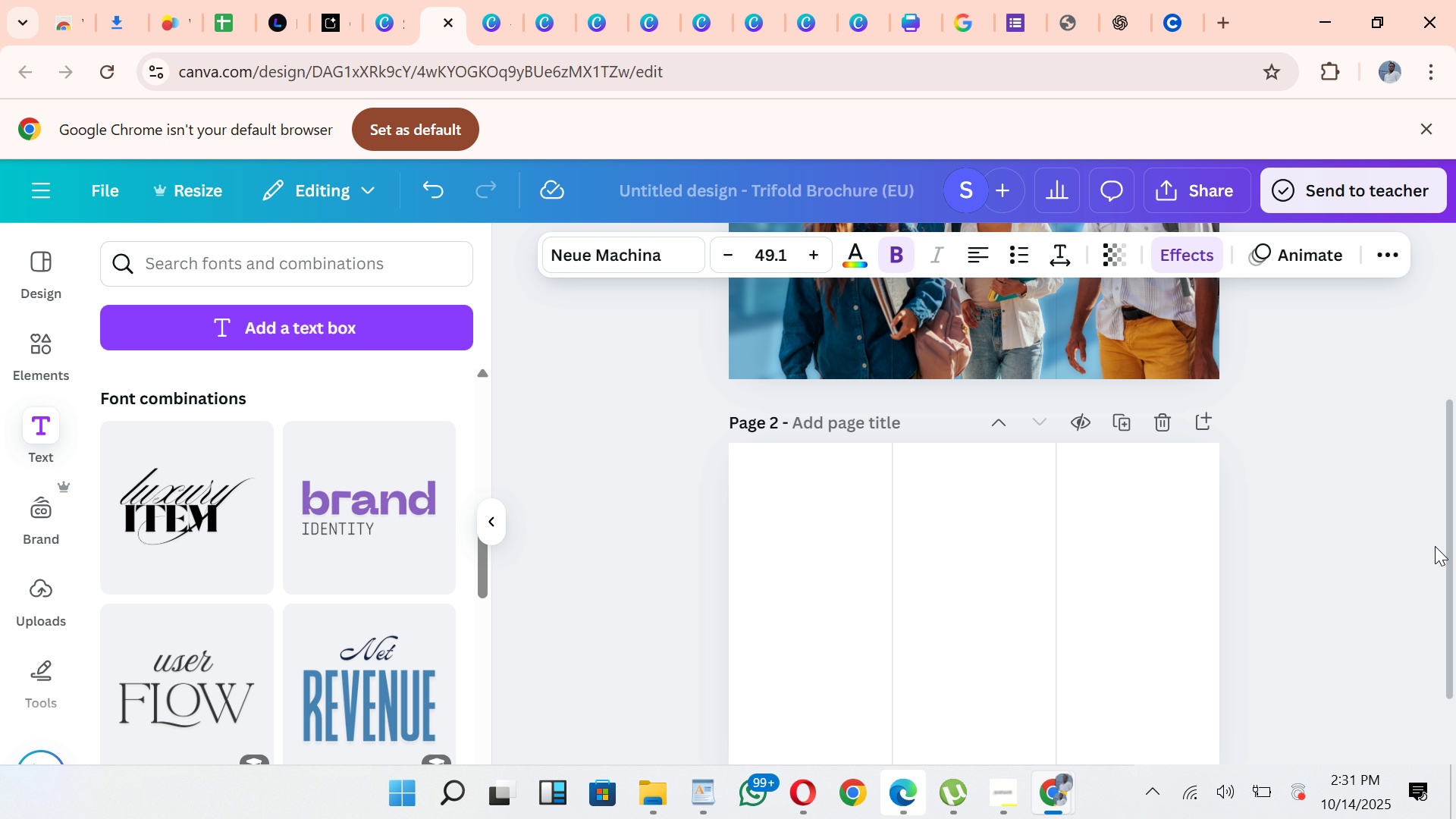 
left_click_drag(start_coordinate=[1448, 539], to_coordinate=[1395, 336])
 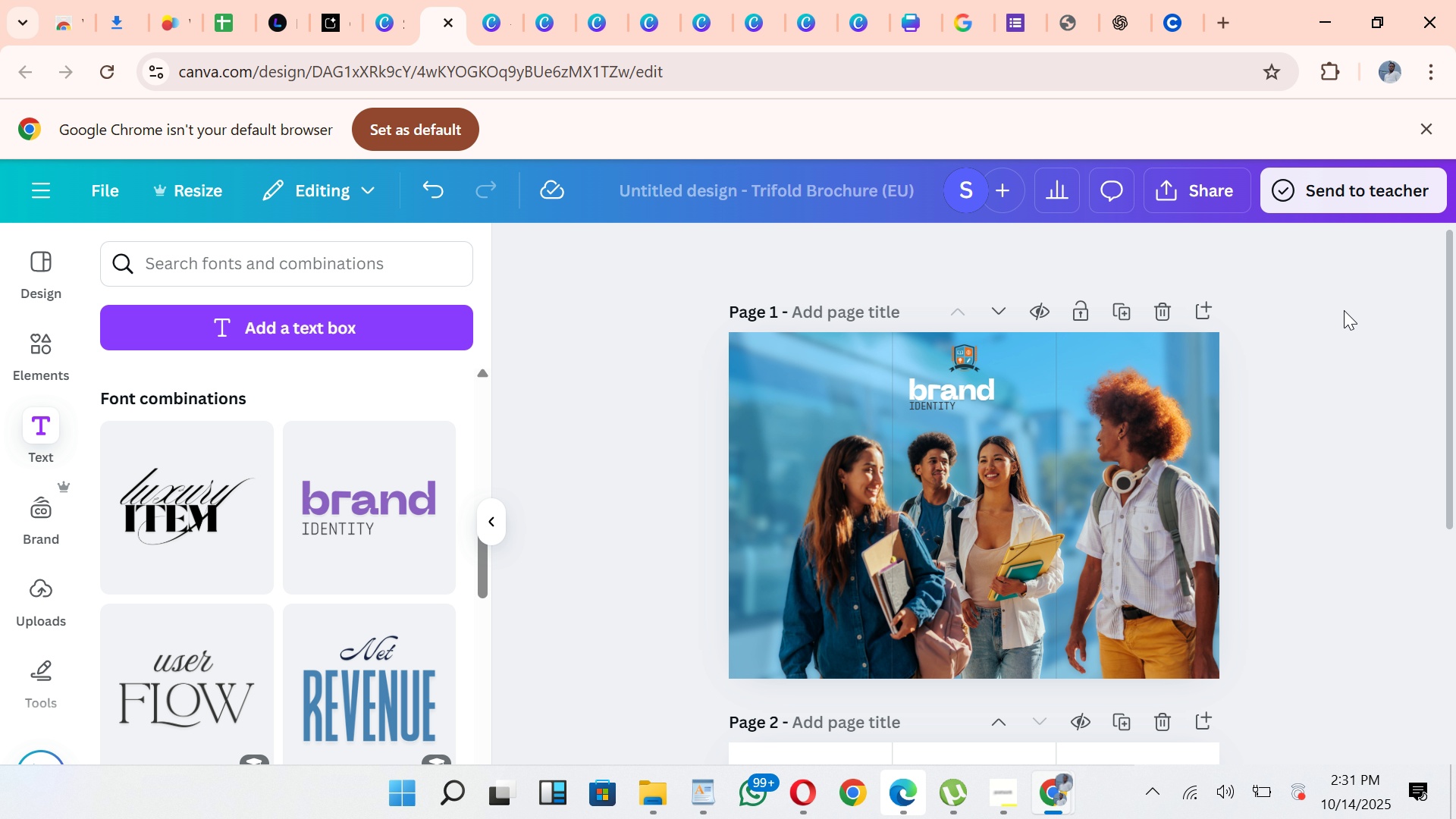 
left_click([1344, 310])
 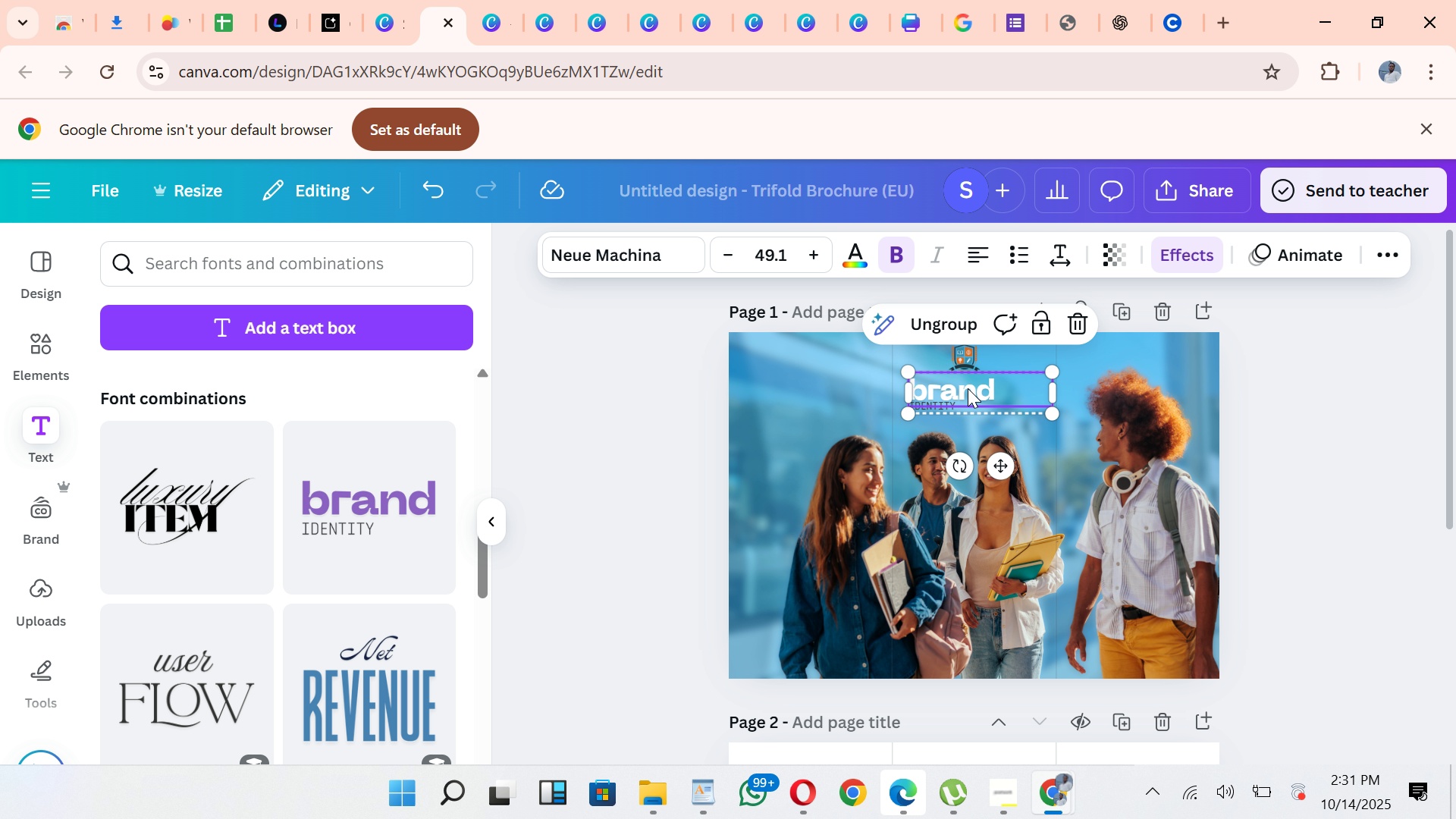 
double_click([968, 388])
 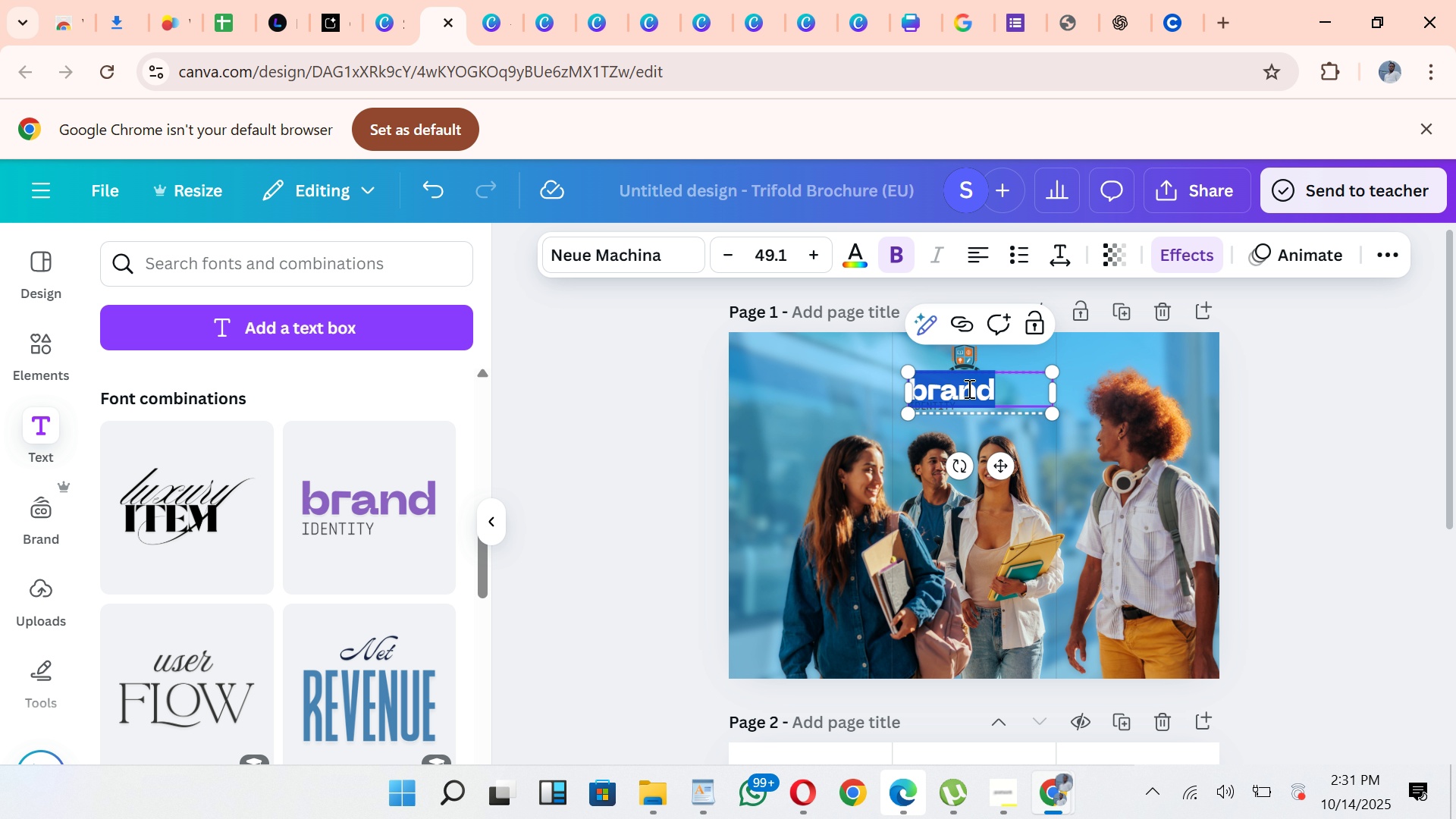 
type(t)
key(Backspace)
type(Tj)
key(Backspace)
type(hrive toger)
key(Backspace)
type(ther)
 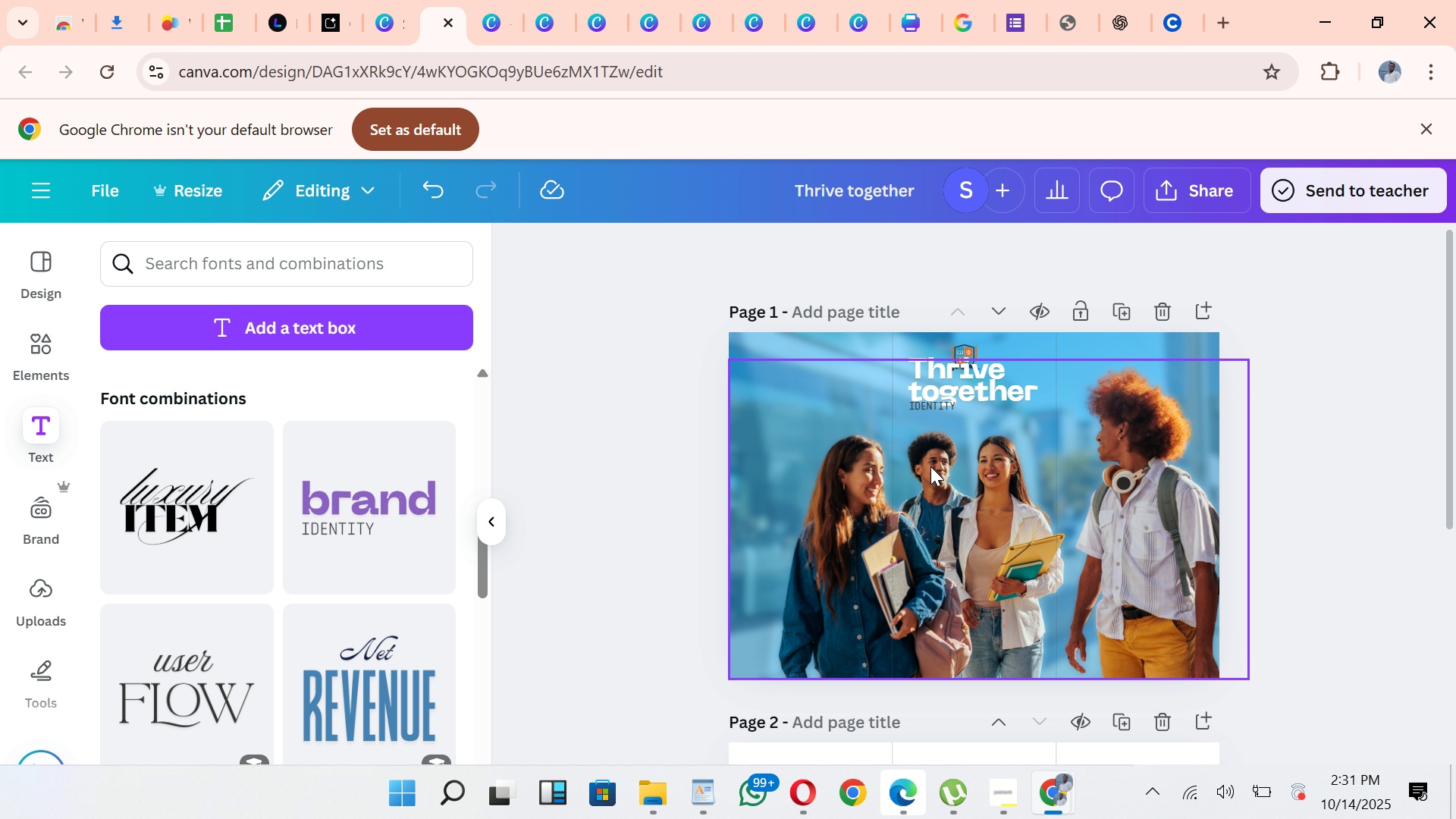 
left_click_drag(start_coordinate=[999, 393], to_coordinate=[994, 409])
 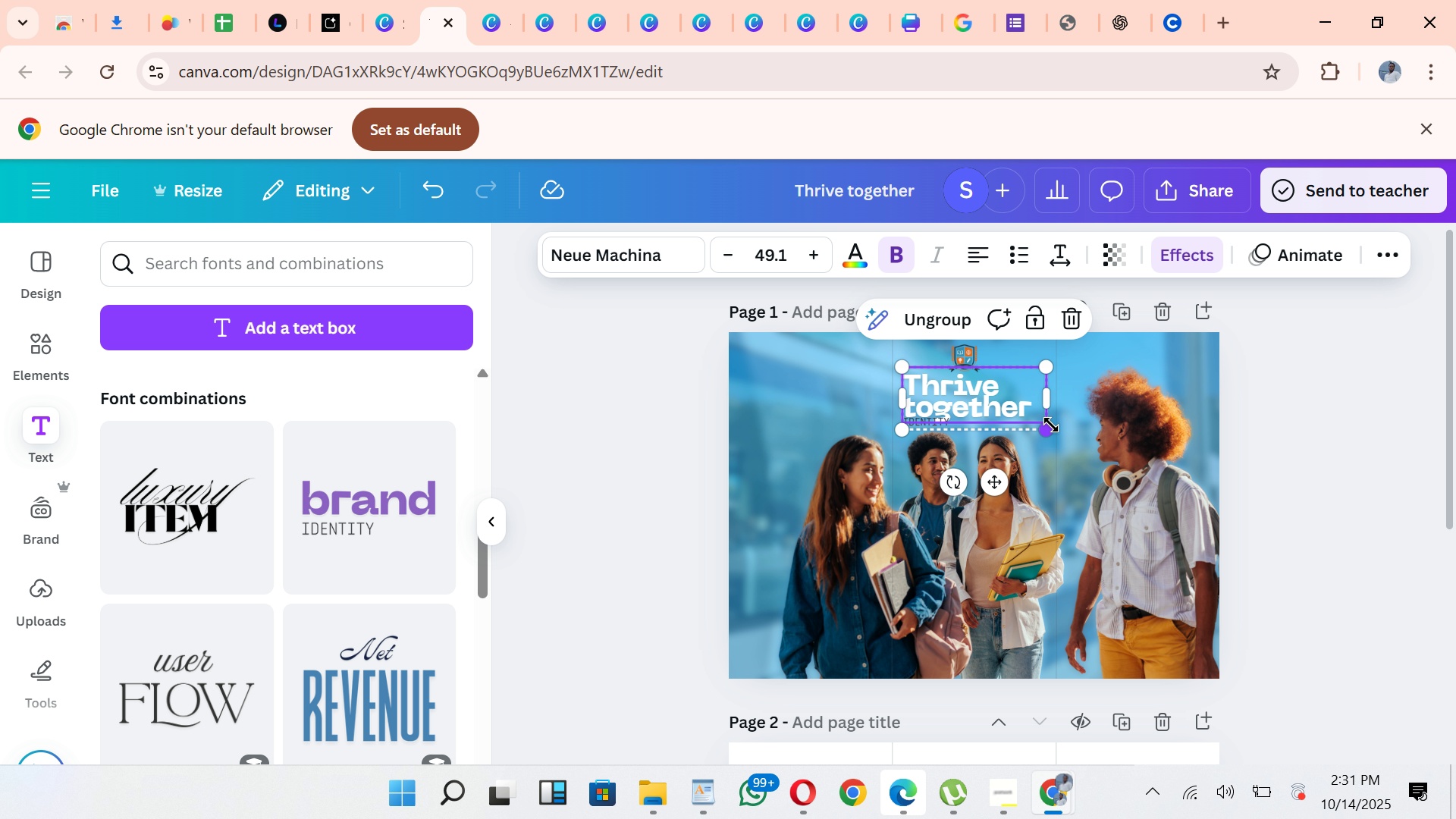 
left_click_drag(start_coordinate=[1051, 426], to_coordinate=[1003, 413])
 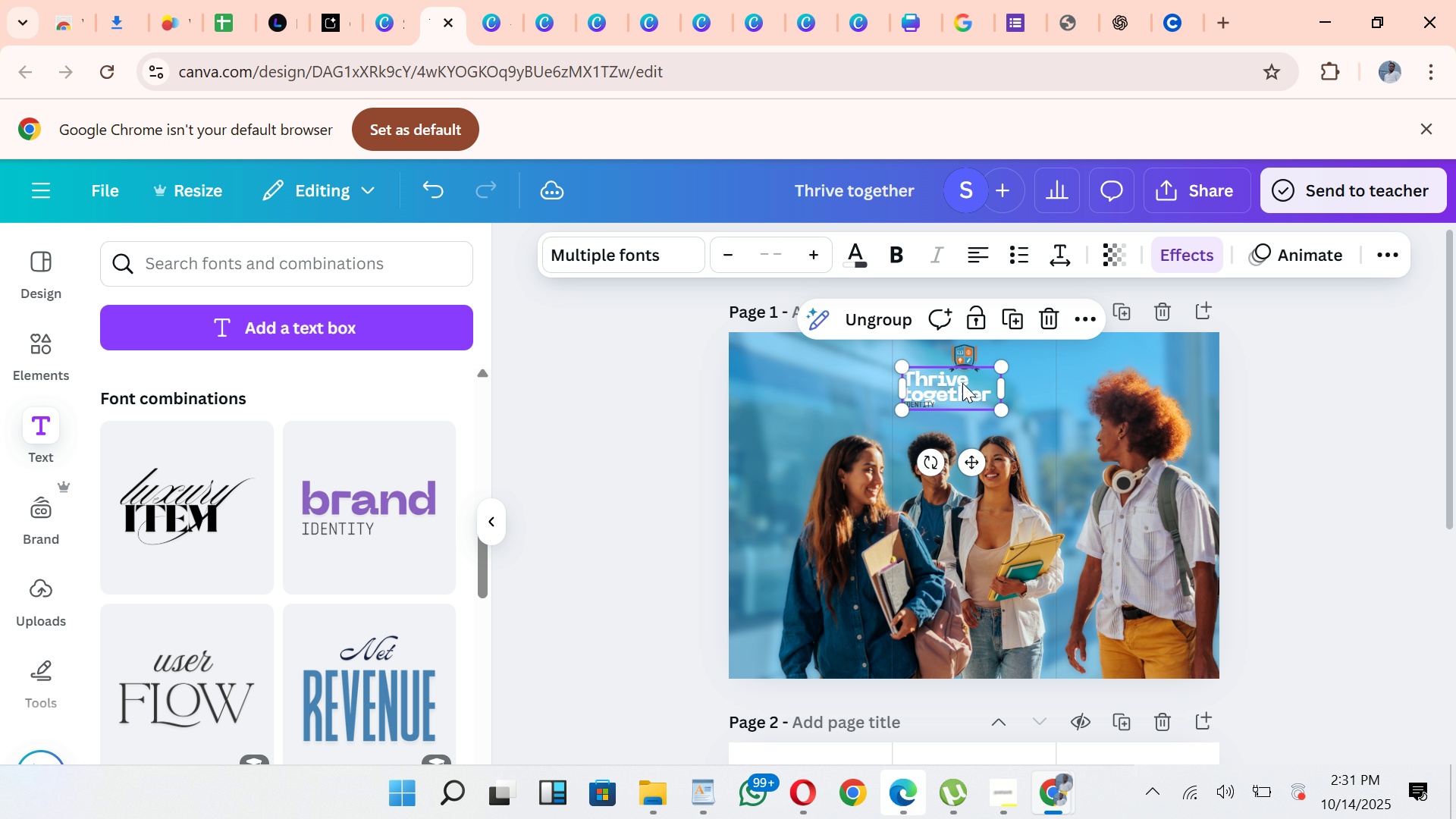 
left_click_drag(start_coordinate=[962, 383], to_coordinate=[962, 393])
 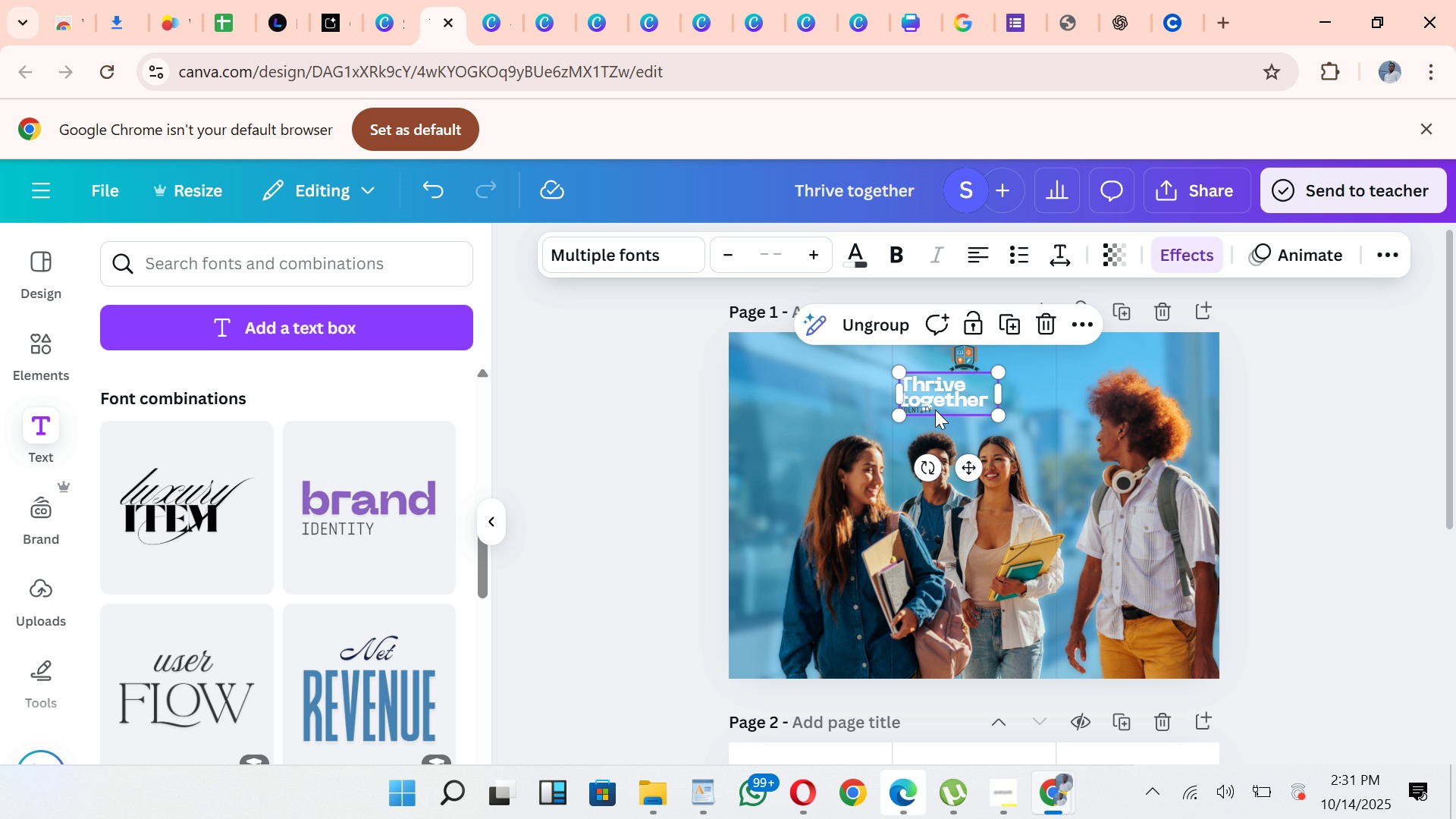 
left_click([934, 409])
 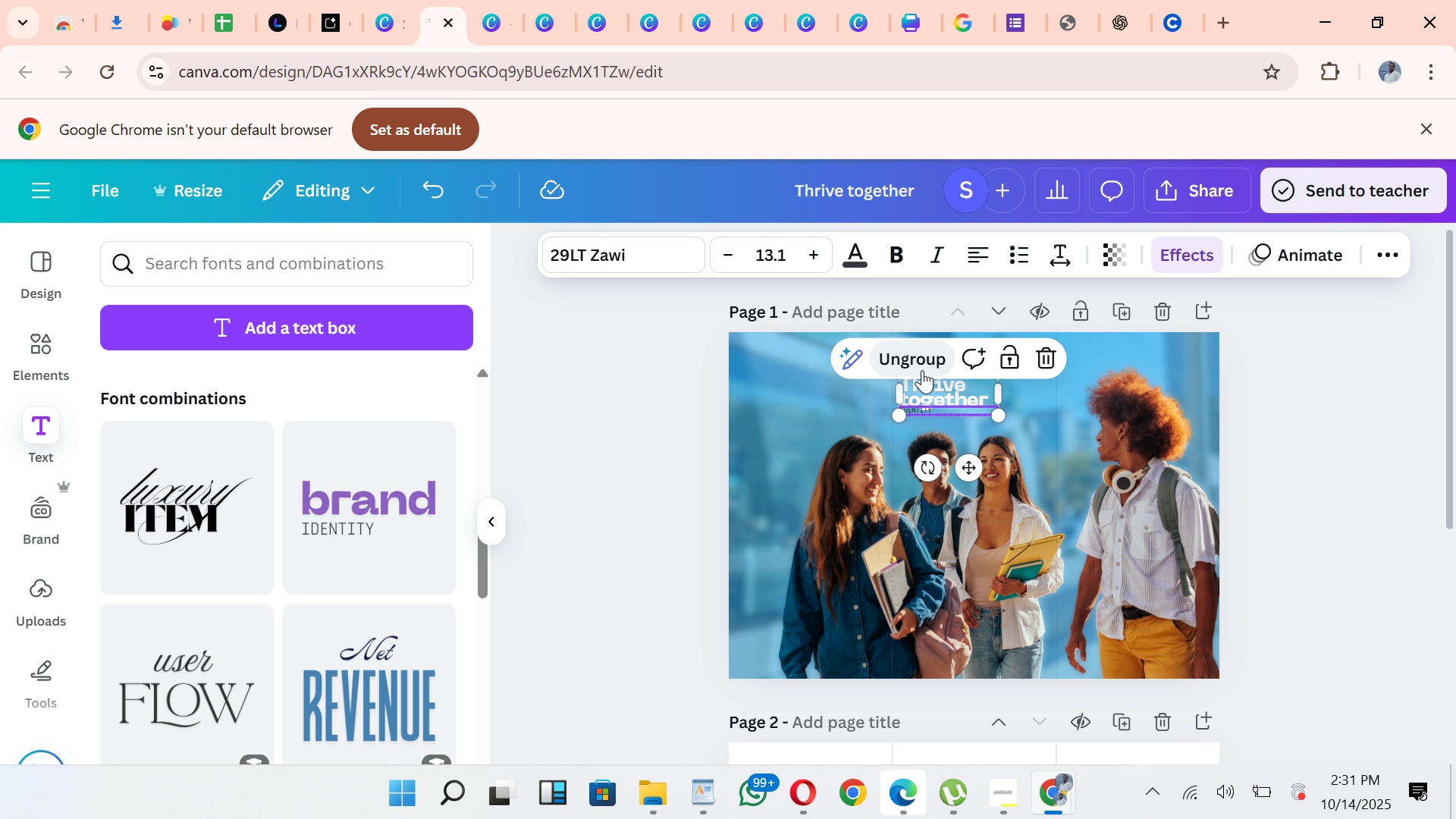 
left_click([922, 370])
 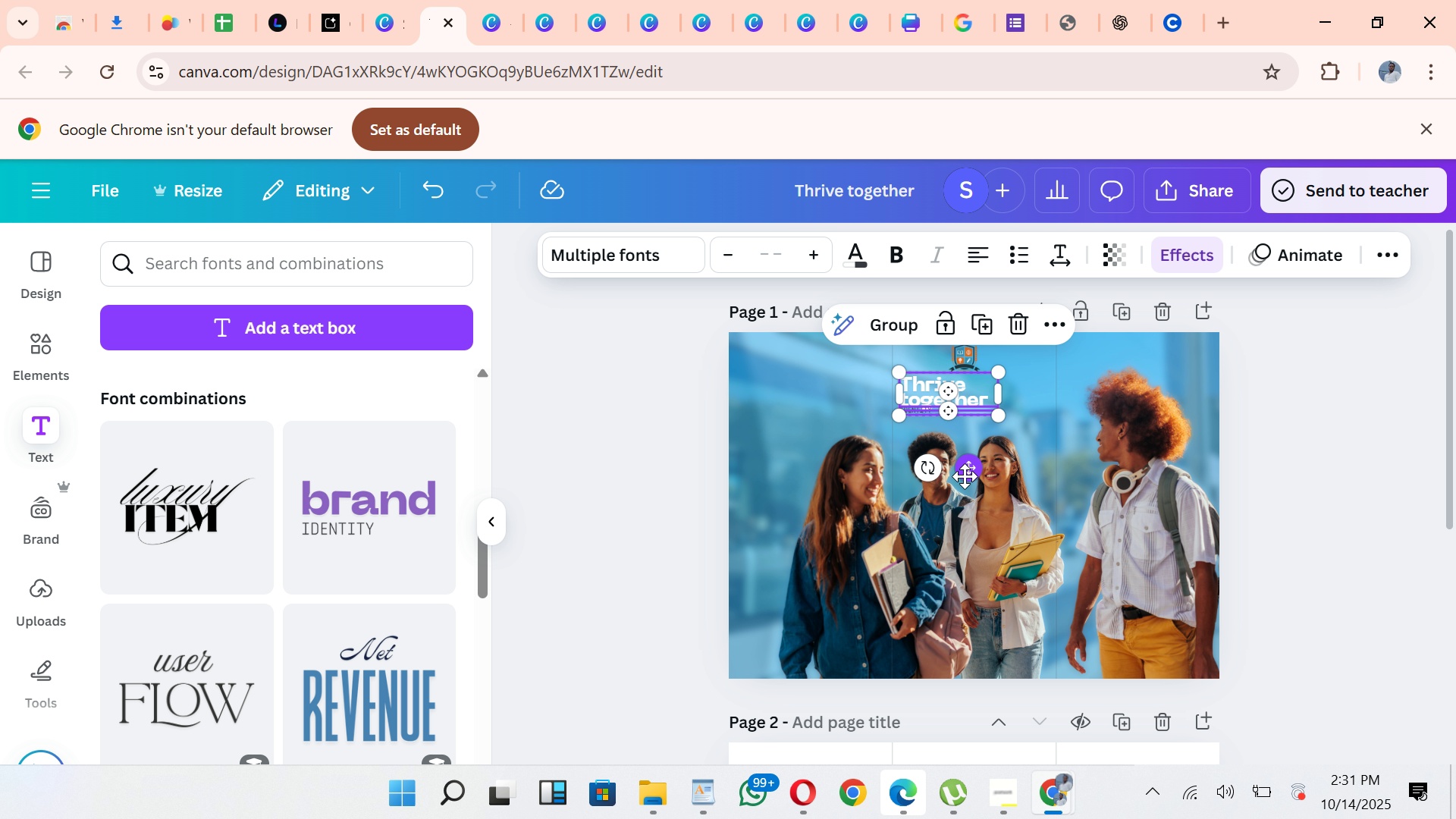 
left_click_drag(start_coordinate=[965, 476], to_coordinate=[969, 482])
 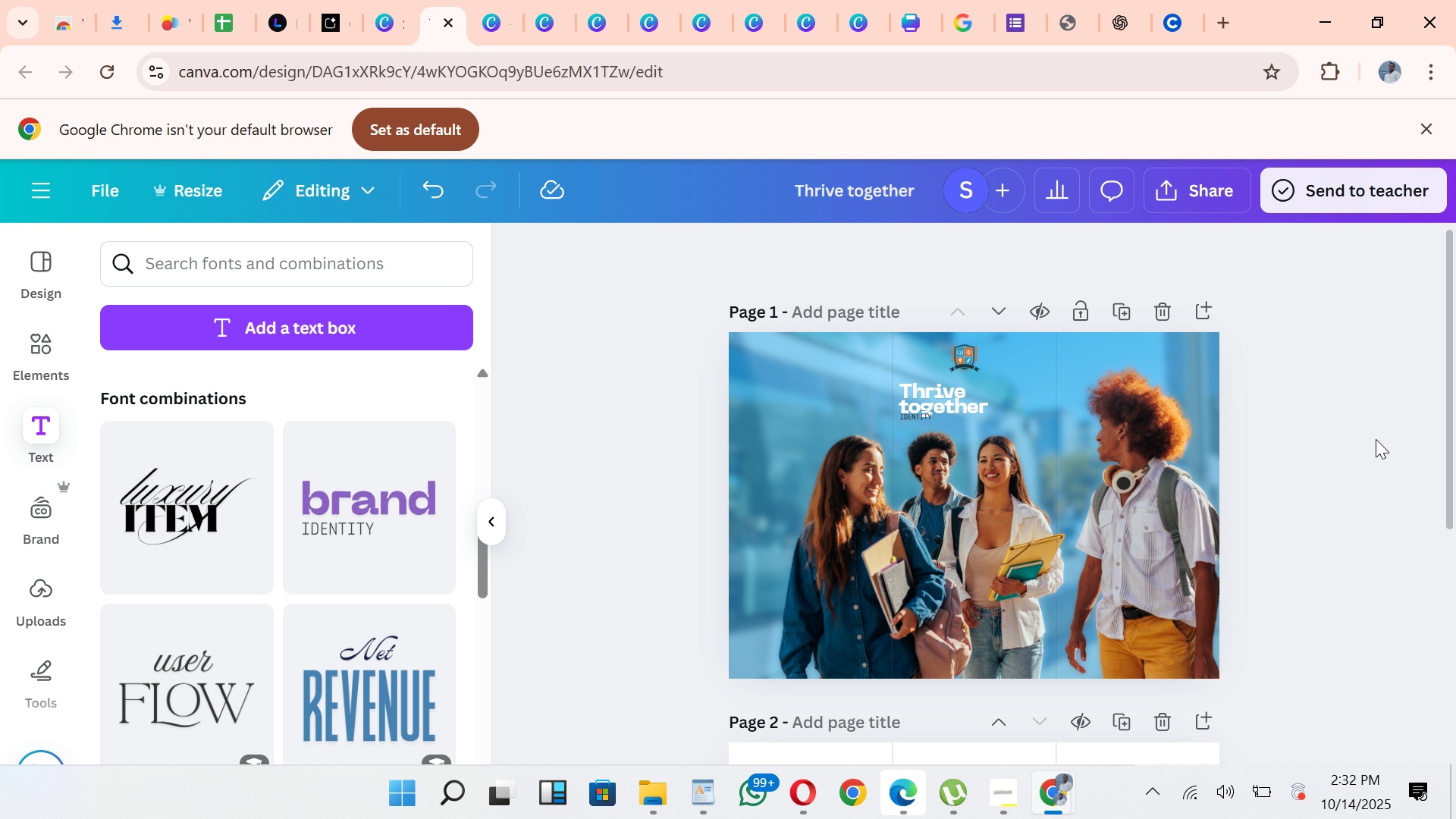 
left_click([1376, 439])
 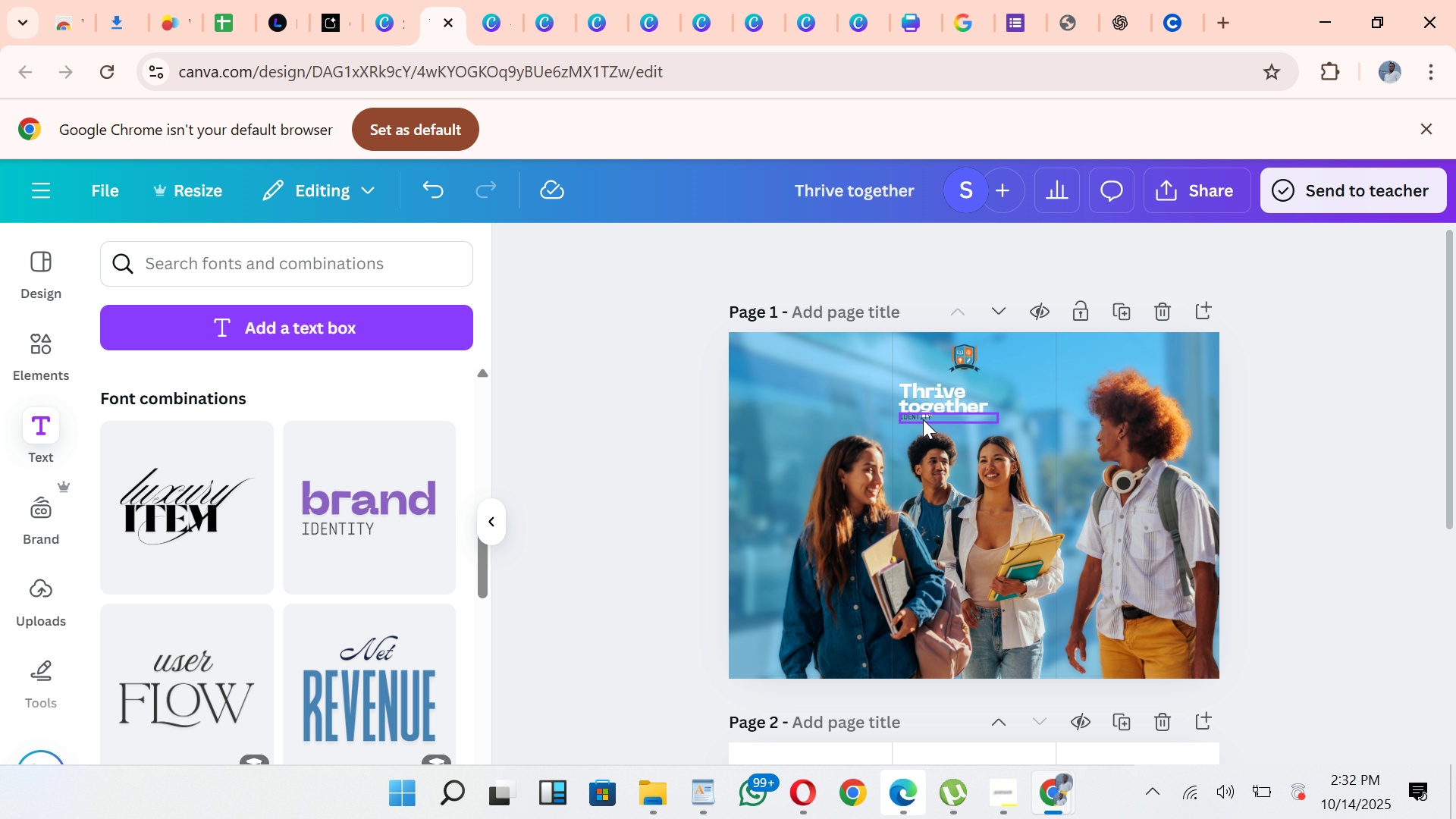 
left_click([920, 418])
 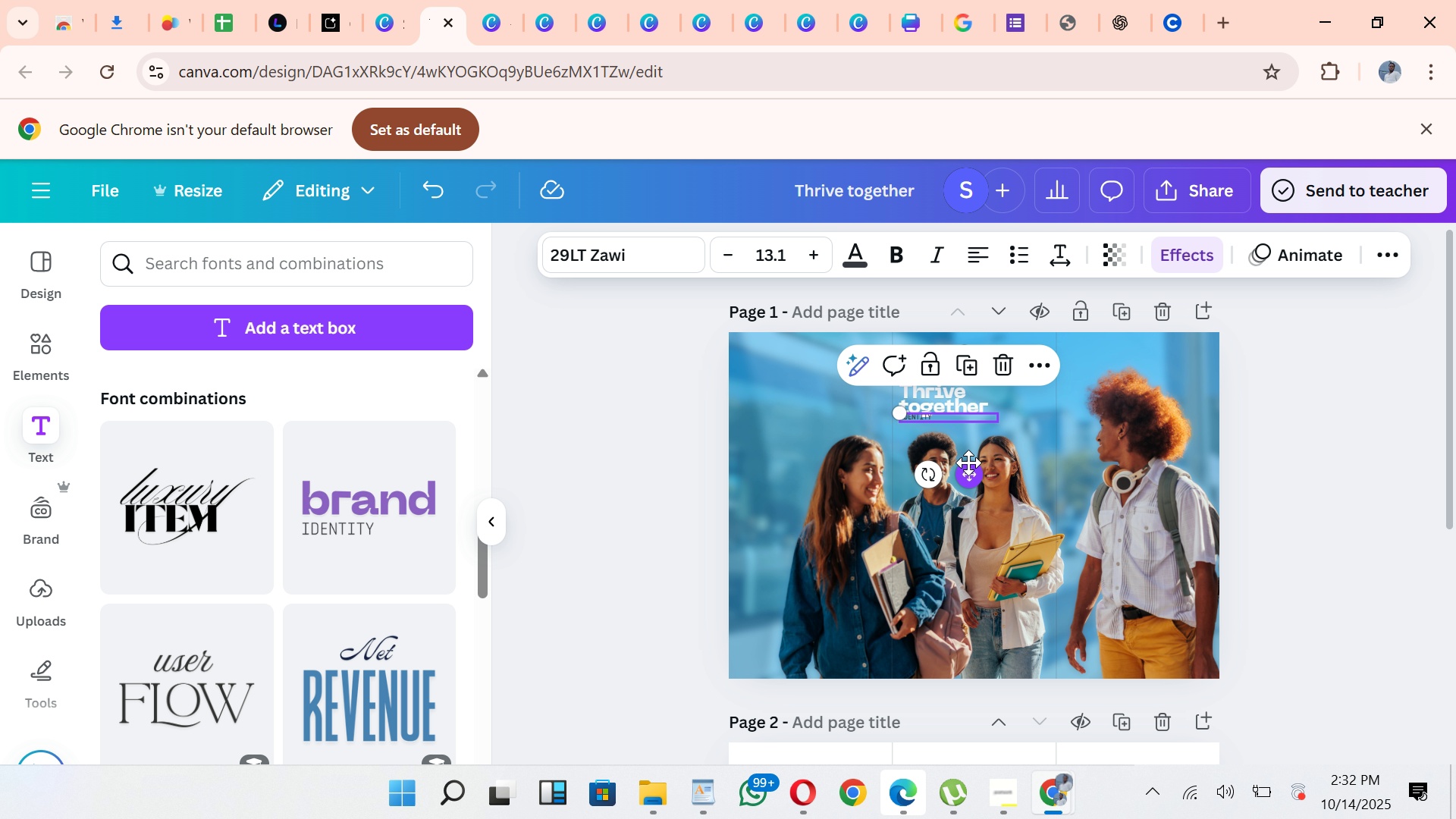 
left_click_drag(start_coordinate=[968, 463], to_coordinate=[971, 469])
 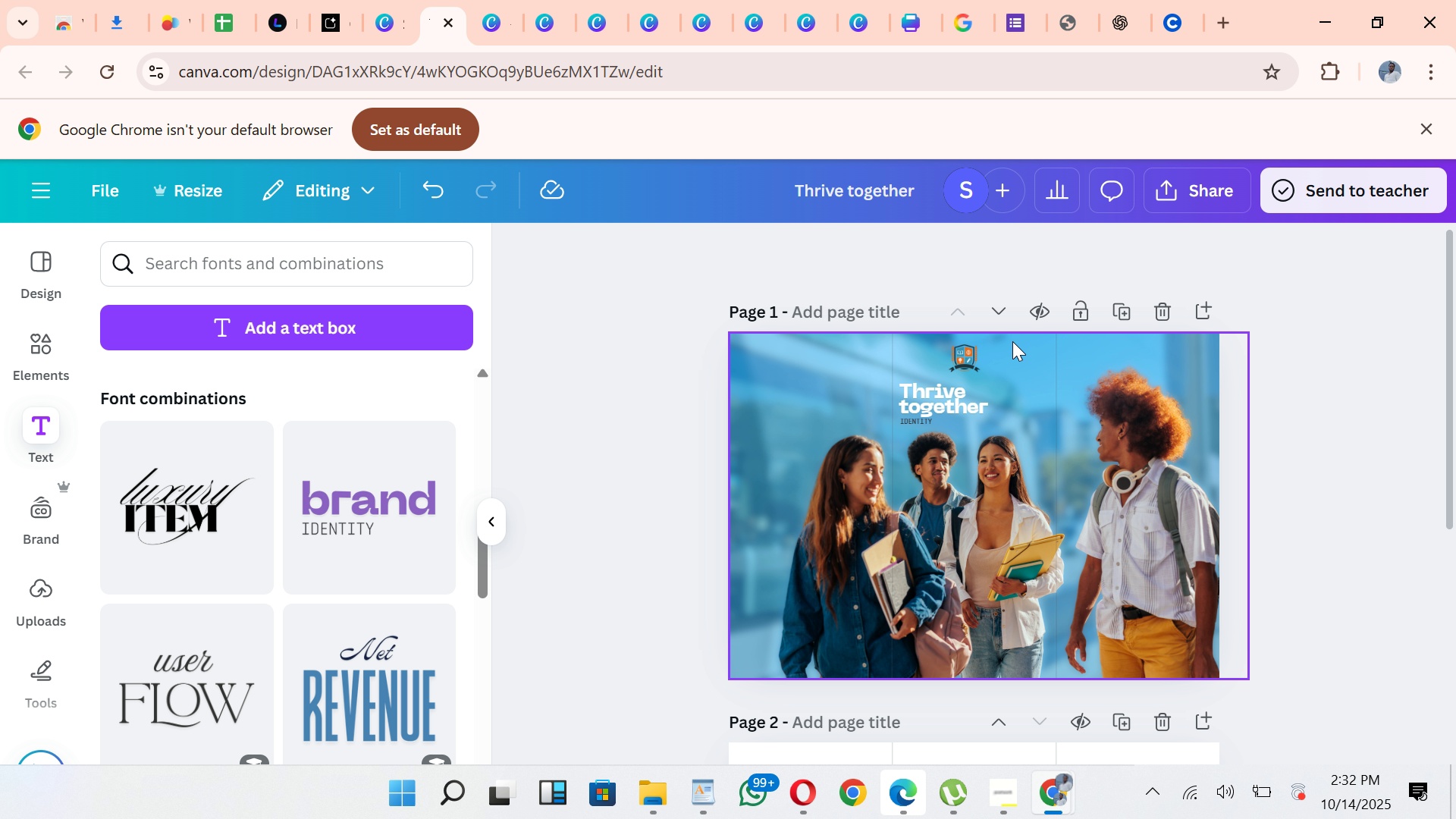 
left_click([974, 351])
 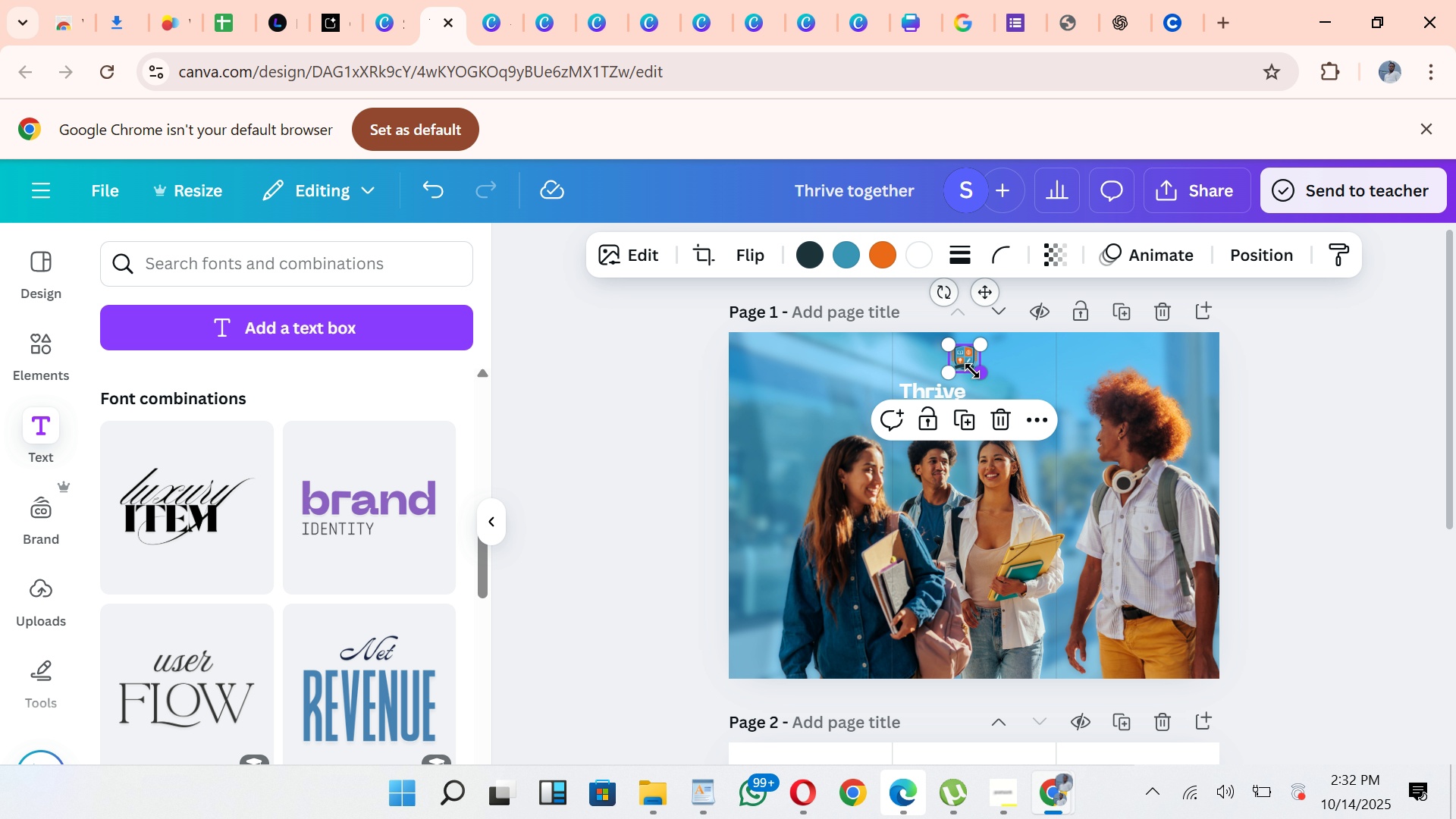 
left_click_drag(start_coordinate=[972, 373], to_coordinate=[965, 369])
 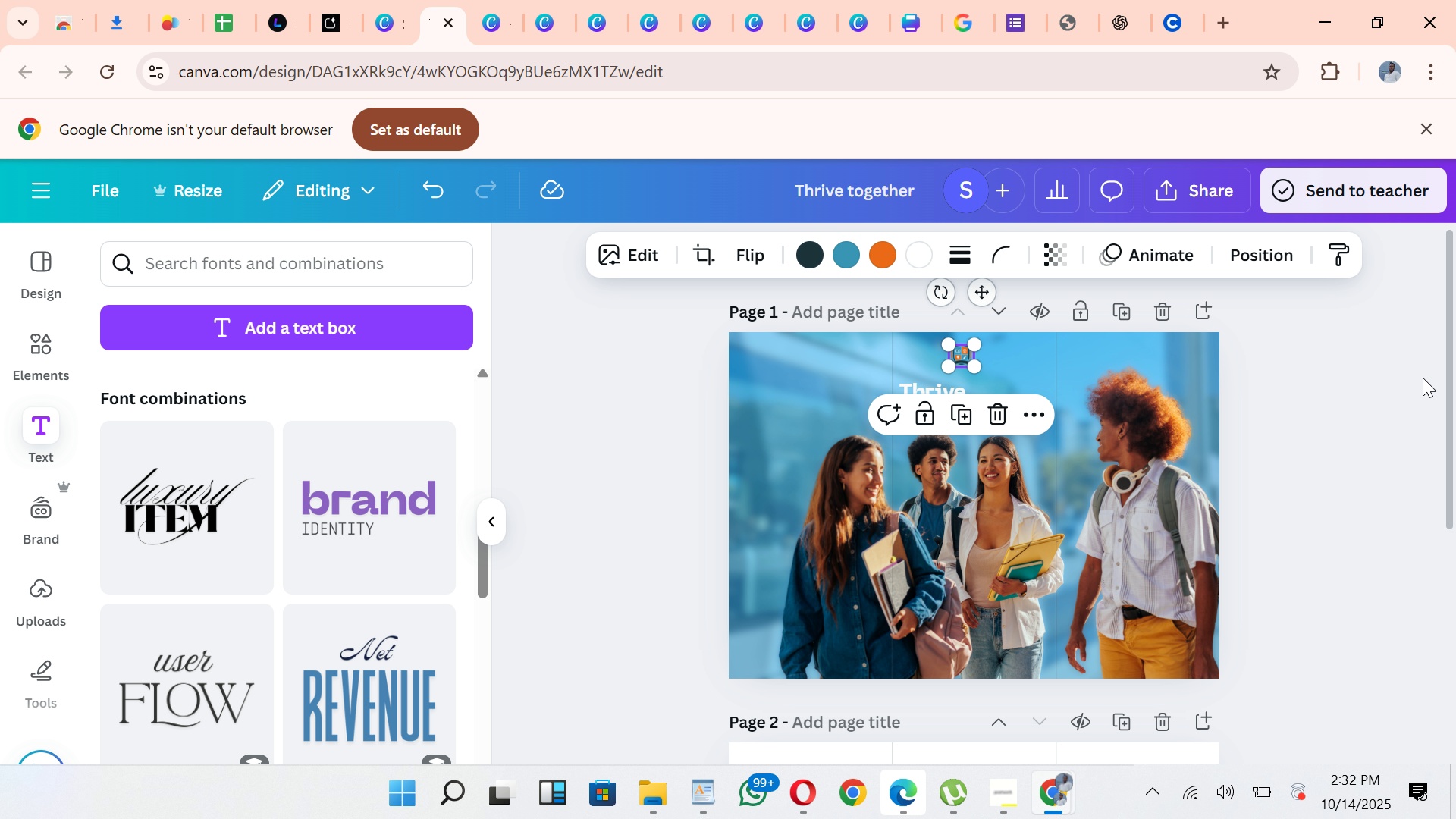 
left_click([1404, 380])
 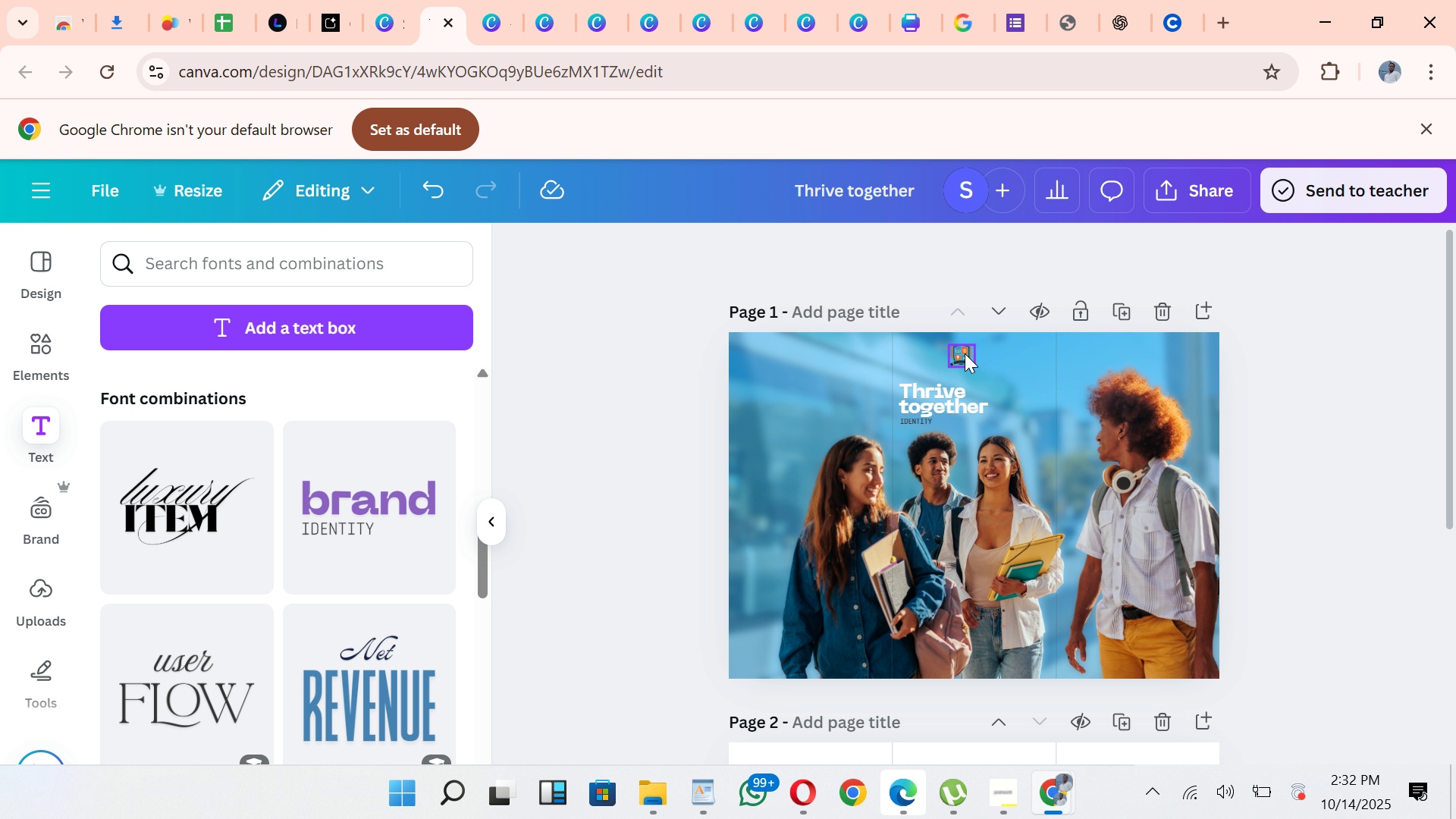 
left_click_drag(start_coordinate=[965, 353], to_coordinate=[972, 354])
 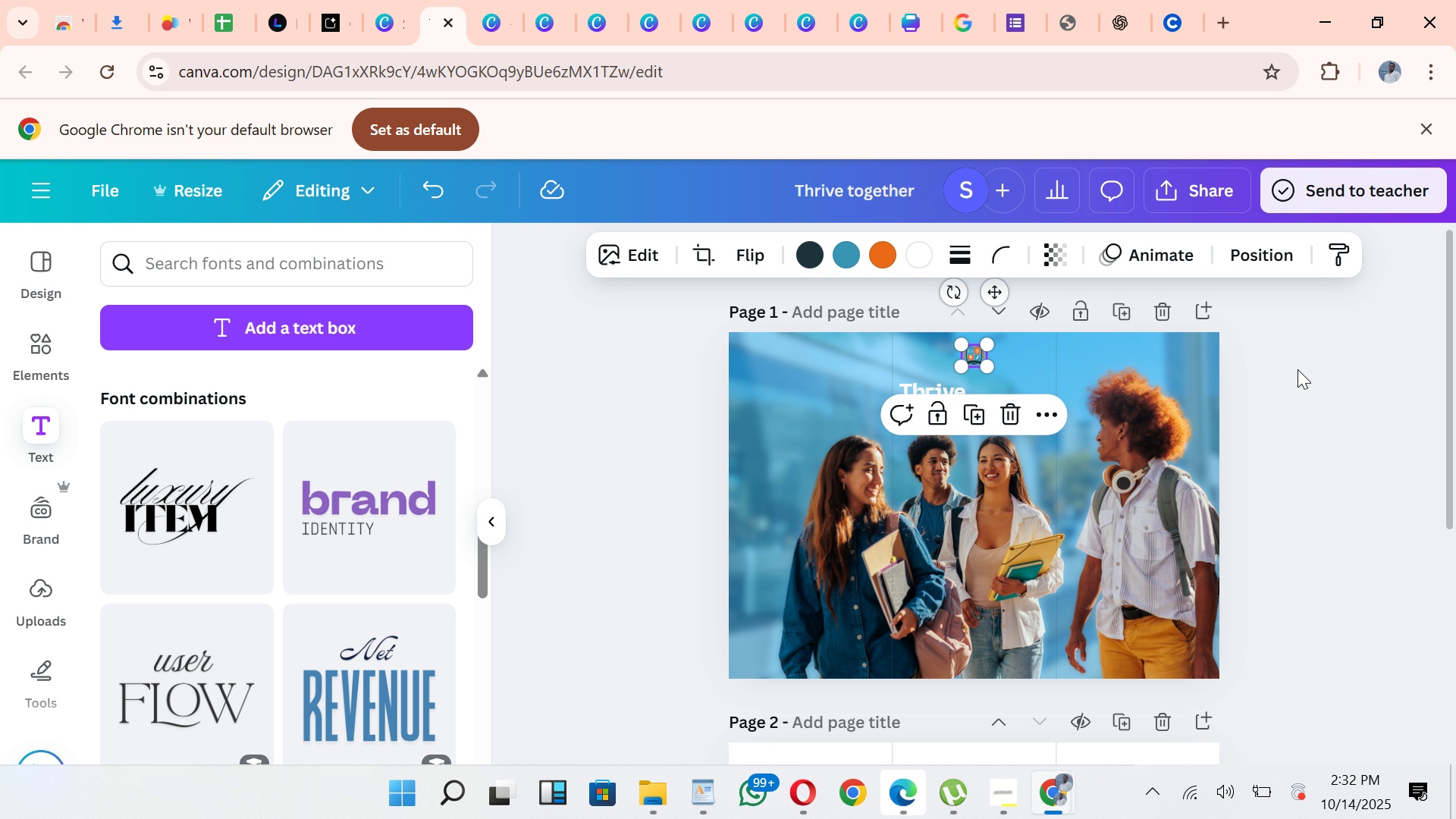 
left_click([1298, 369])
 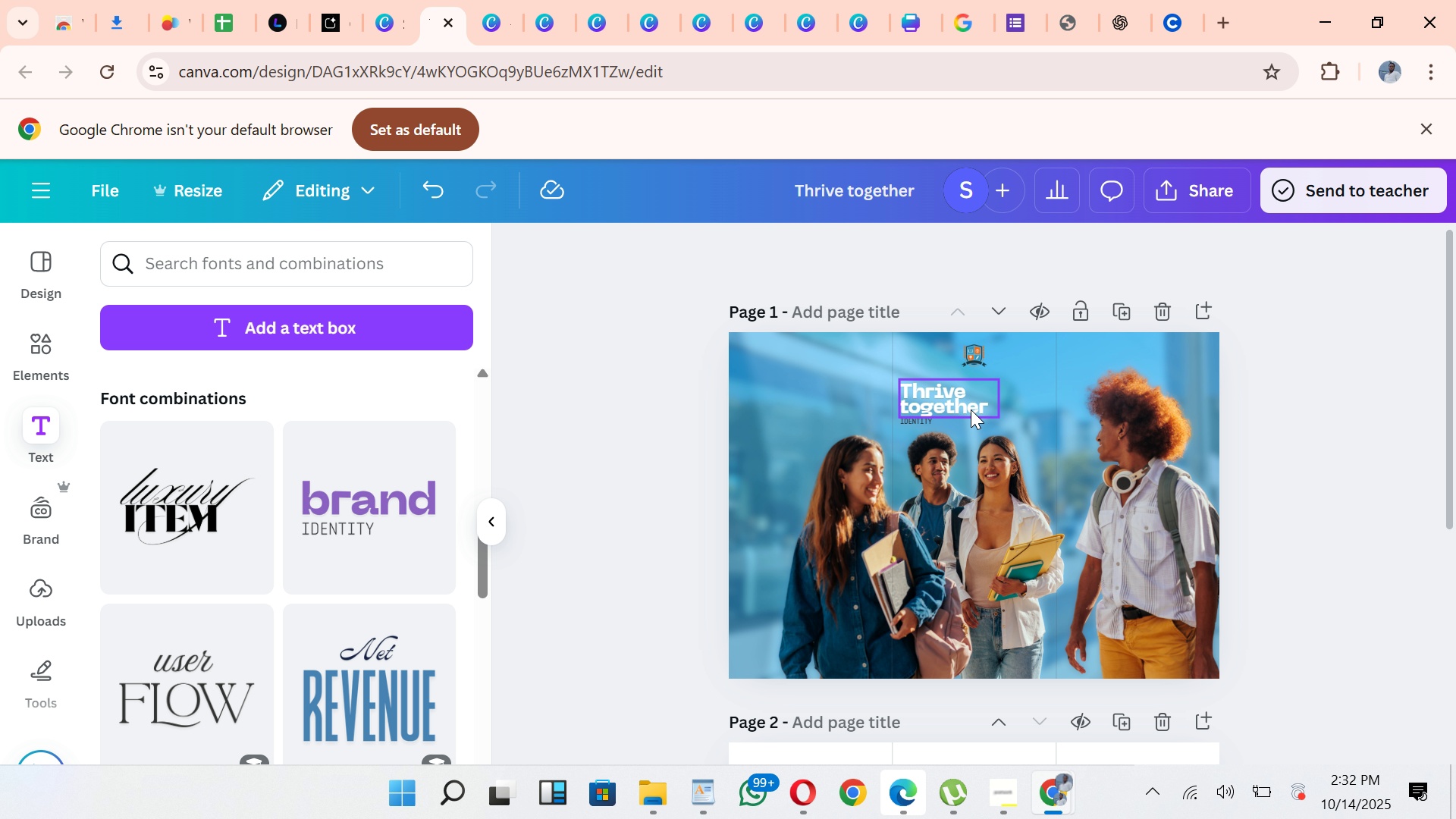 
left_click_drag(start_coordinate=[969, 406], to_coordinate=[970, 394])
 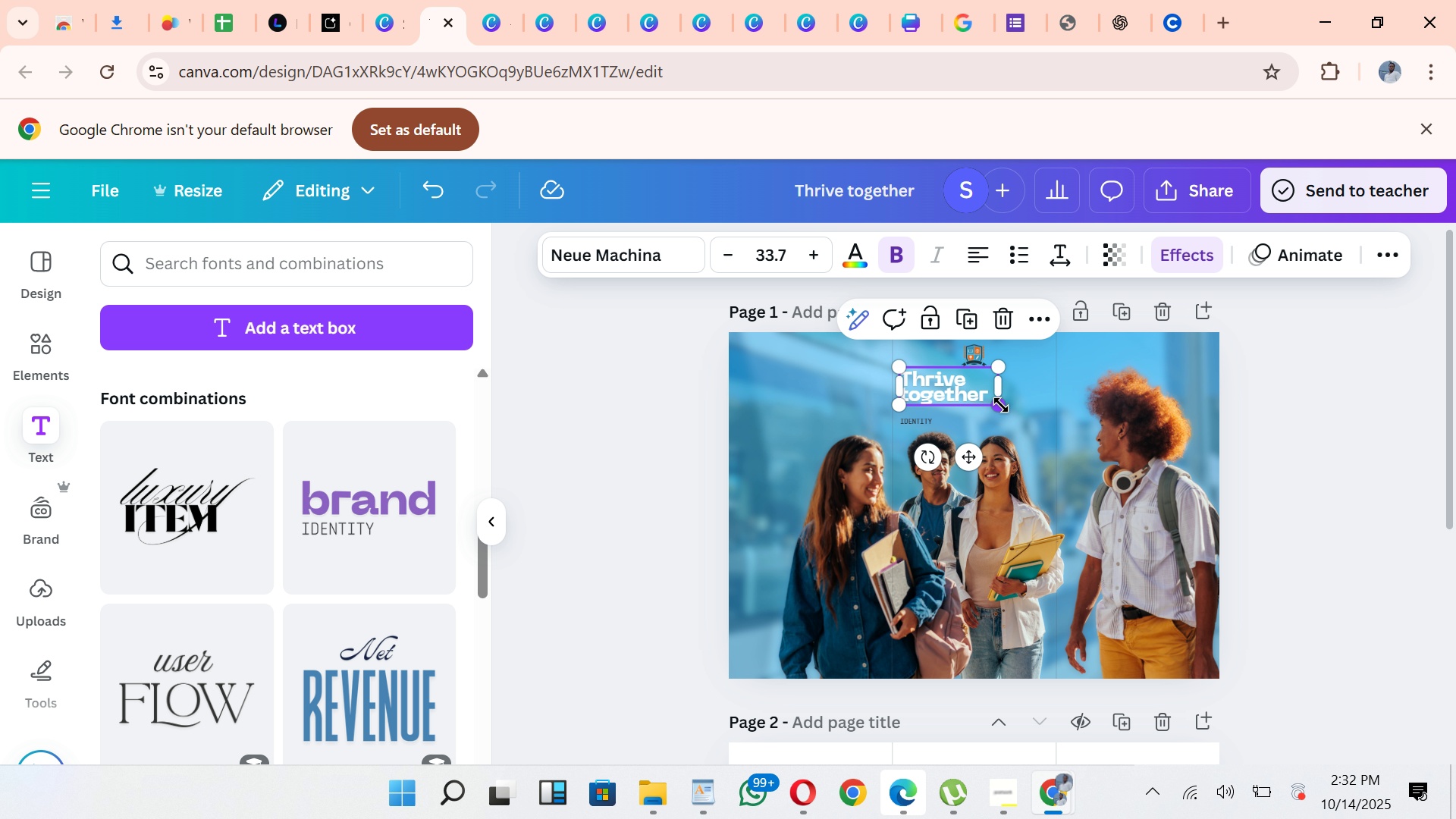 
left_click_drag(start_coordinate=[997, 404], to_coordinate=[971, 394])
 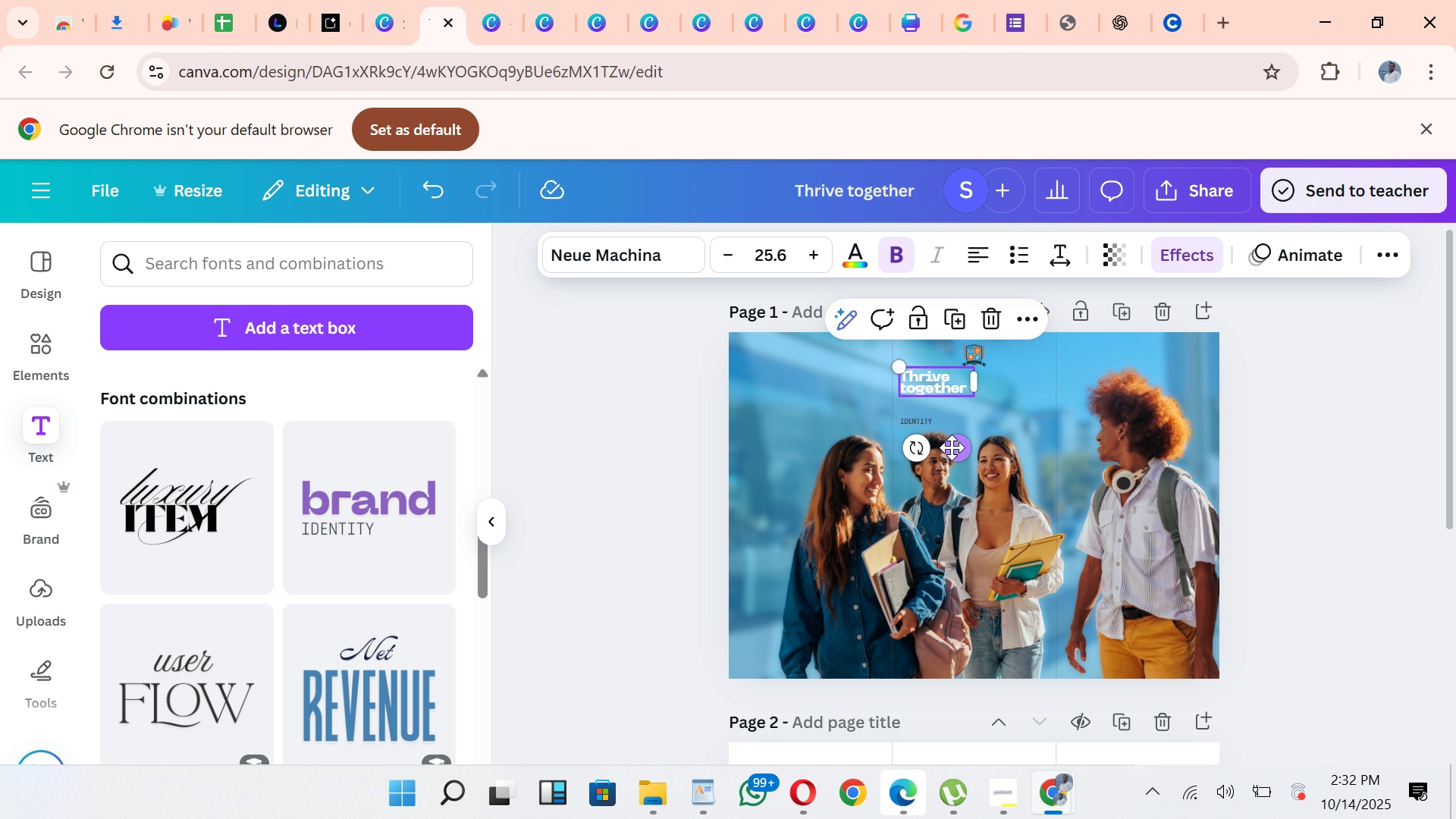 
left_click_drag(start_coordinate=[956, 444], to_coordinate=[961, 454])
 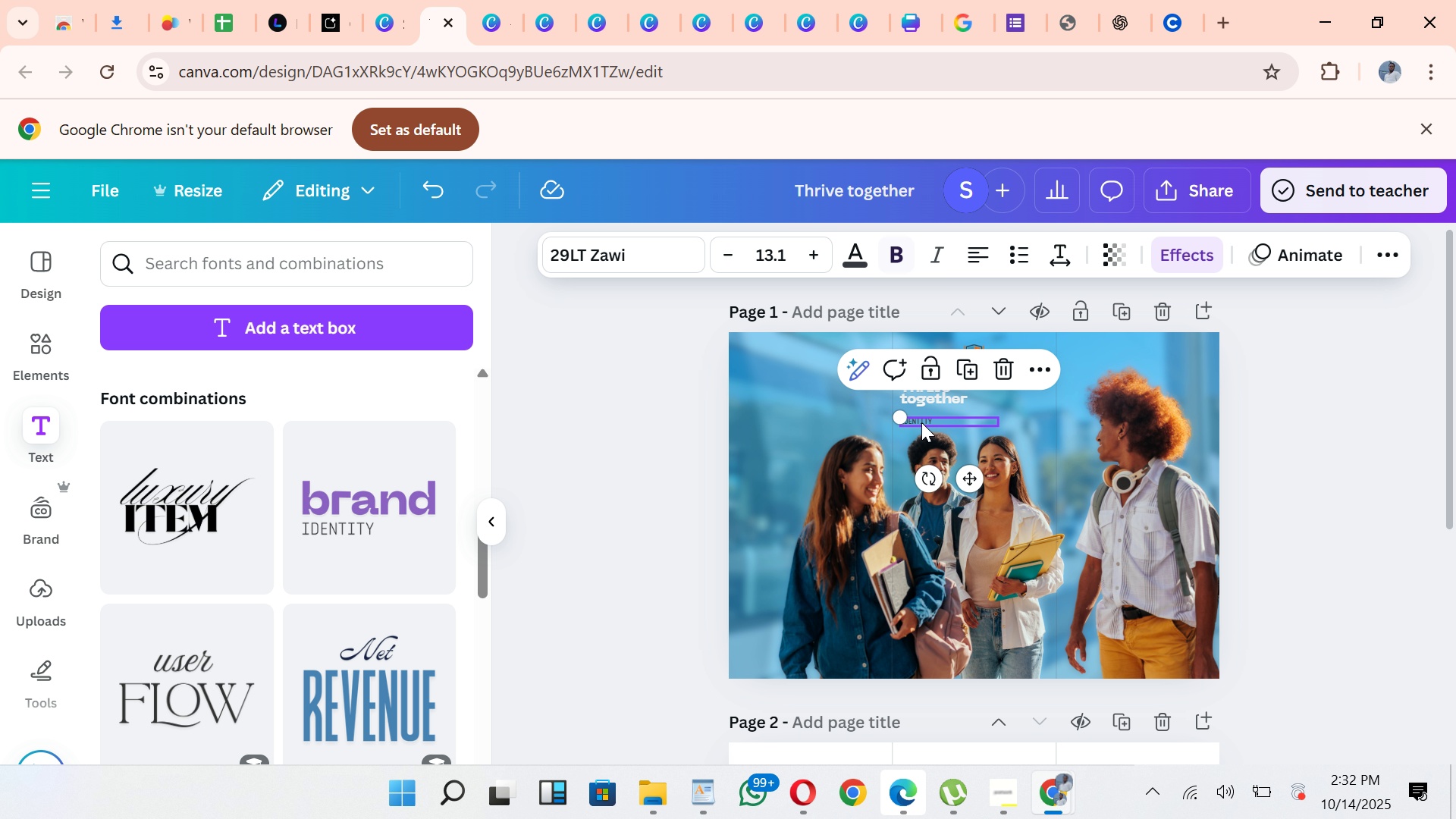 
double_click([921, 422])
 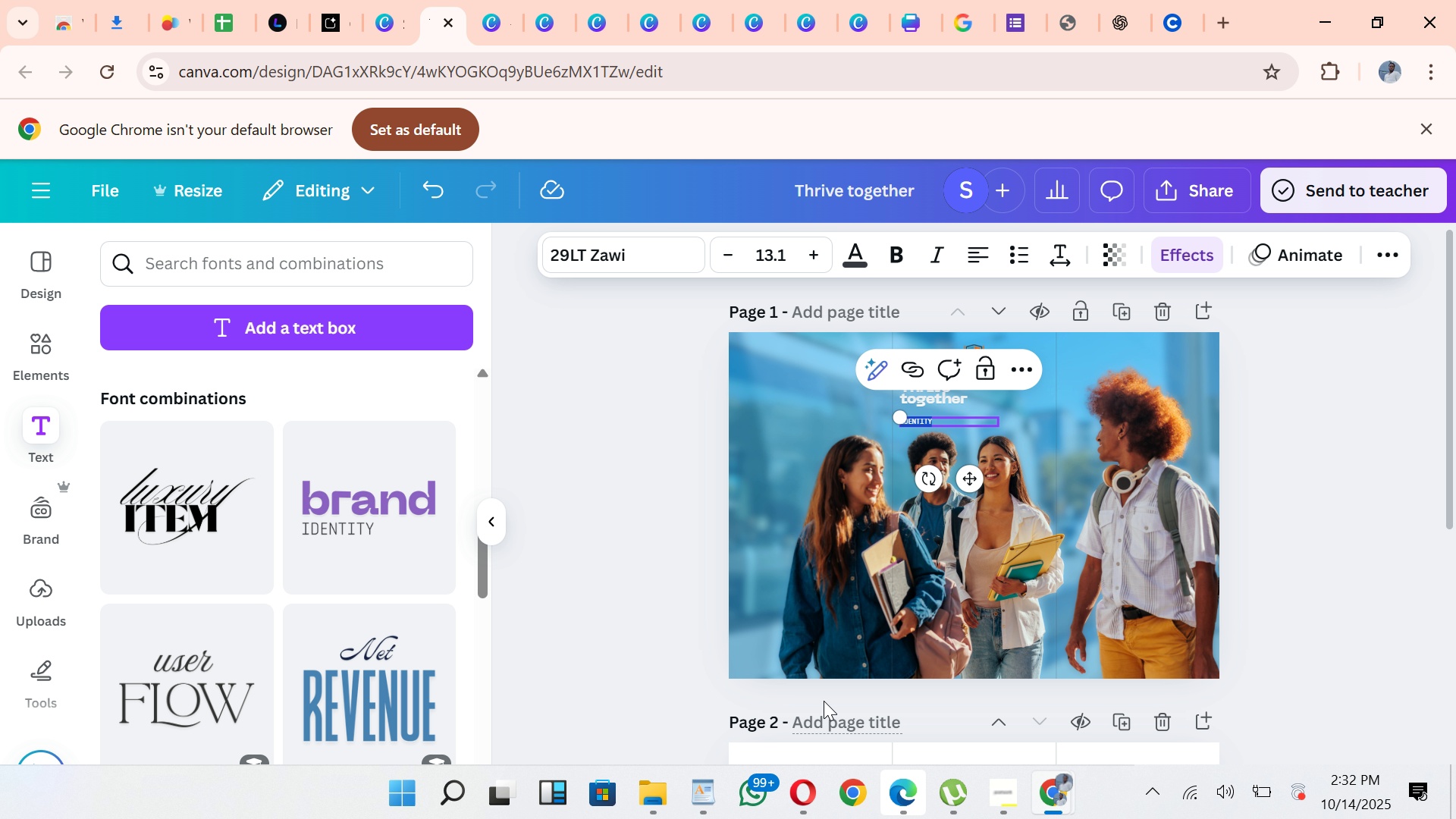 
left_click([695, 808])
 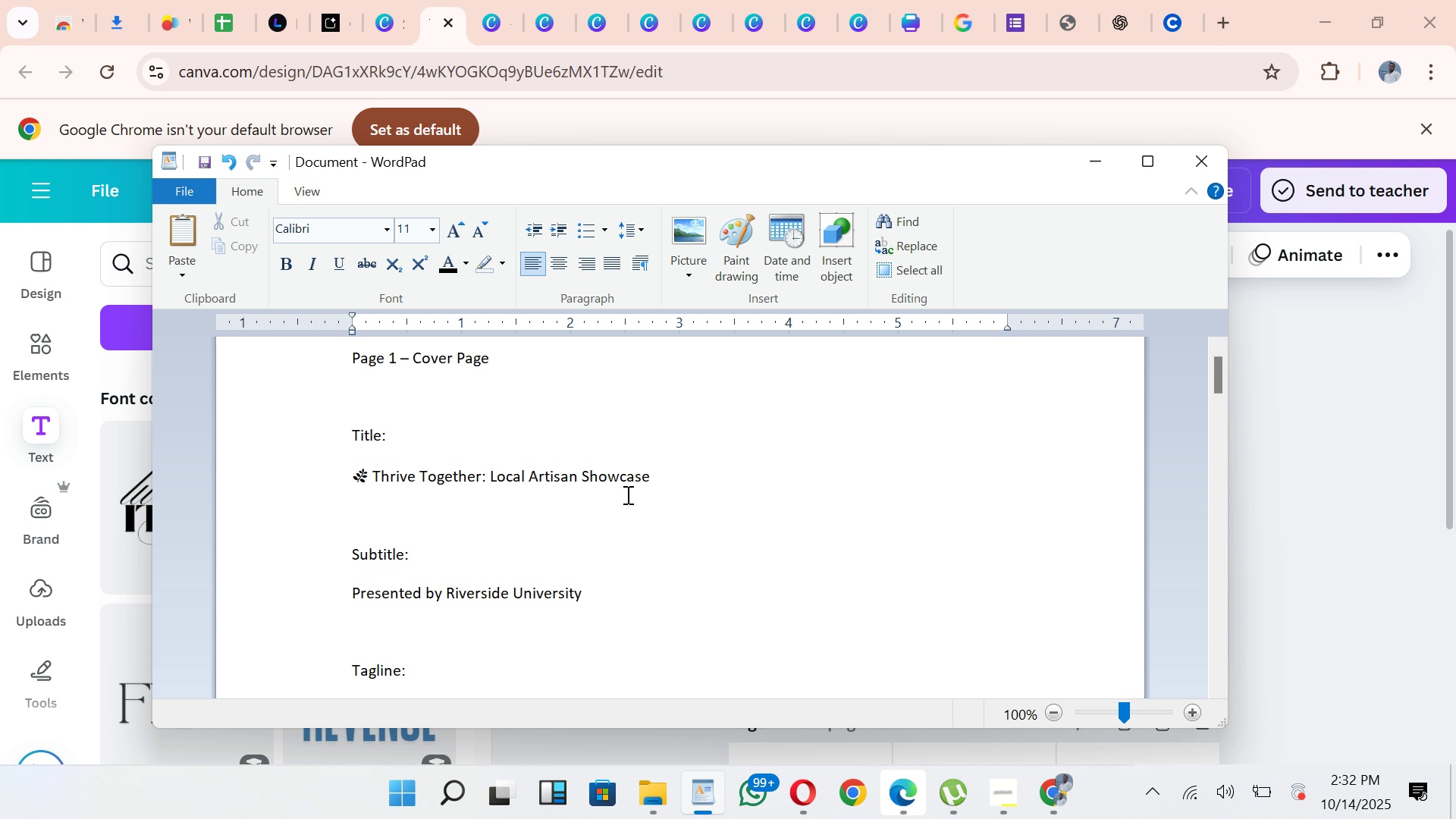 
left_click_drag(start_coordinate=[652, 479], to_coordinate=[496, 479])
 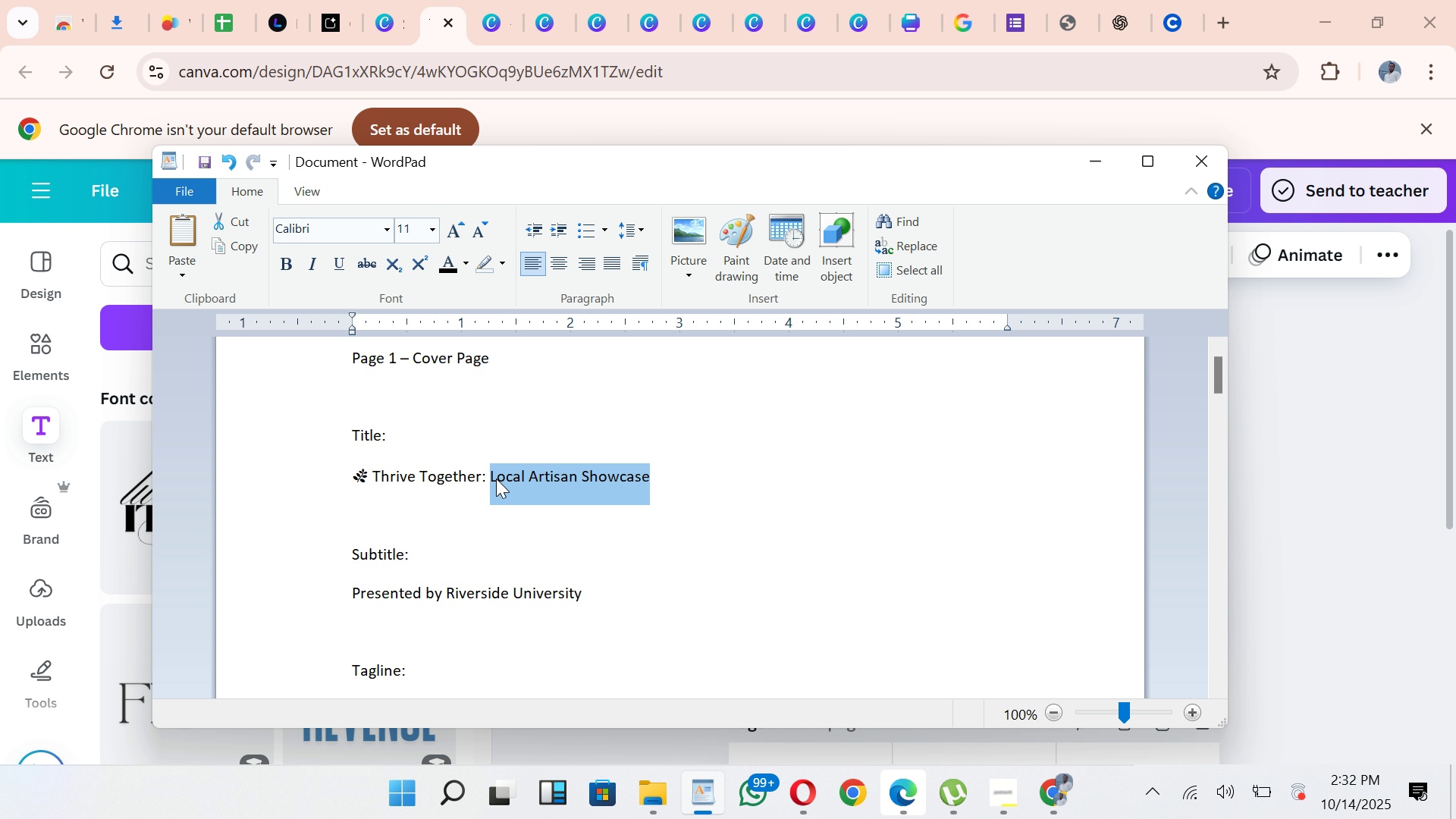 
key(Control+C)
 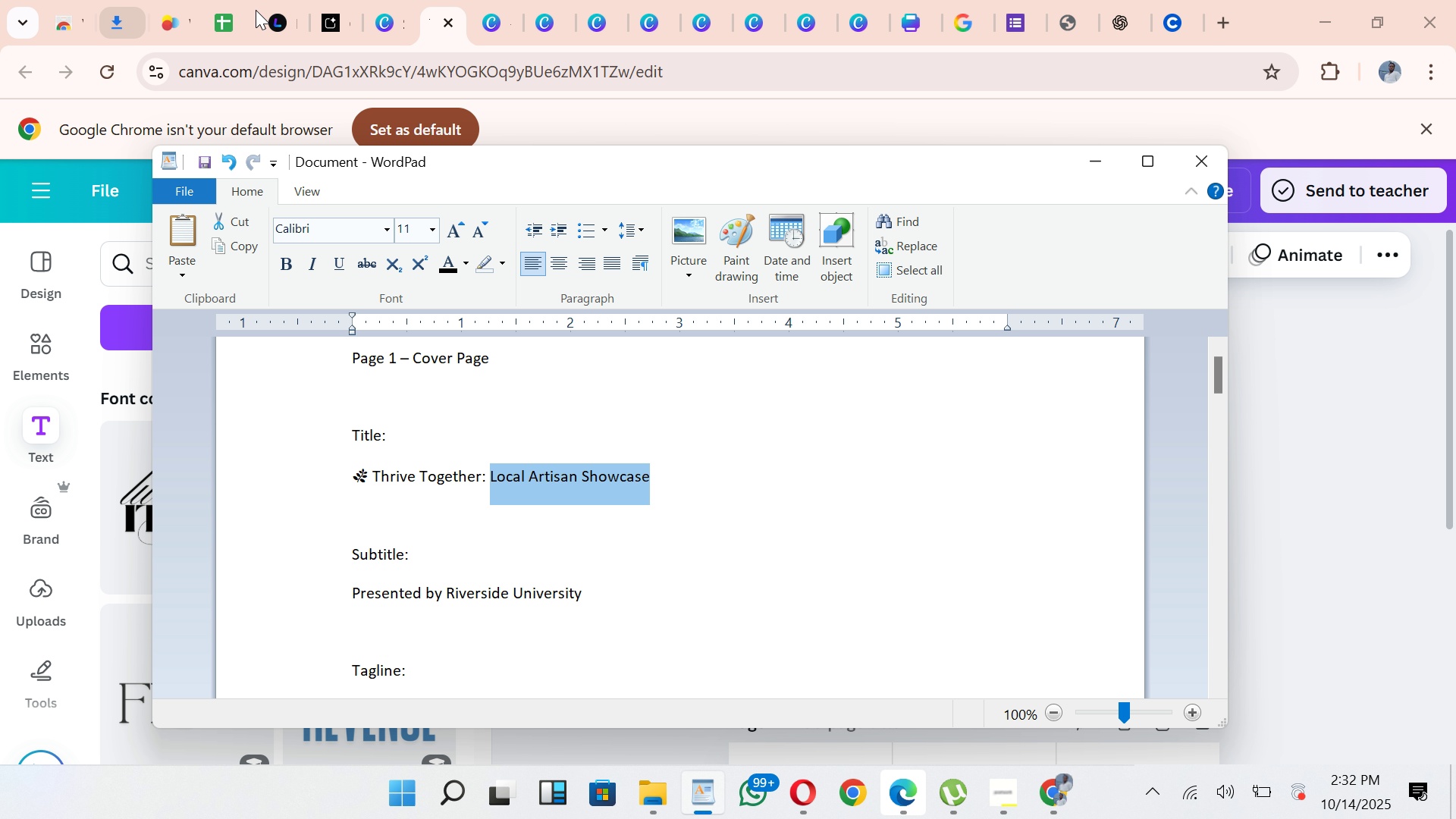 
wait(5.73)
 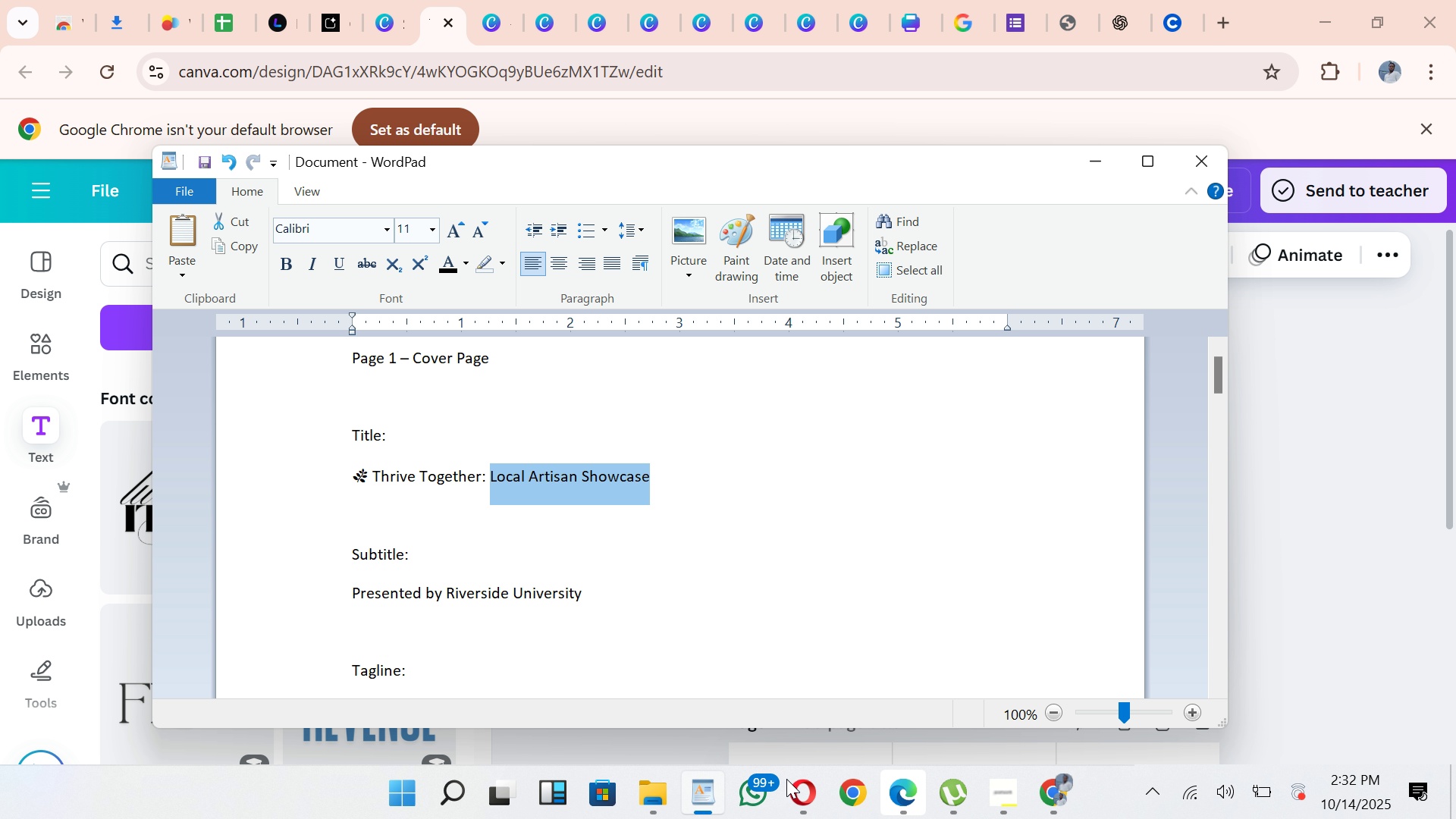 
left_click([543, 130])
 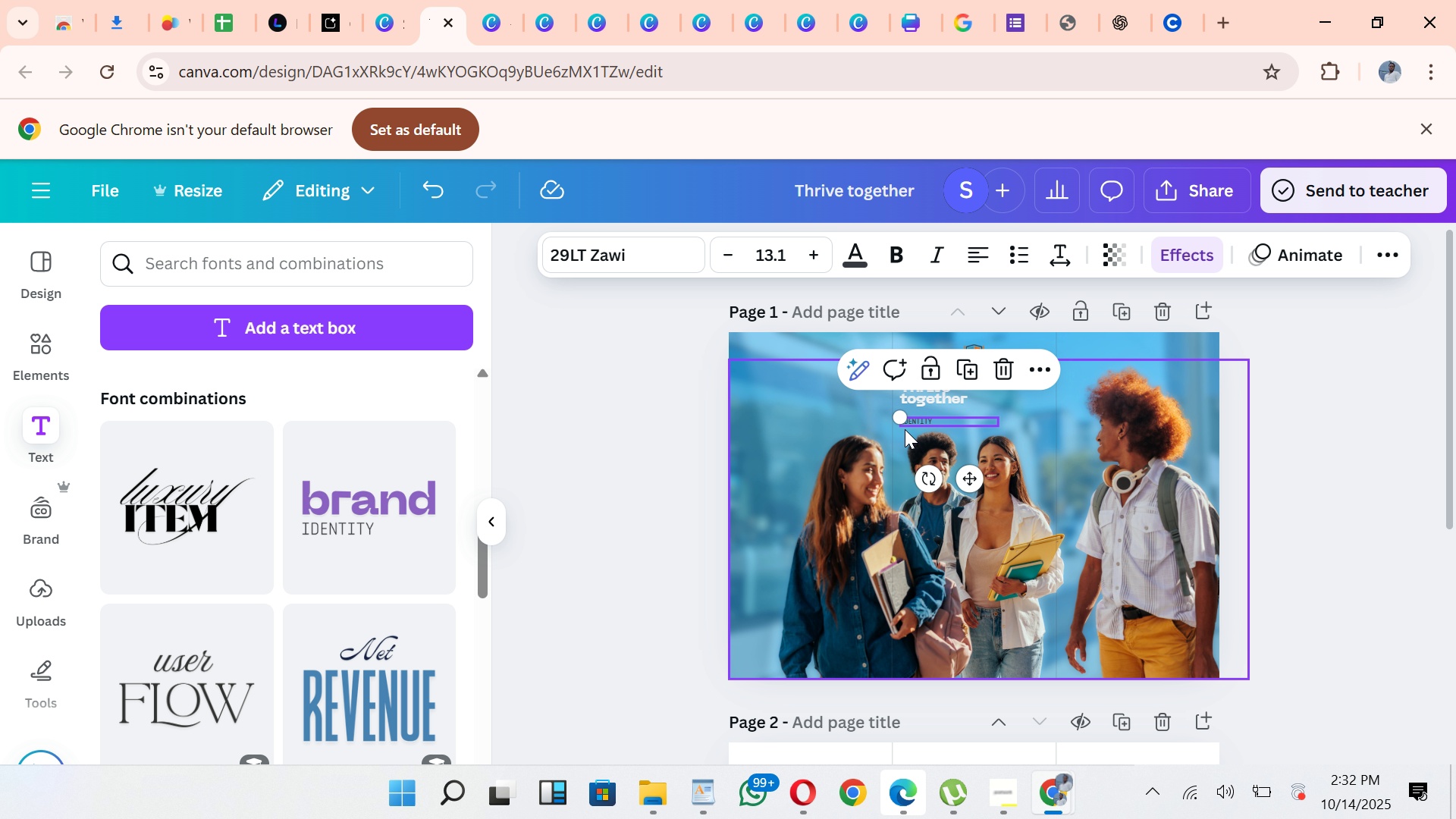 
hold_key(key=ControlLeft, duration=0.89)
 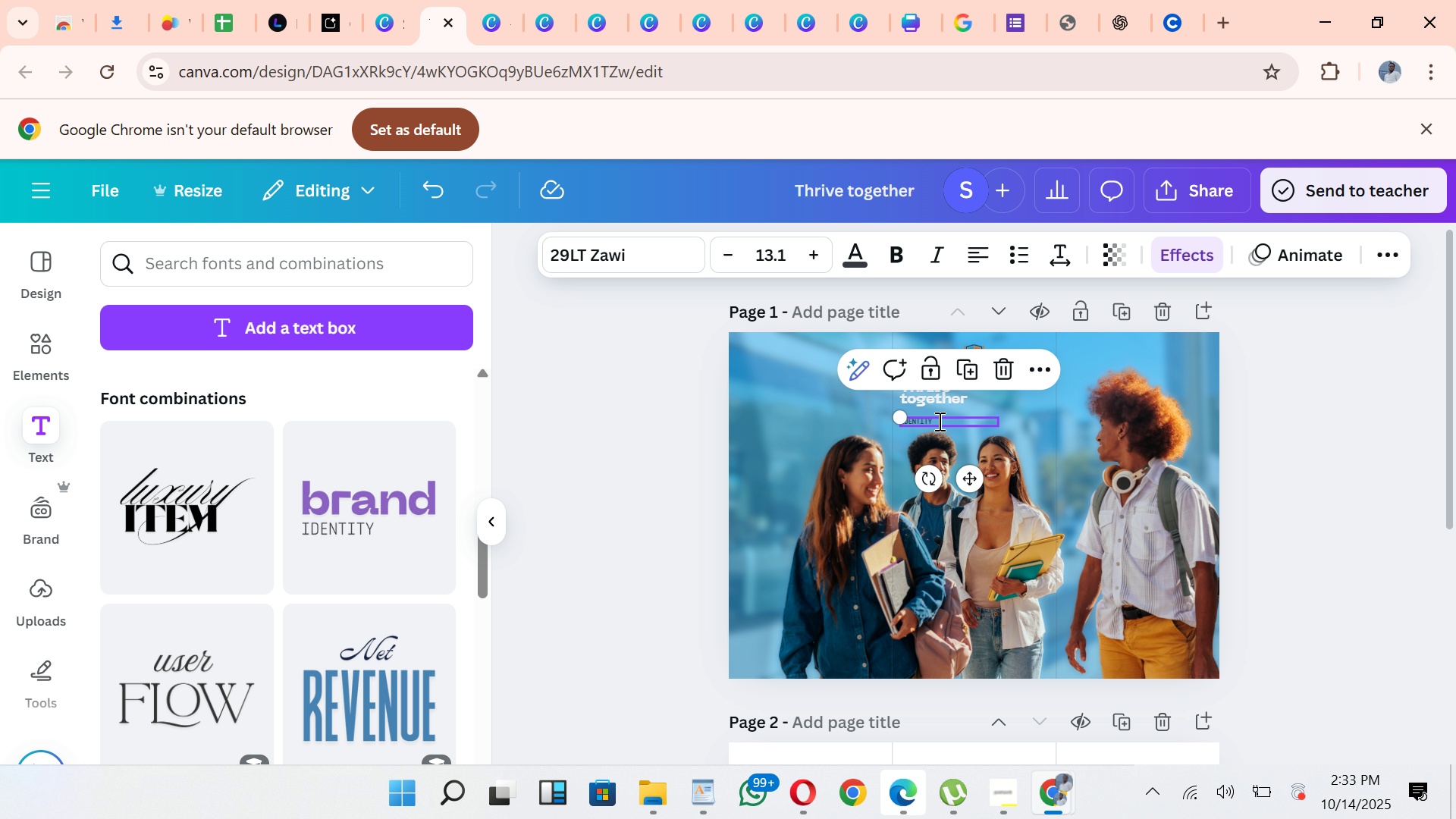 
double_click([938, 421])
 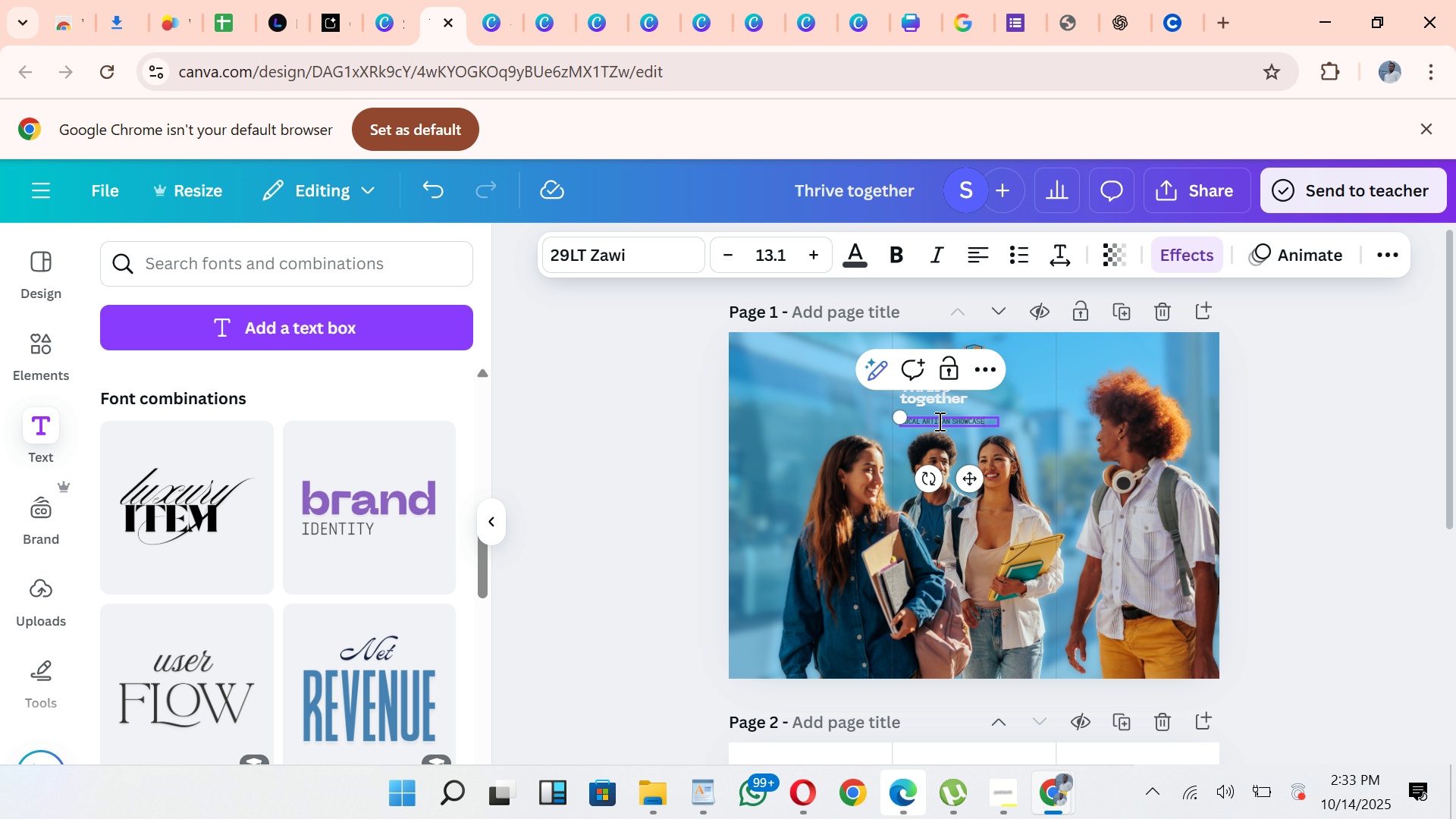 
key(Control+V)
 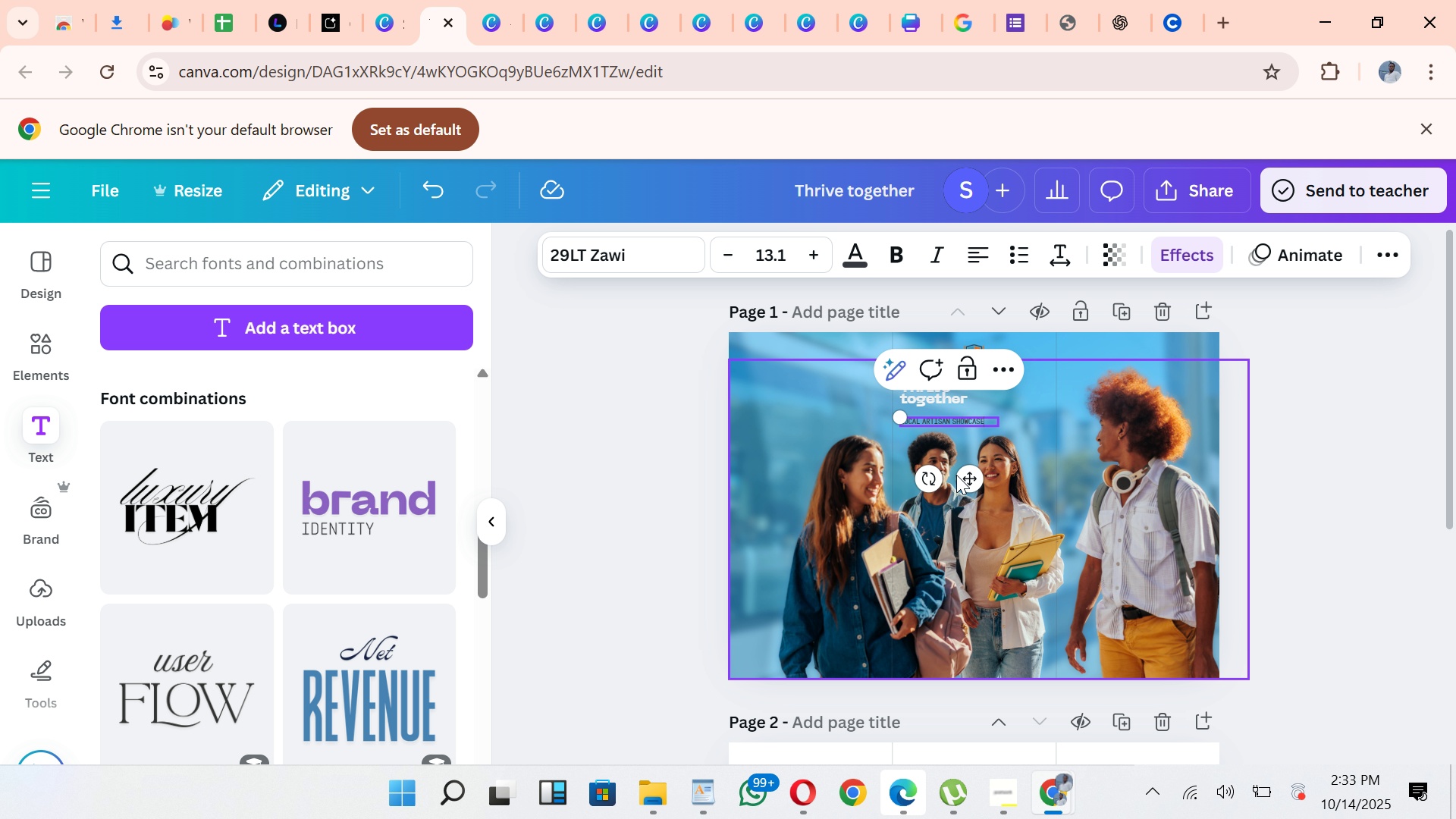 
left_click_drag(start_coordinate=[970, 475], to_coordinate=[969, 468])
 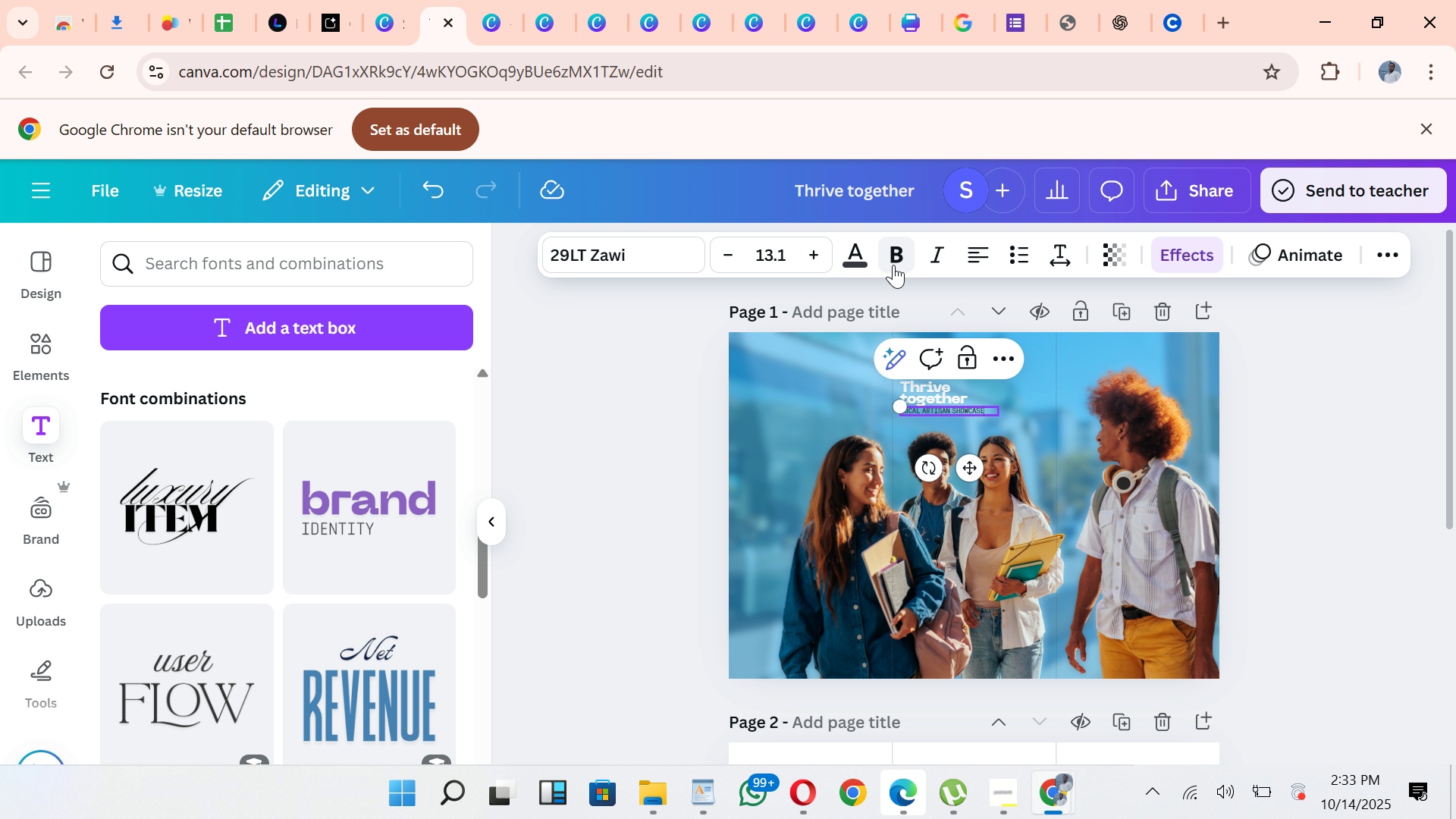 
left_click([893, 264])
 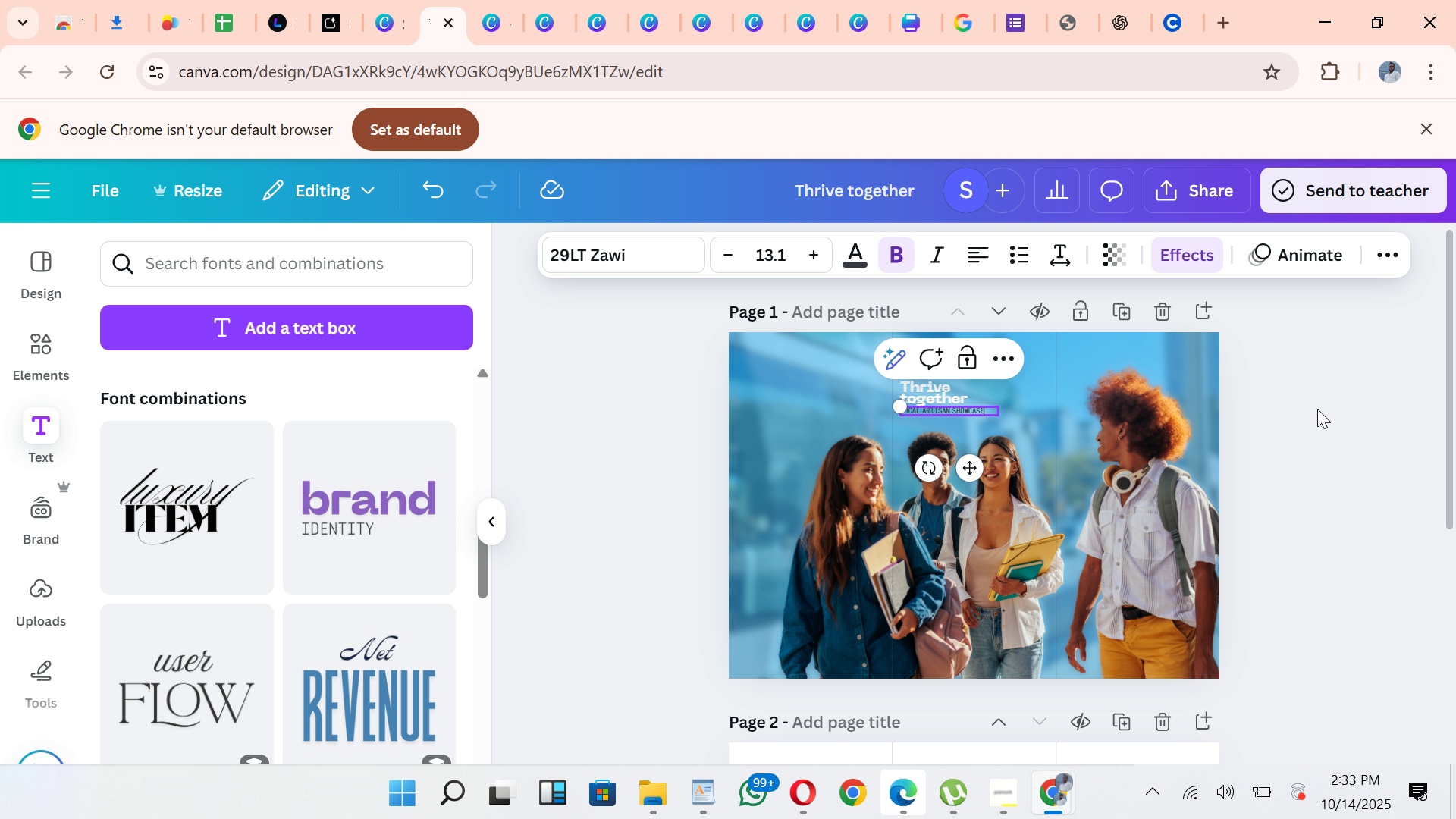 
left_click([1317, 409])
 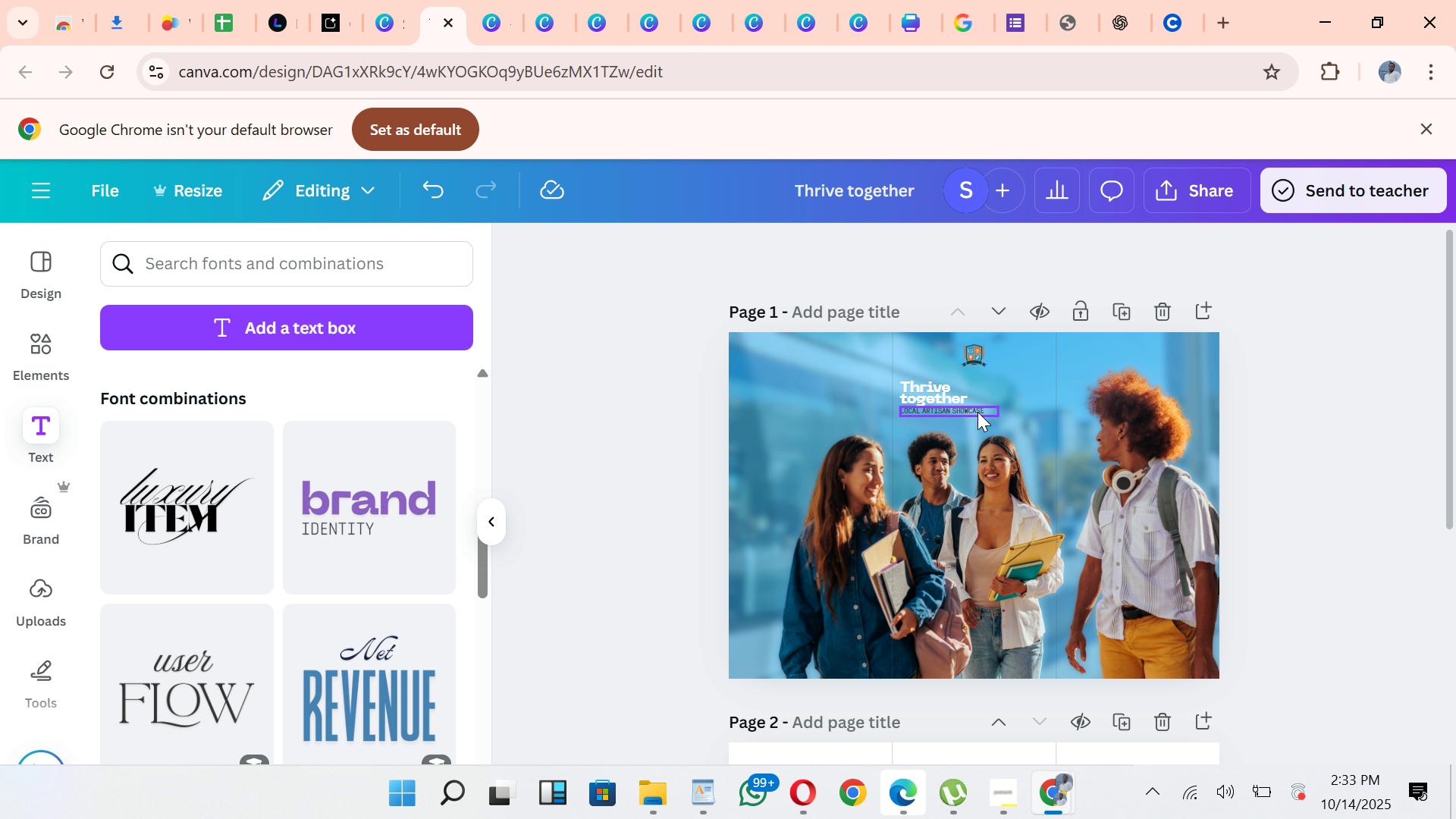 
left_click_drag(start_coordinate=[977, 412], to_coordinate=[984, 416])
 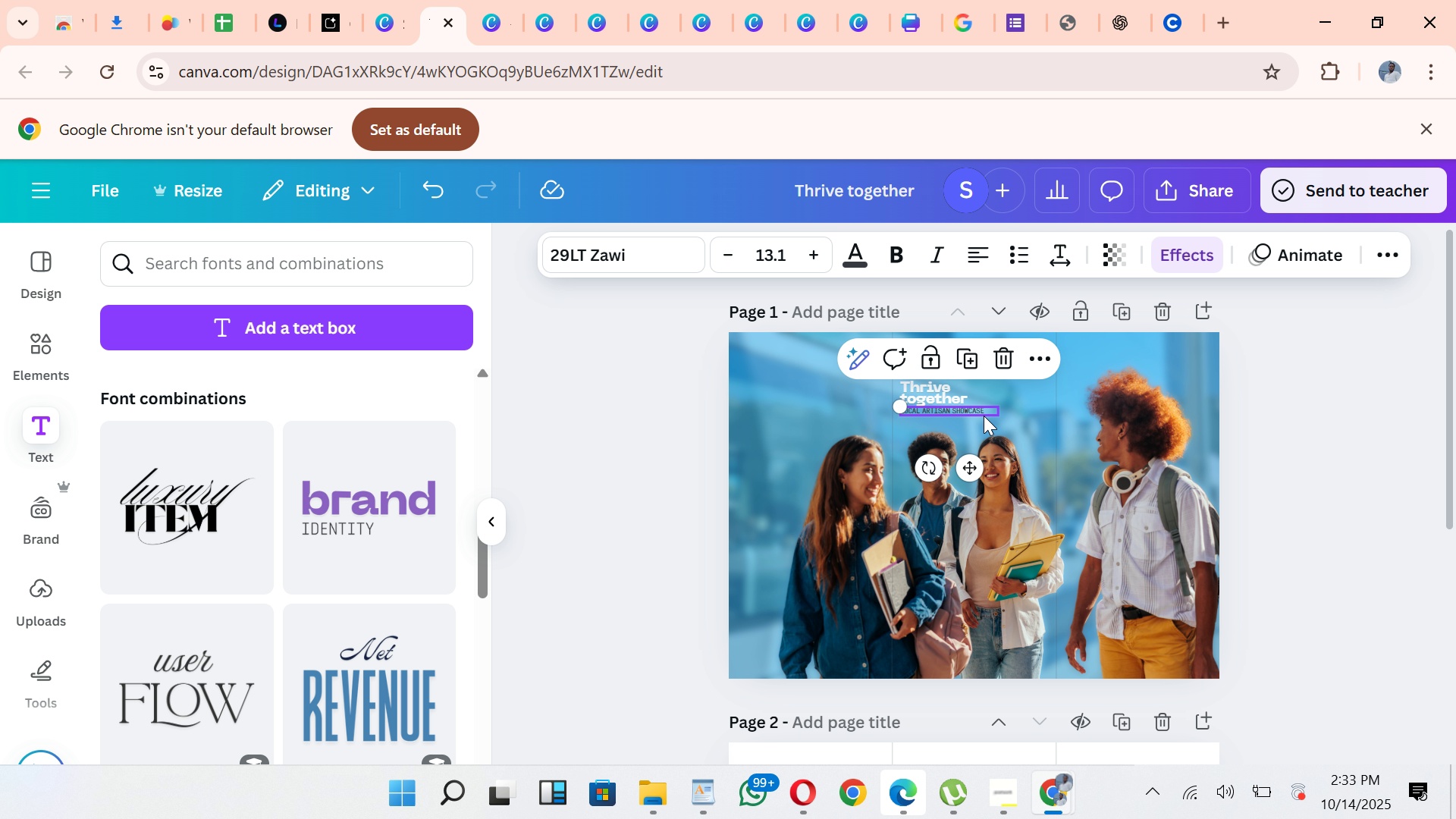 
key(ArrowDown)
 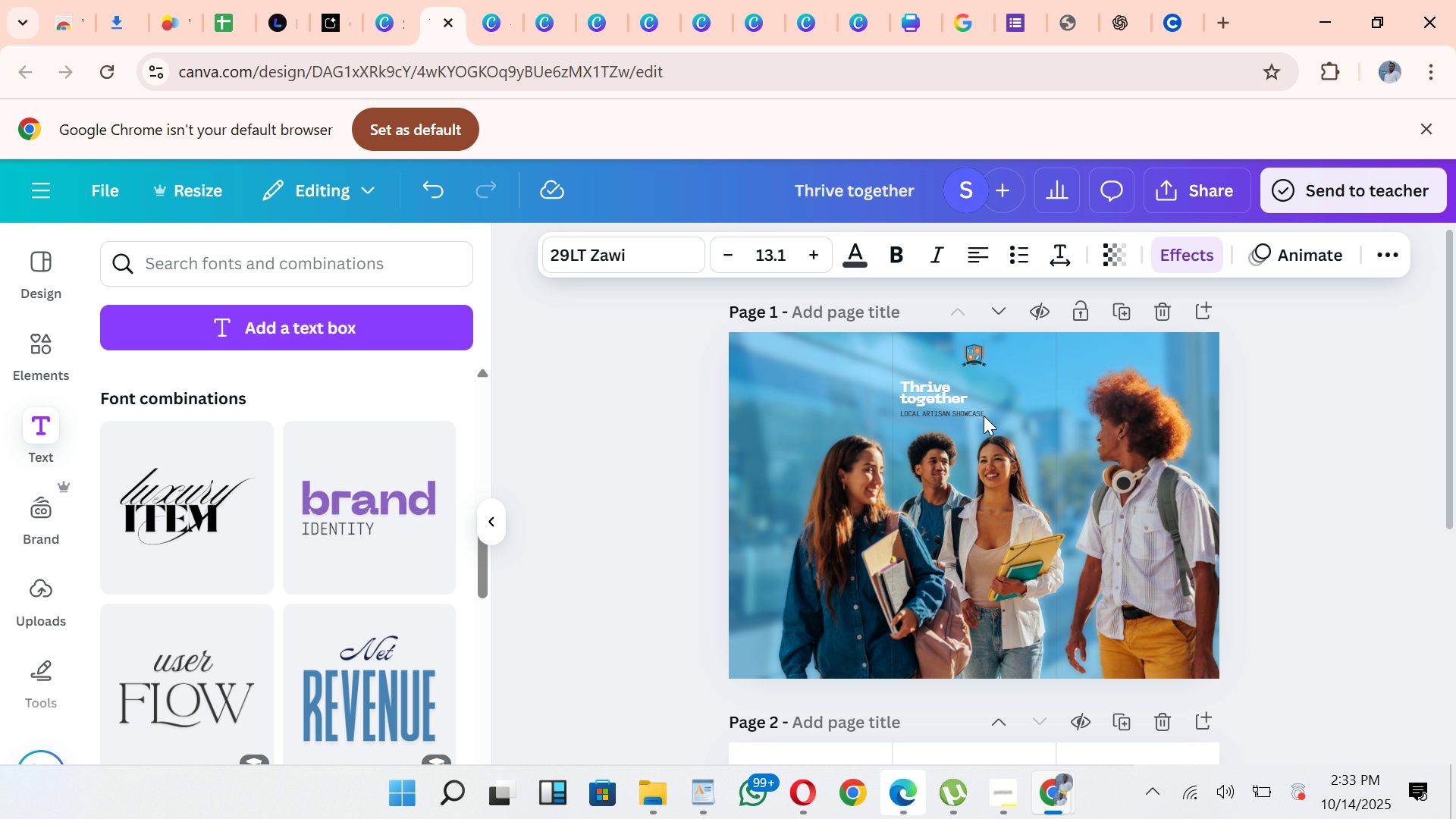 
key(ArrowDown)
 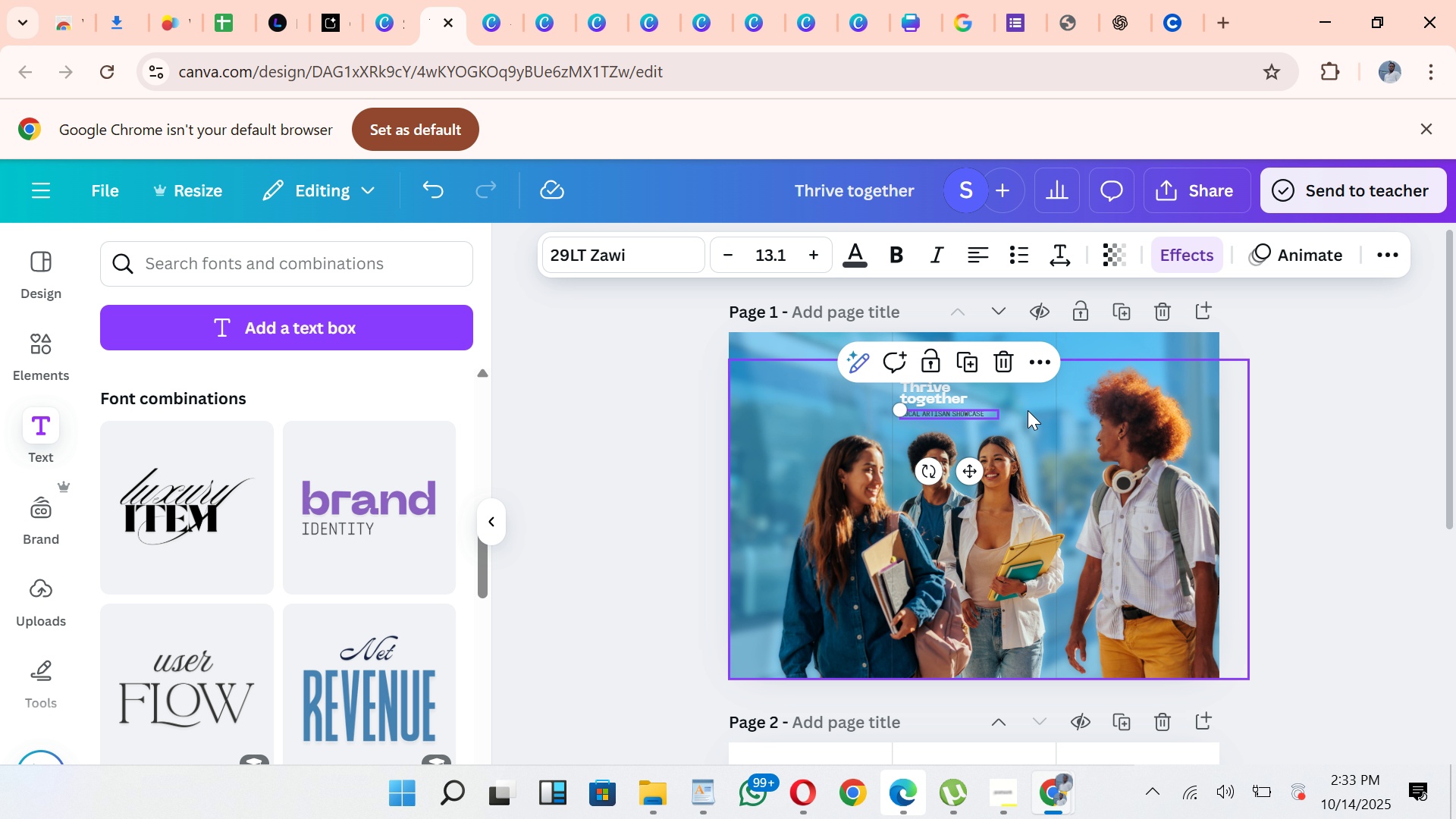 
key(ArrowUp)
 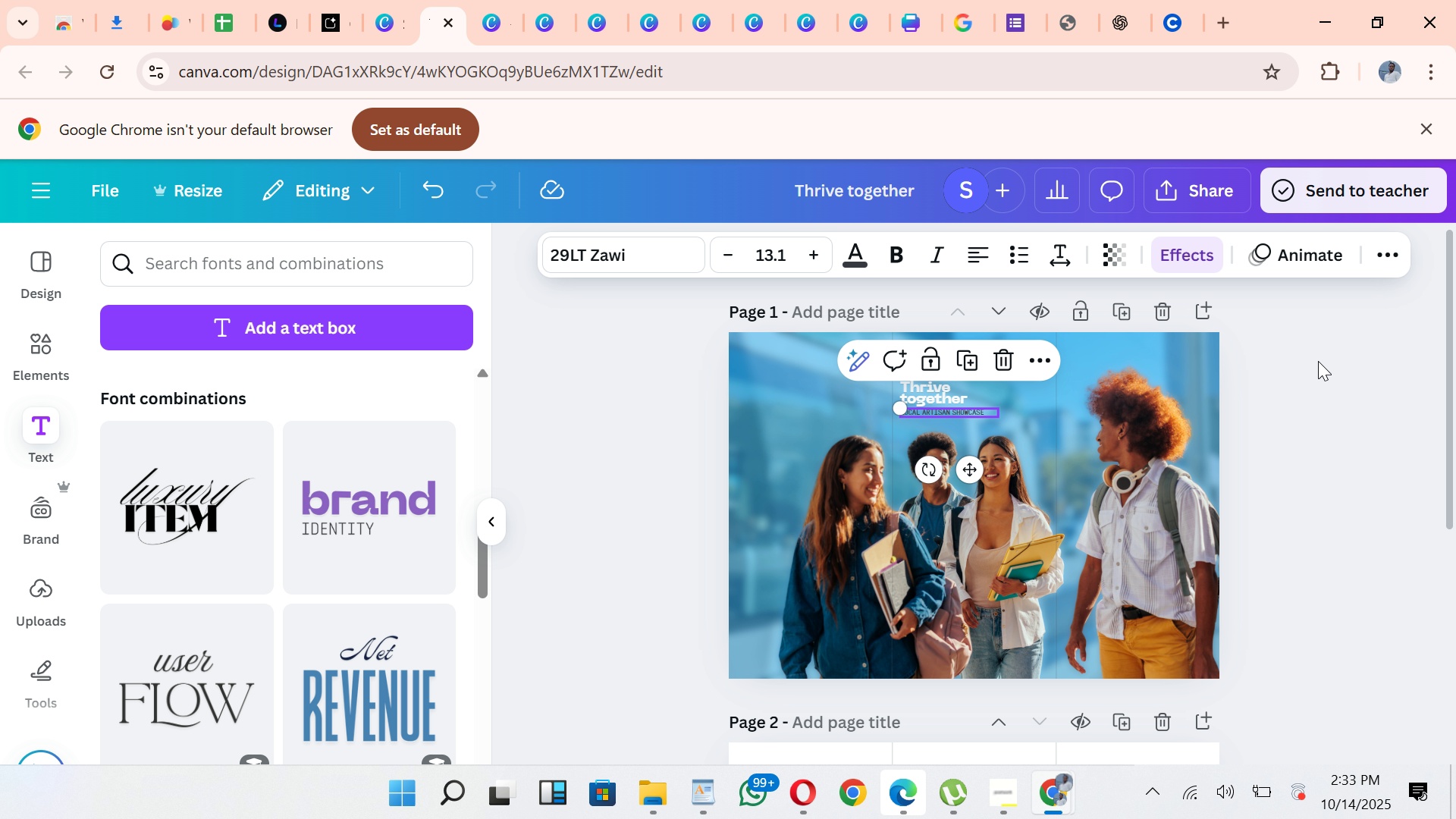 
left_click([1326, 362])
 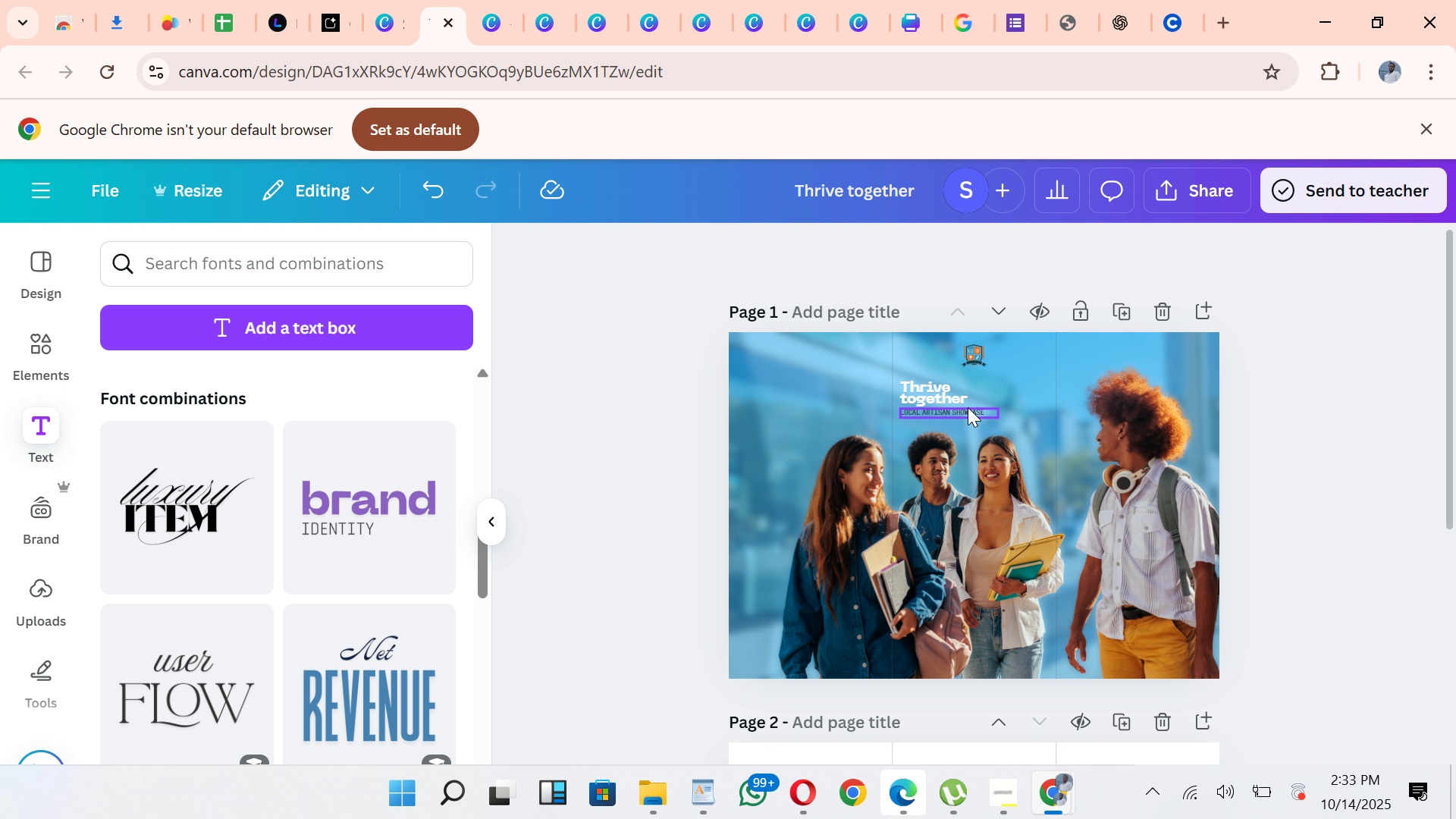 
left_click([952, 394])
 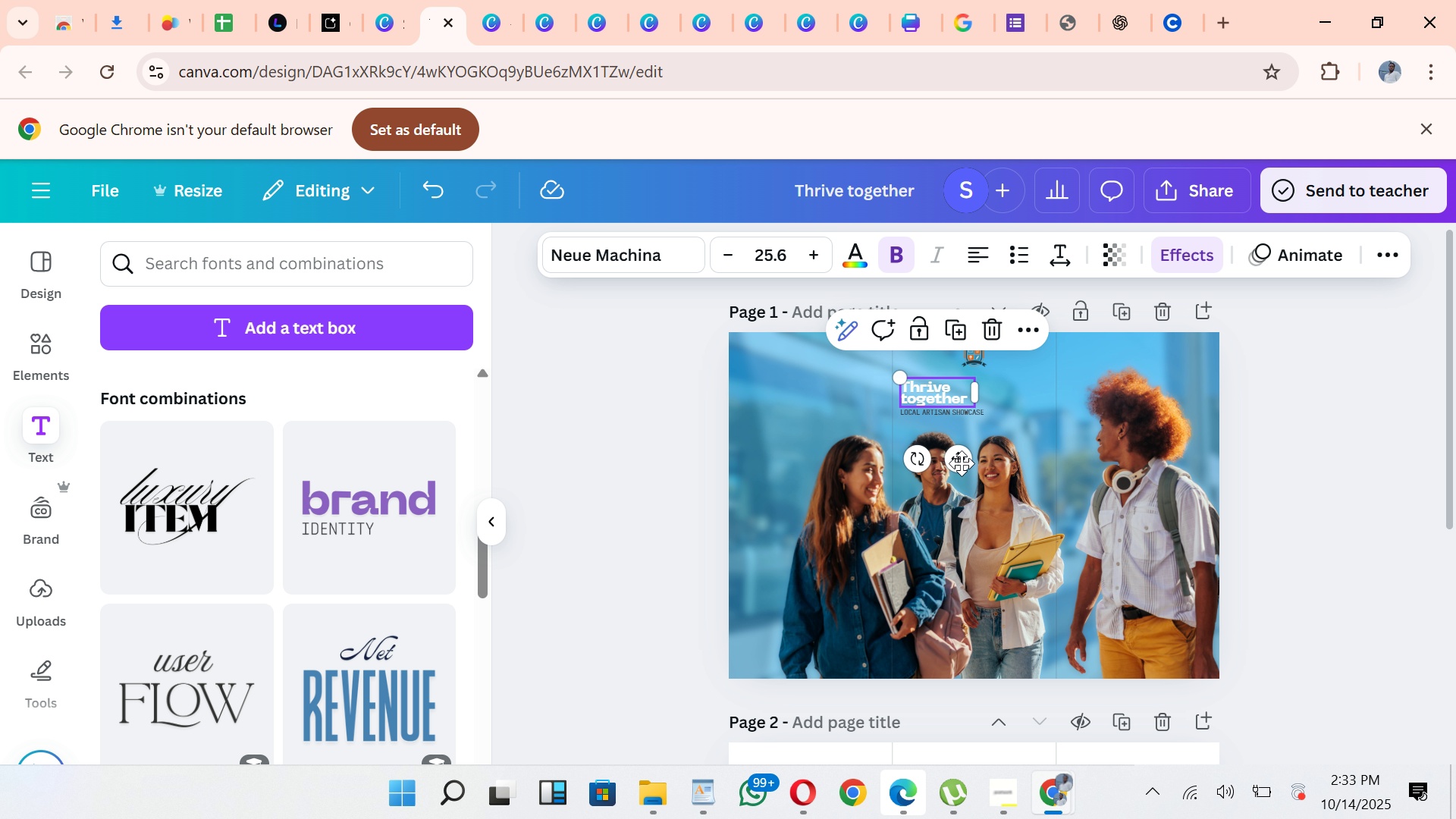 
left_click_drag(start_coordinate=[961, 469], to_coordinate=[999, 428])
 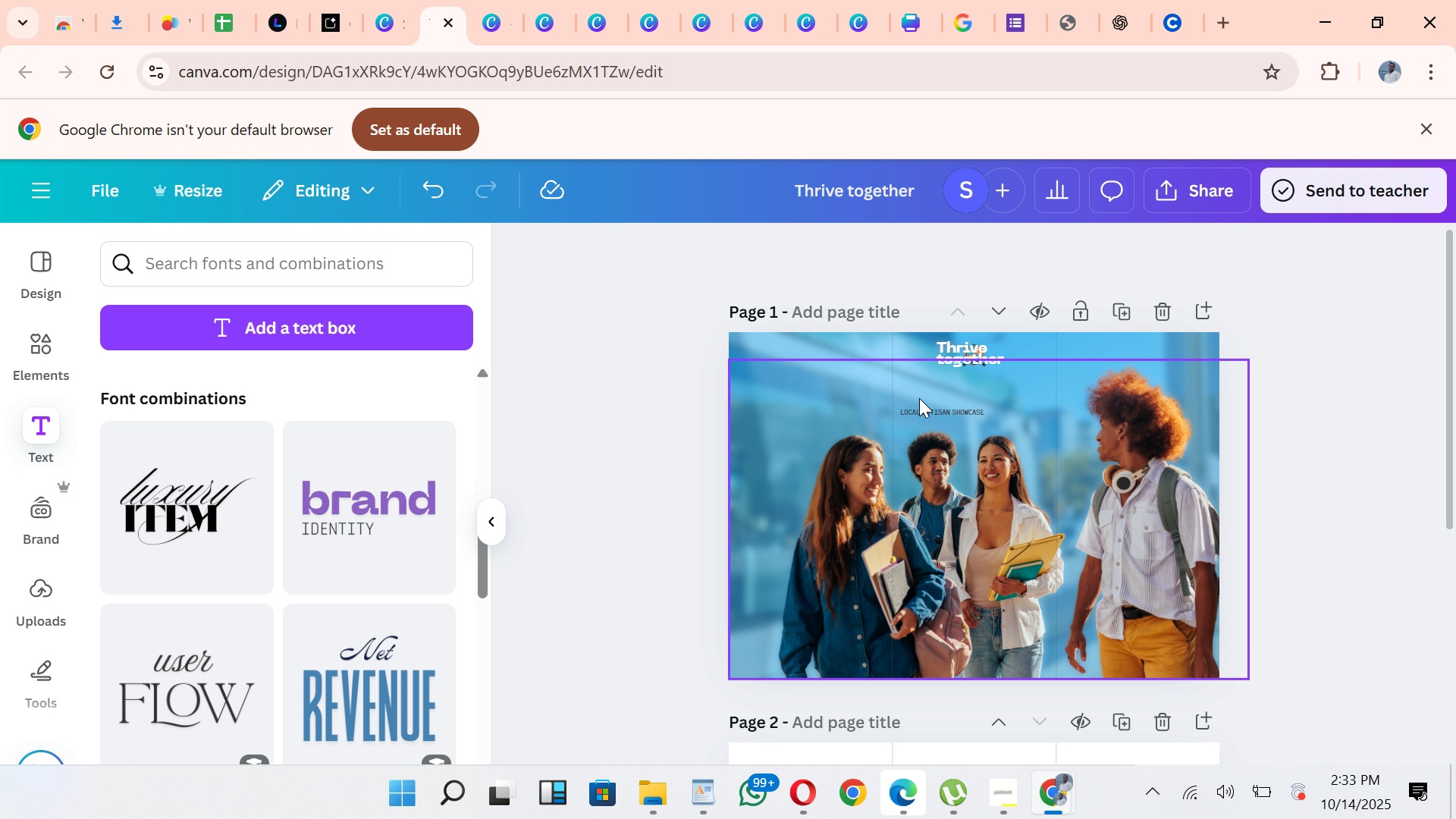 
left_click_drag(start_coordinate=[924, 412], to_coordinate=[810, 372])
 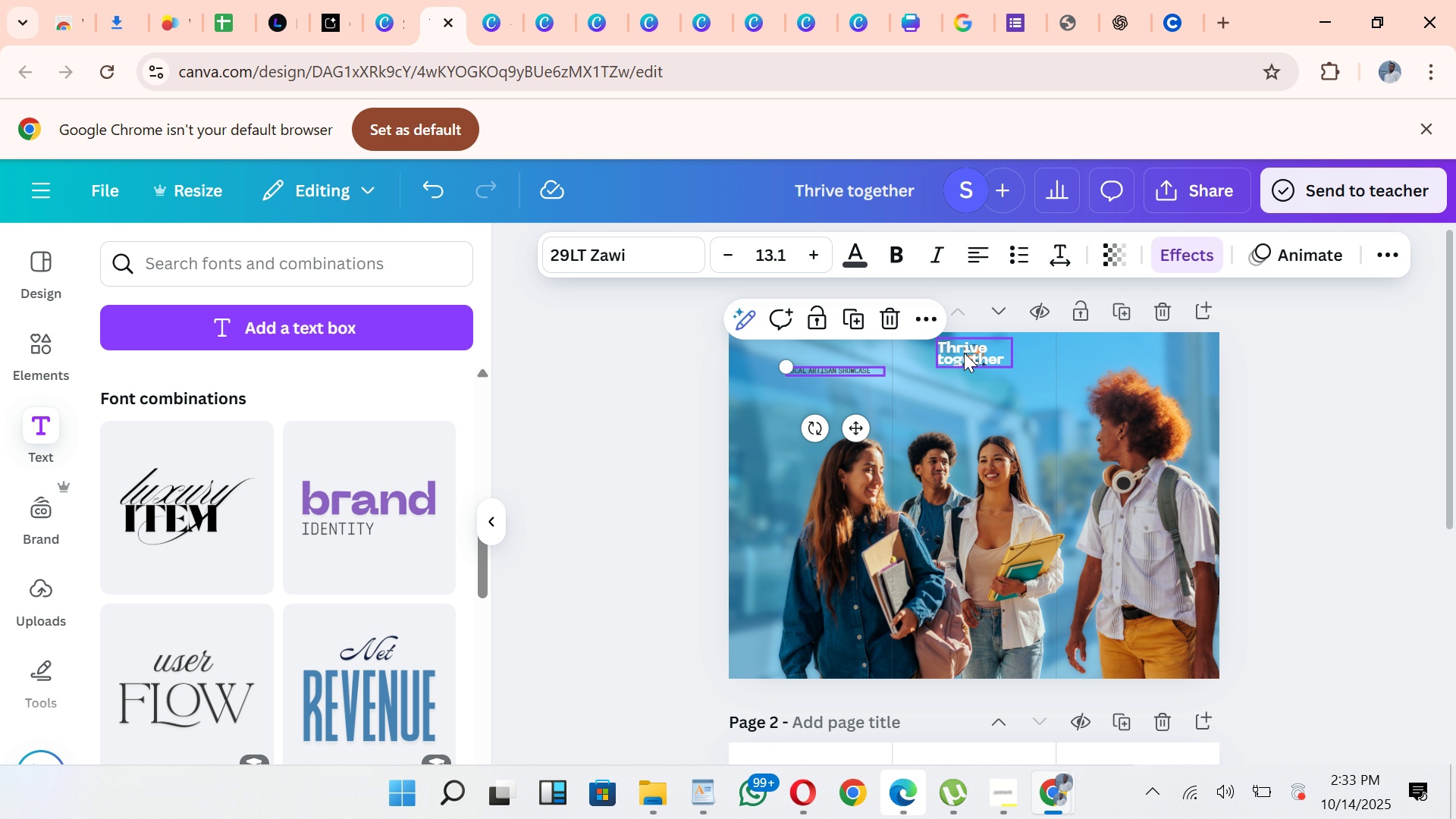 
left_click_drag(start_coordinate=[964, 353], to_coordinate=[937, 392])
 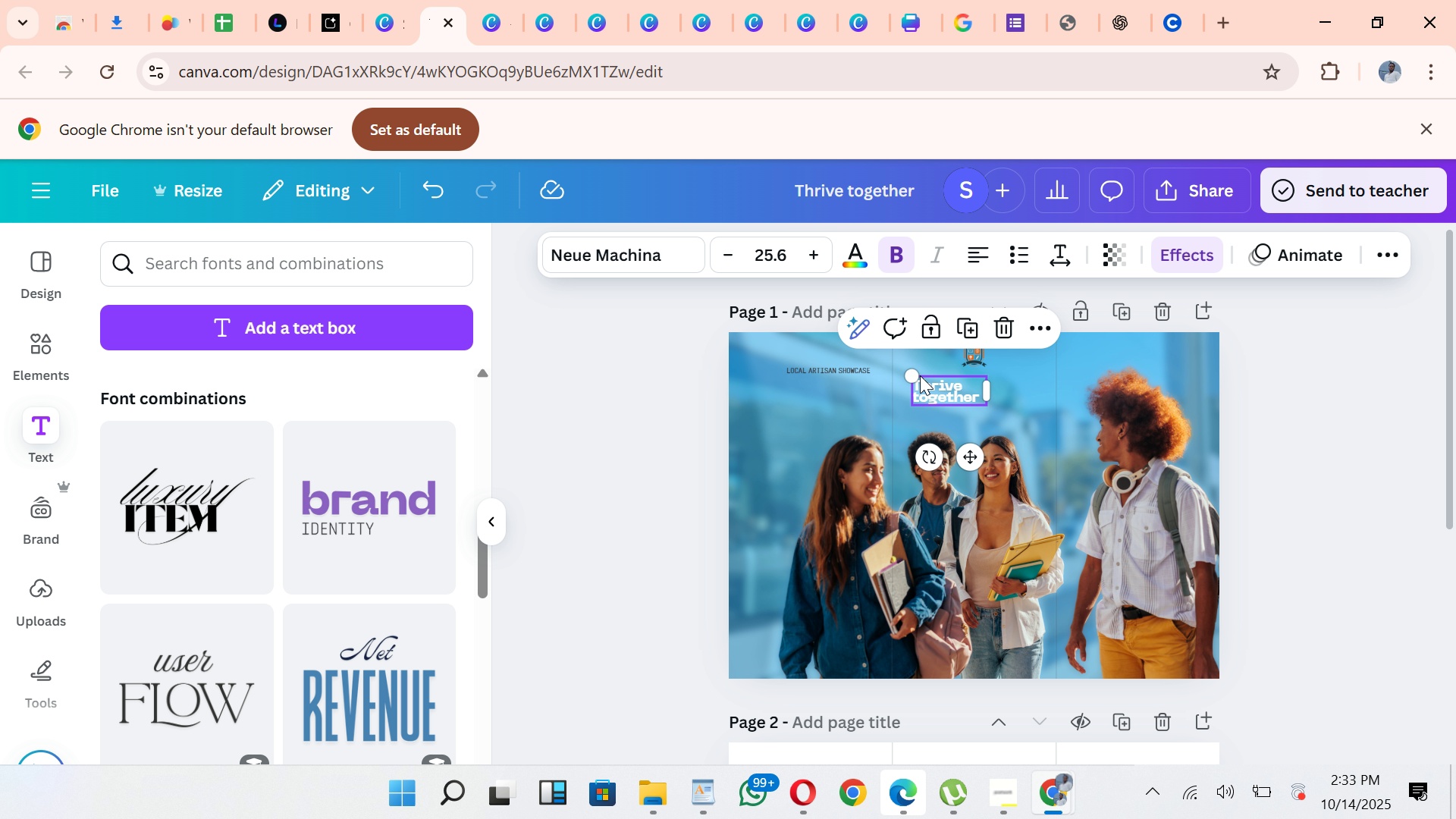 
left_click_drag(start_coordinate=[908, 372], to_coordinate=[838, 354])
 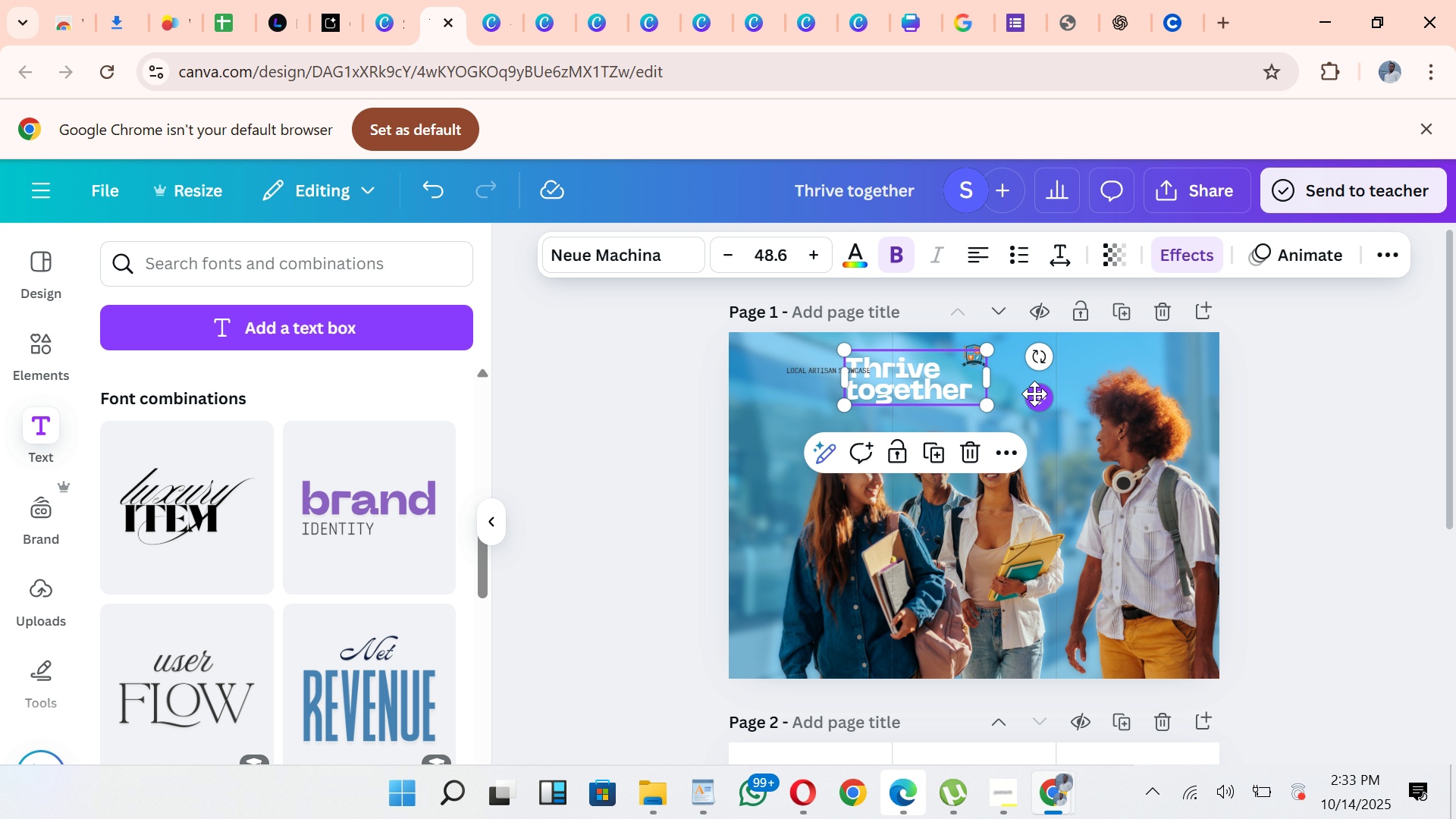 
left_click_drag(start_coordinate=[1045, 400], to_coordinate=[1102, 422])
 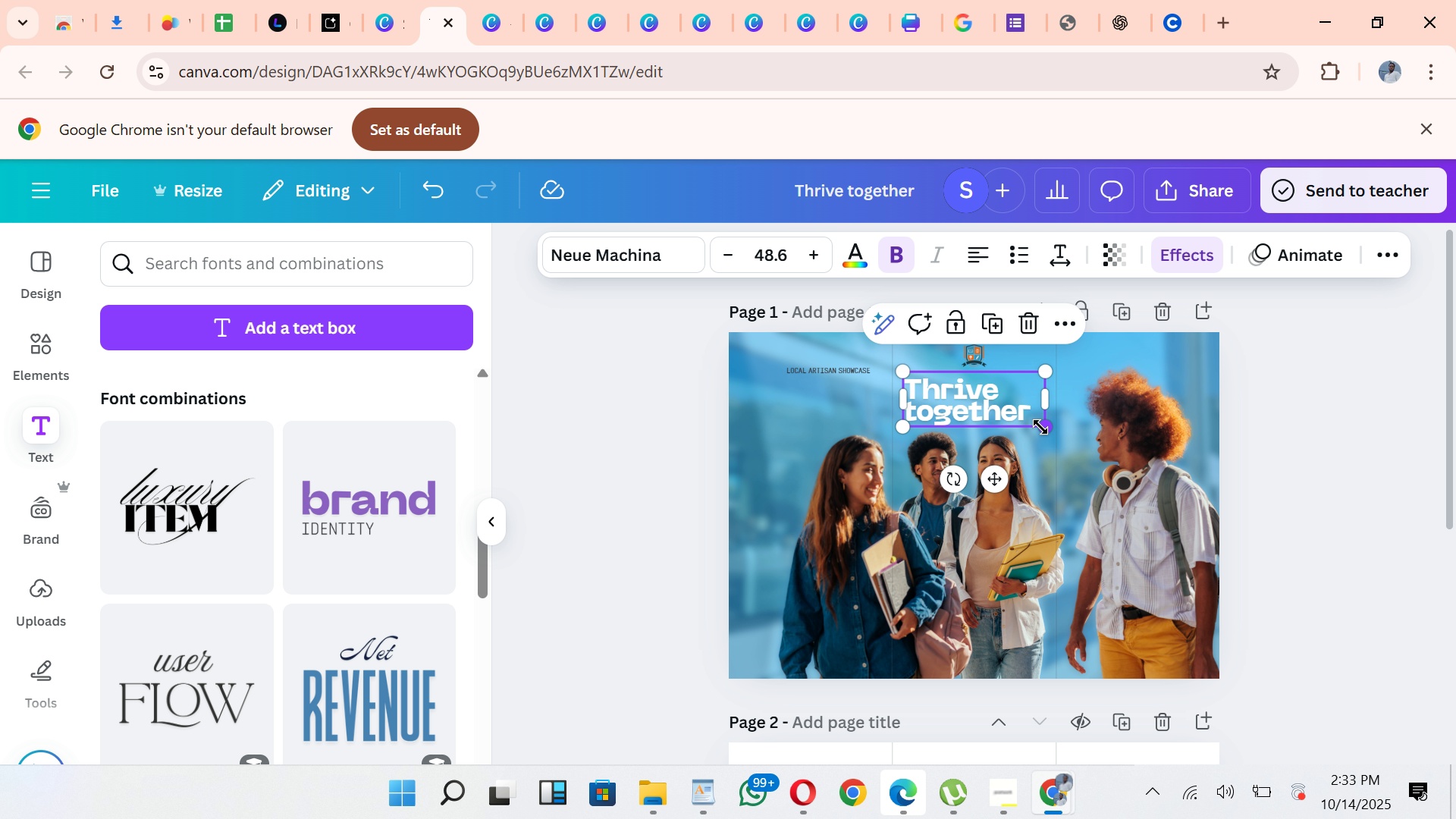 
left_click_drag(start_coordinate=[1040, 426], to_coordinate=[1019, 424])
 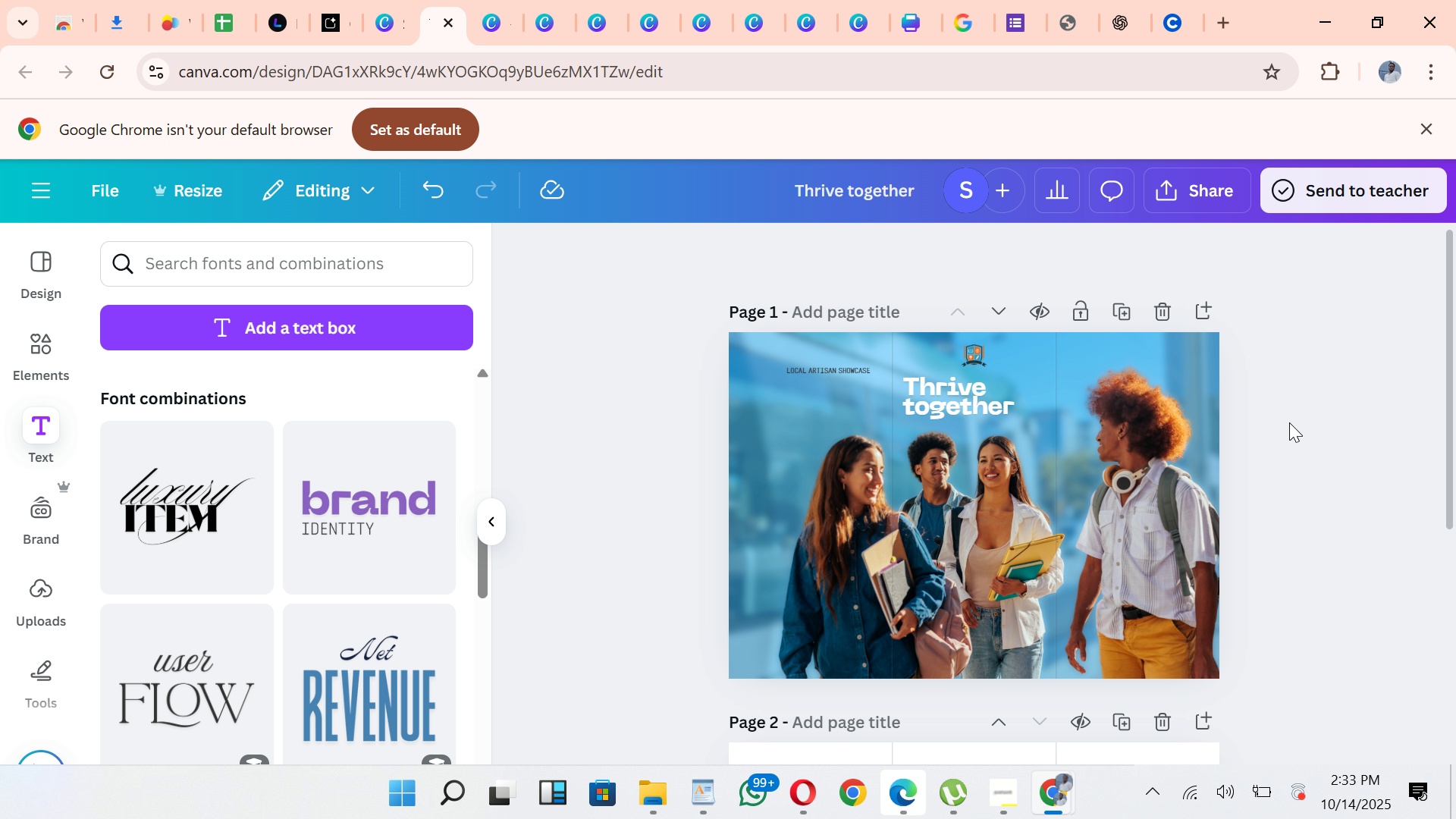 
left_click([1316, 431])
 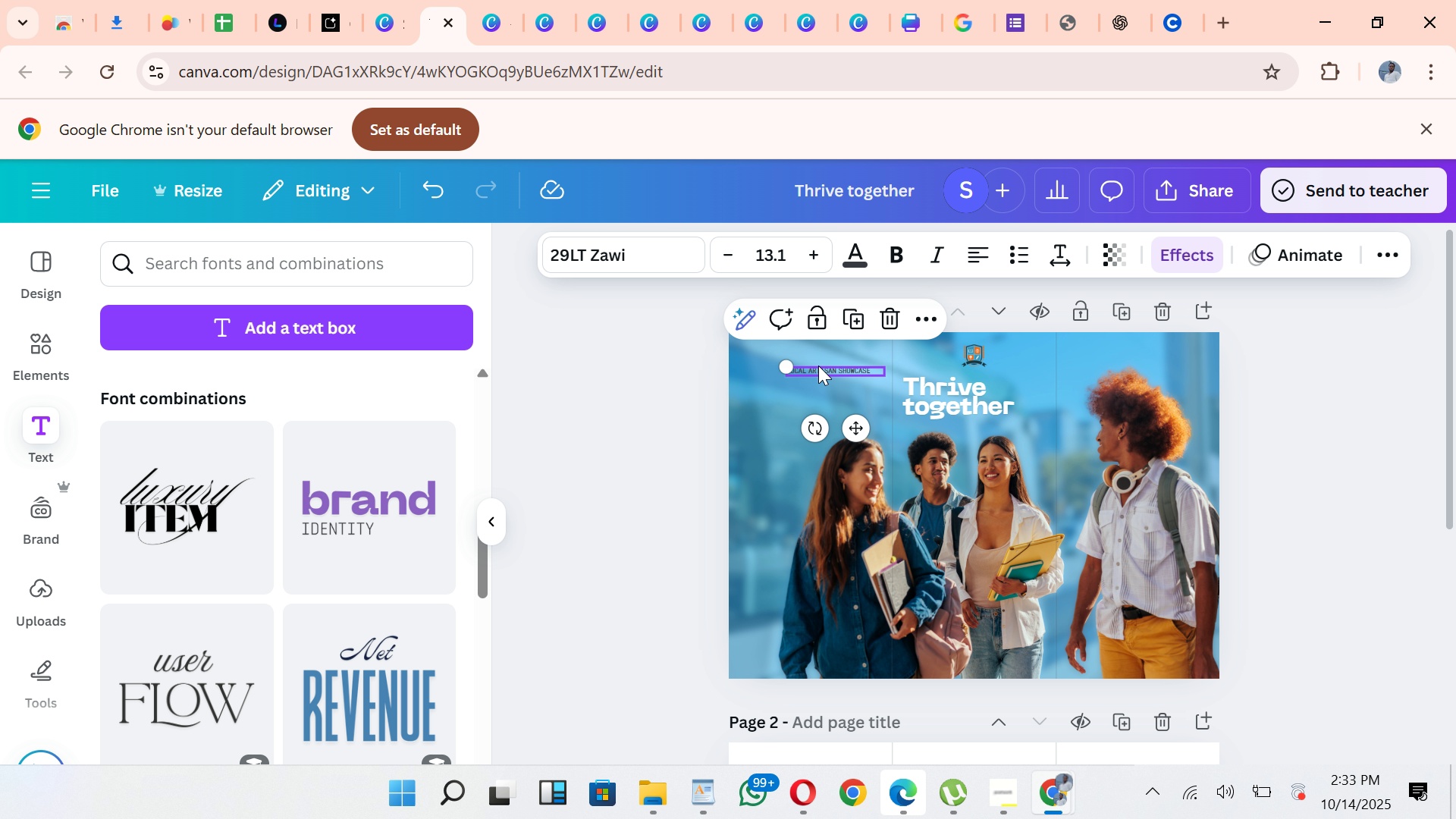 
left_click_drag(start_coordinate=[818, 366], to_coordinate=[934, 420])
 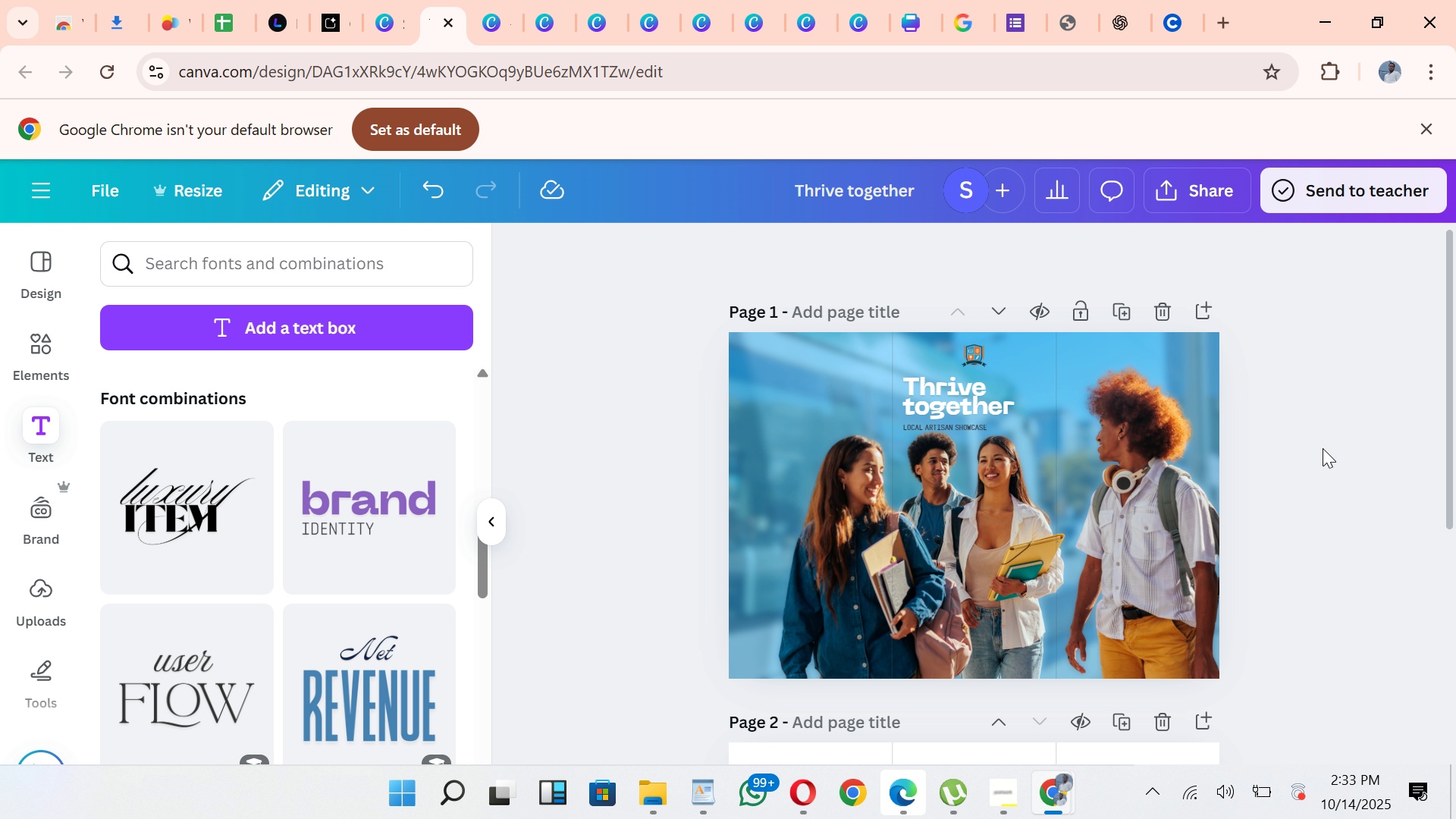 
left_click([1323, 448])
 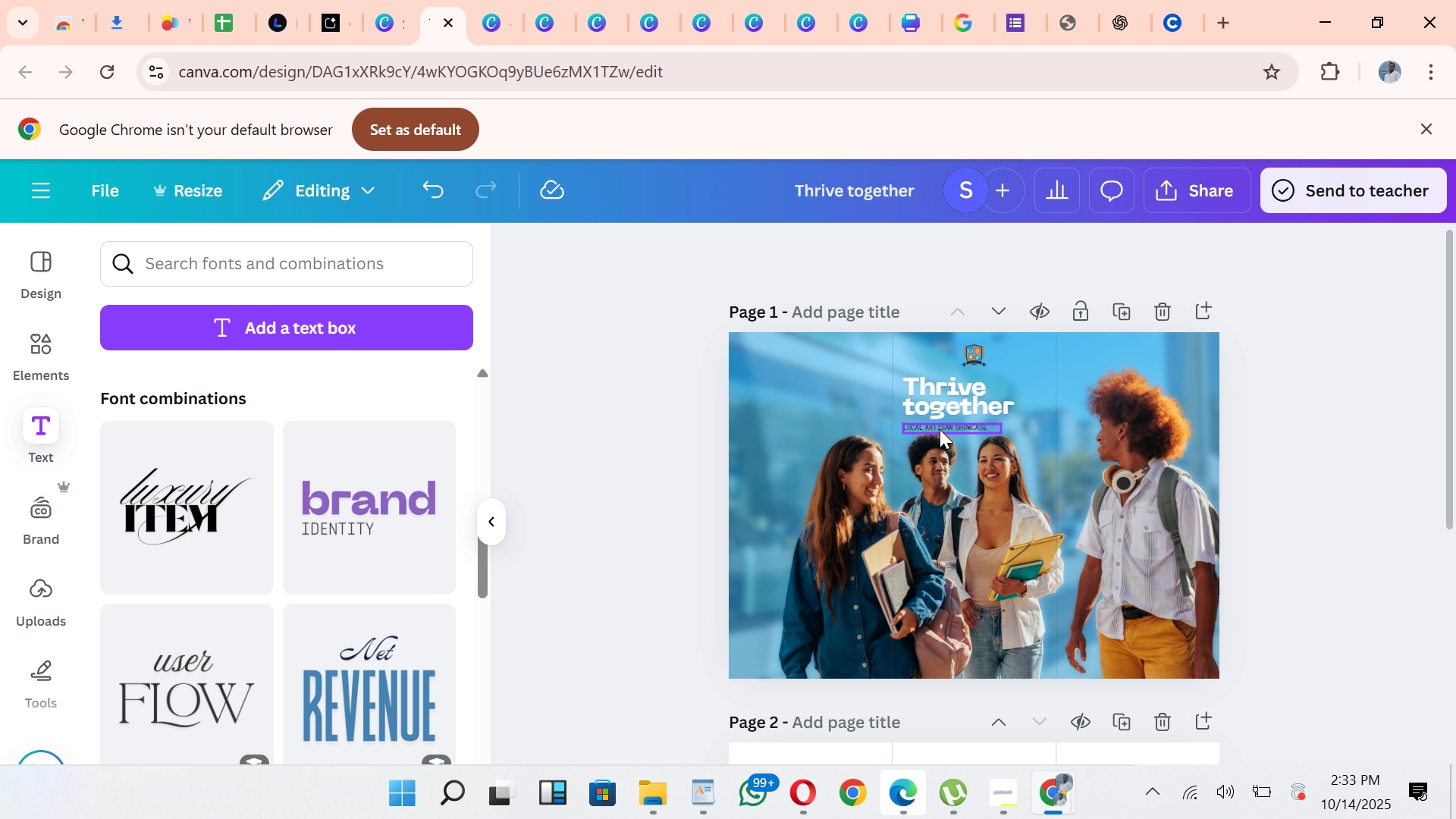 
left_click([940, 429])
 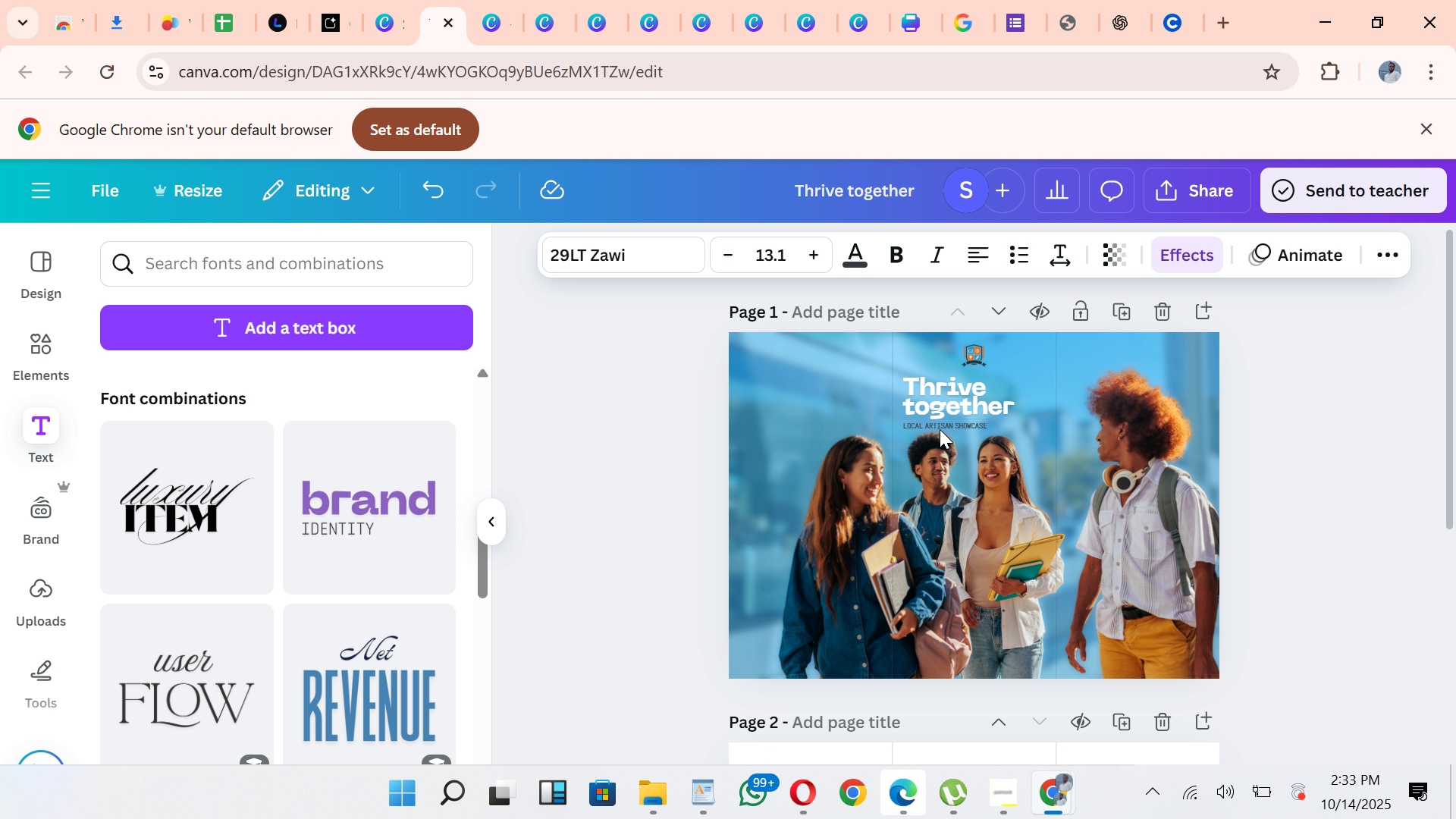 
key(ArrowUp)
 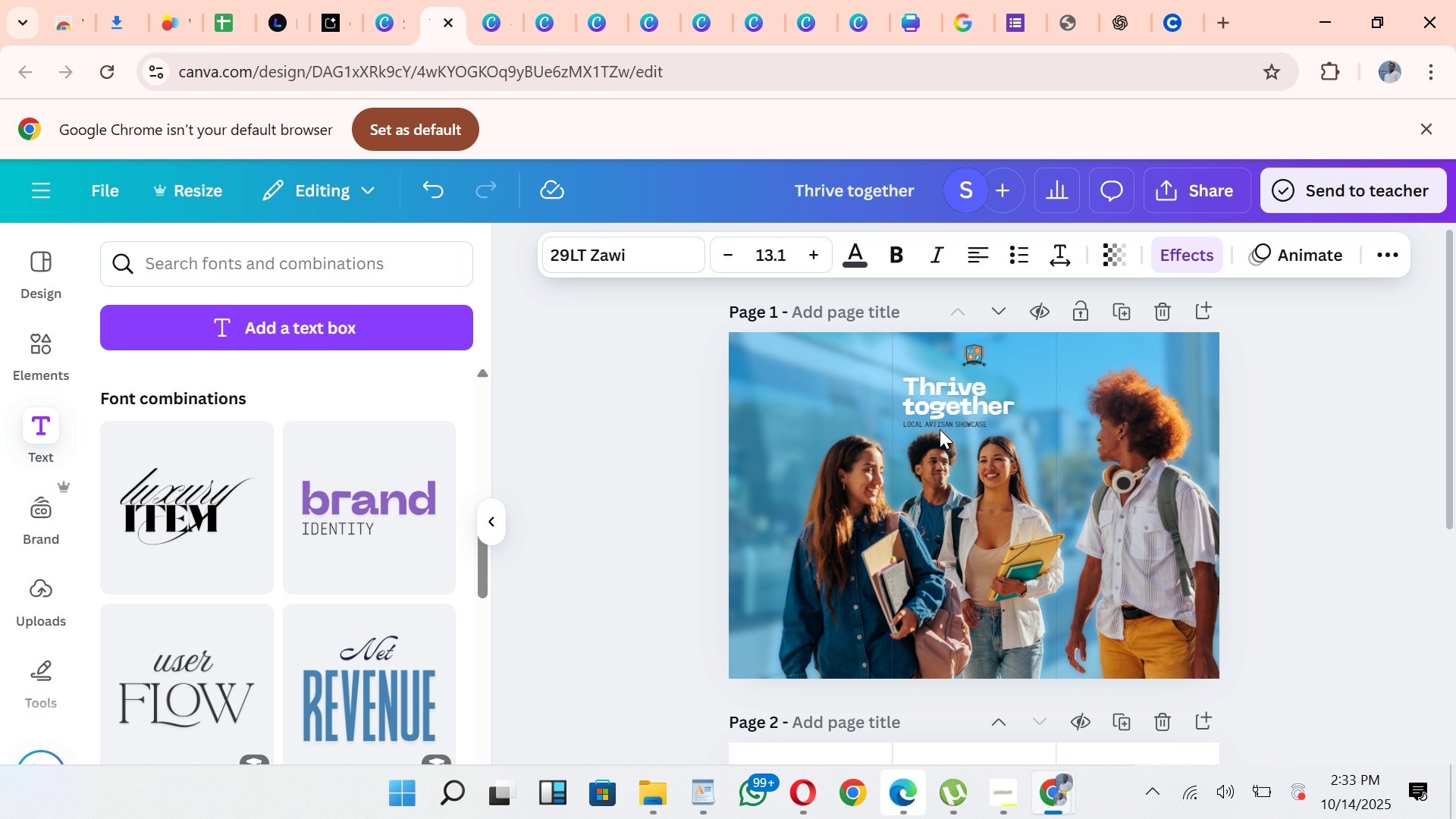 
key(ArrowUp)
 